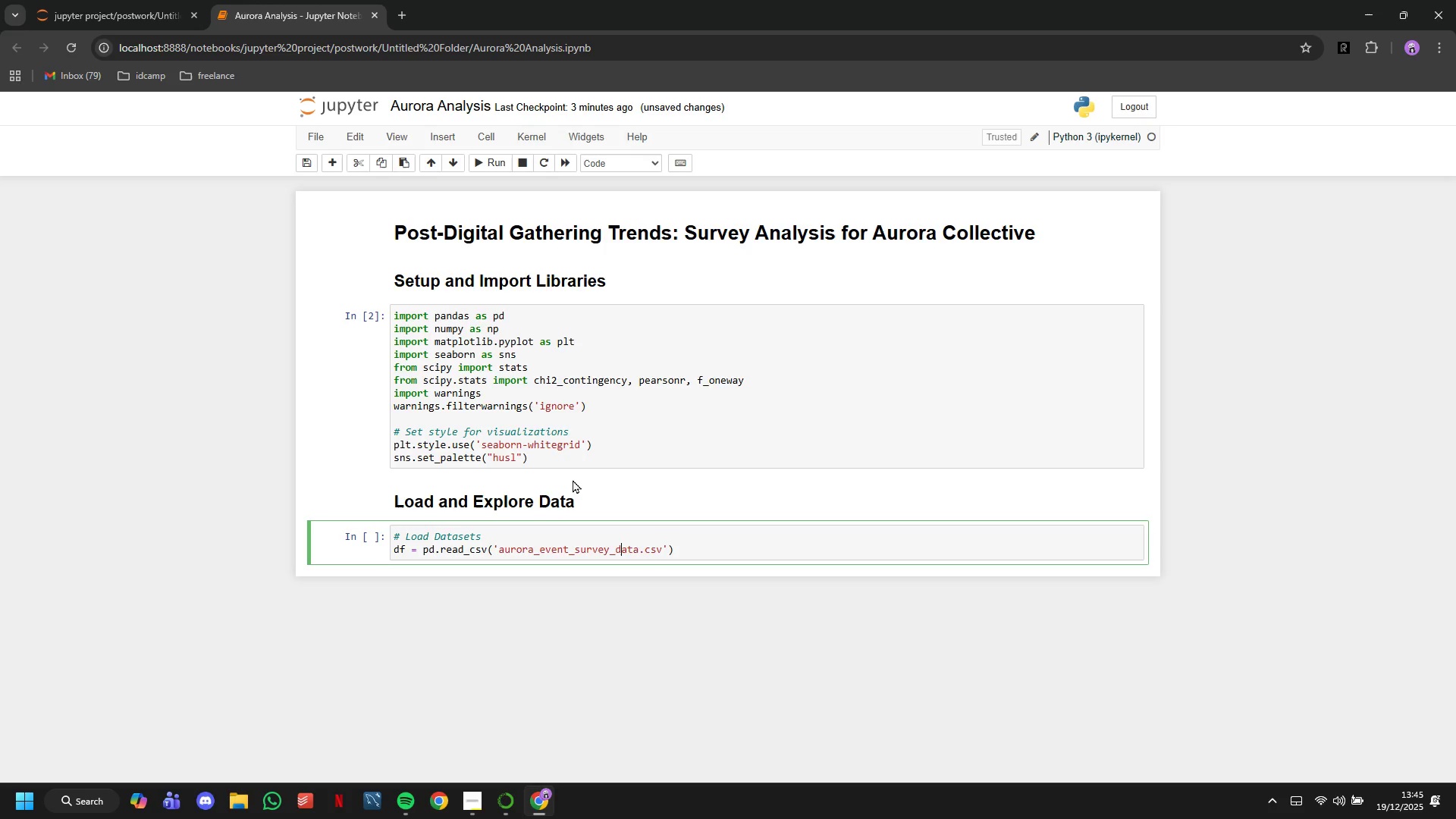 
key(ArrowRight)
 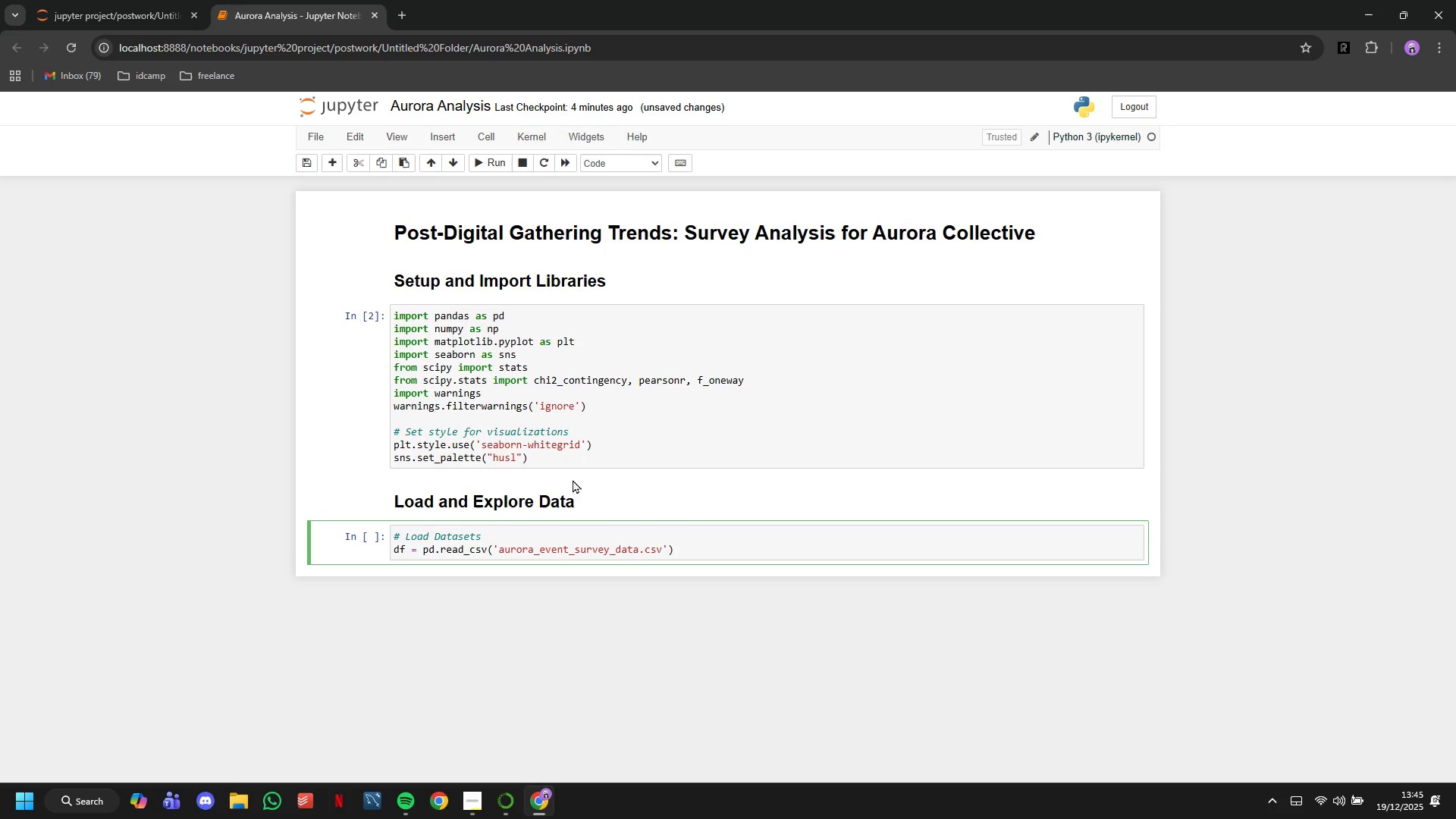 
key(ArrowRight)
 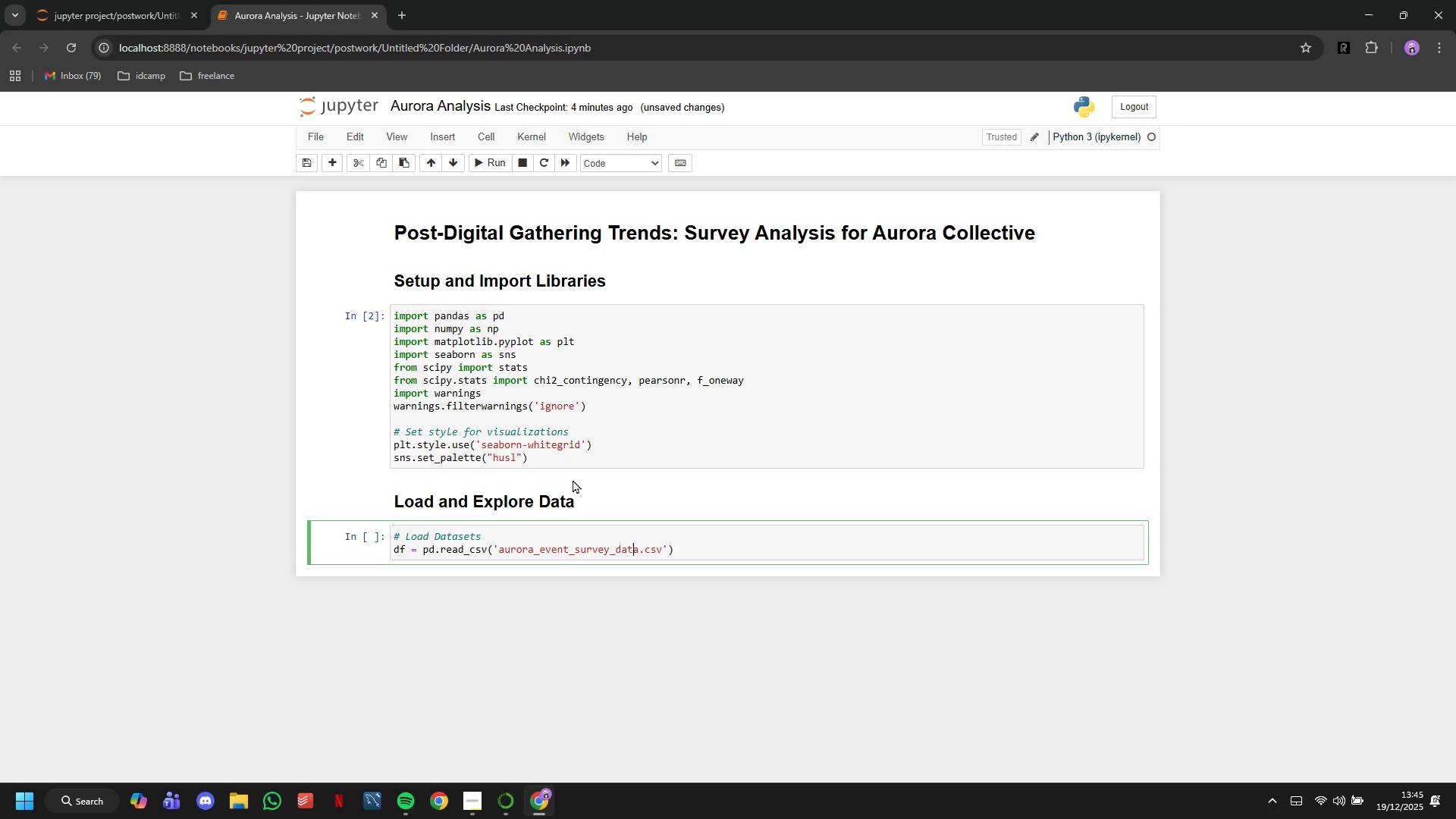 
key(ArrowRight)
 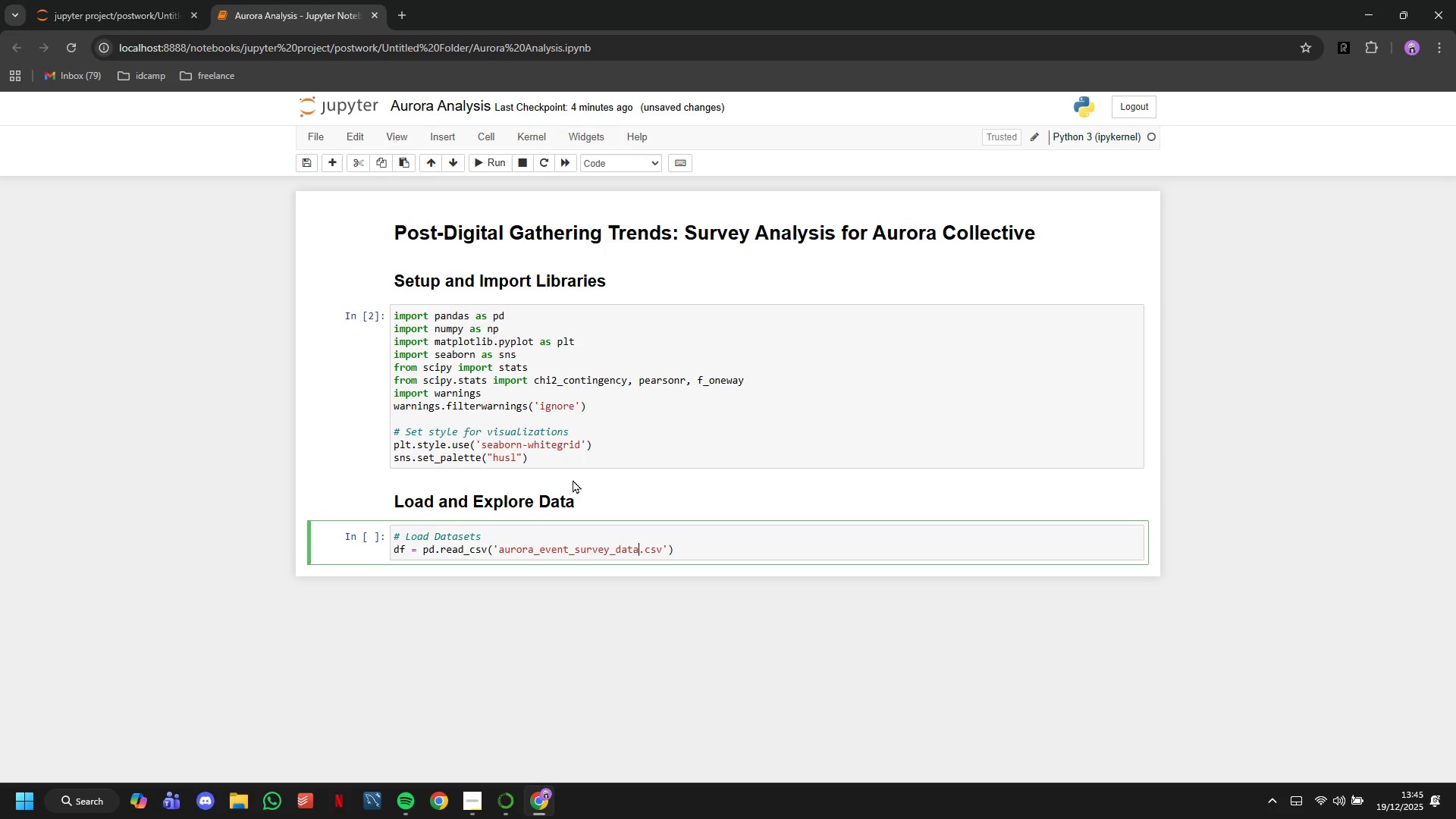 
key(ArrowRight)
 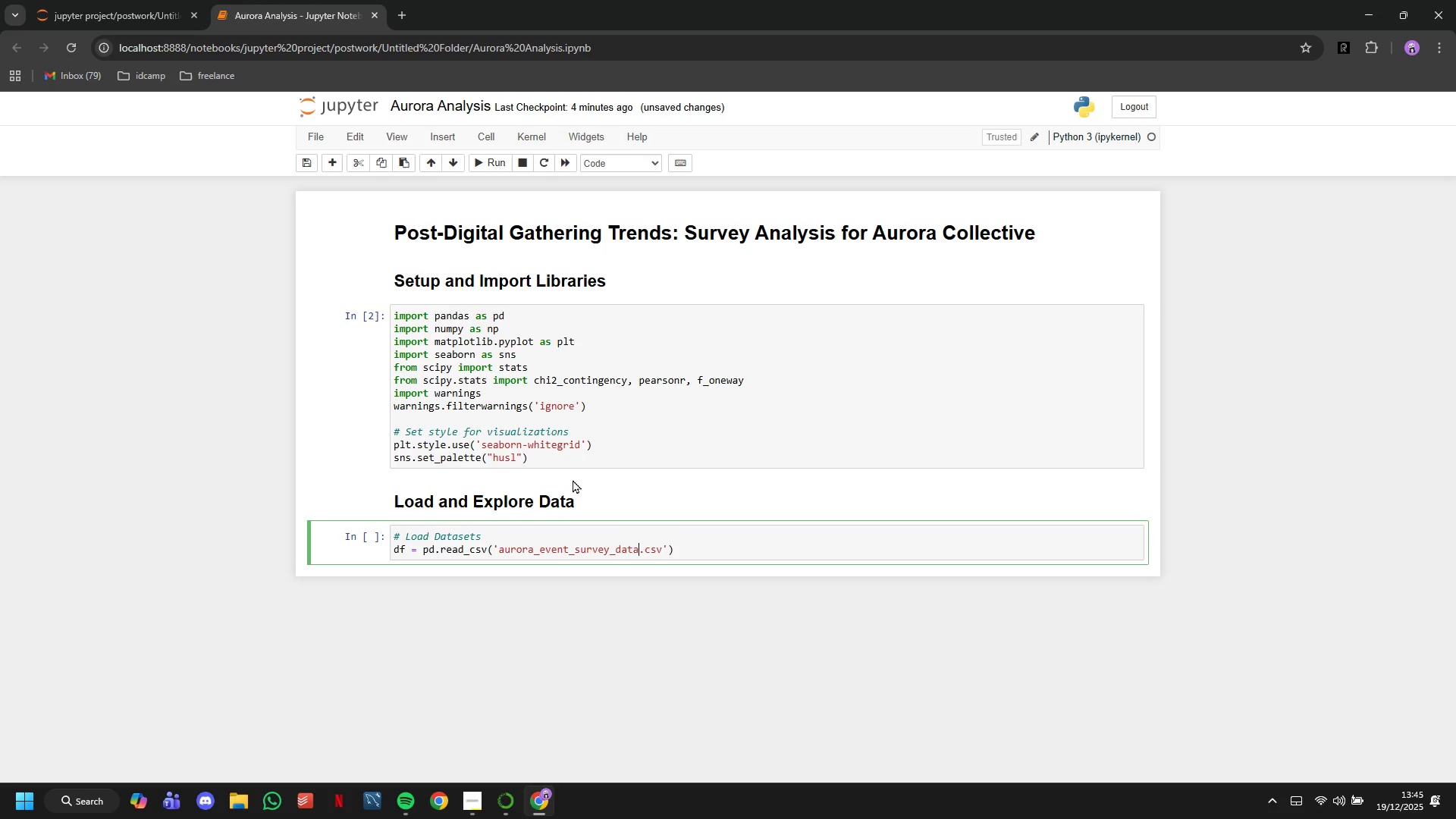 
key(ArrowRight)
 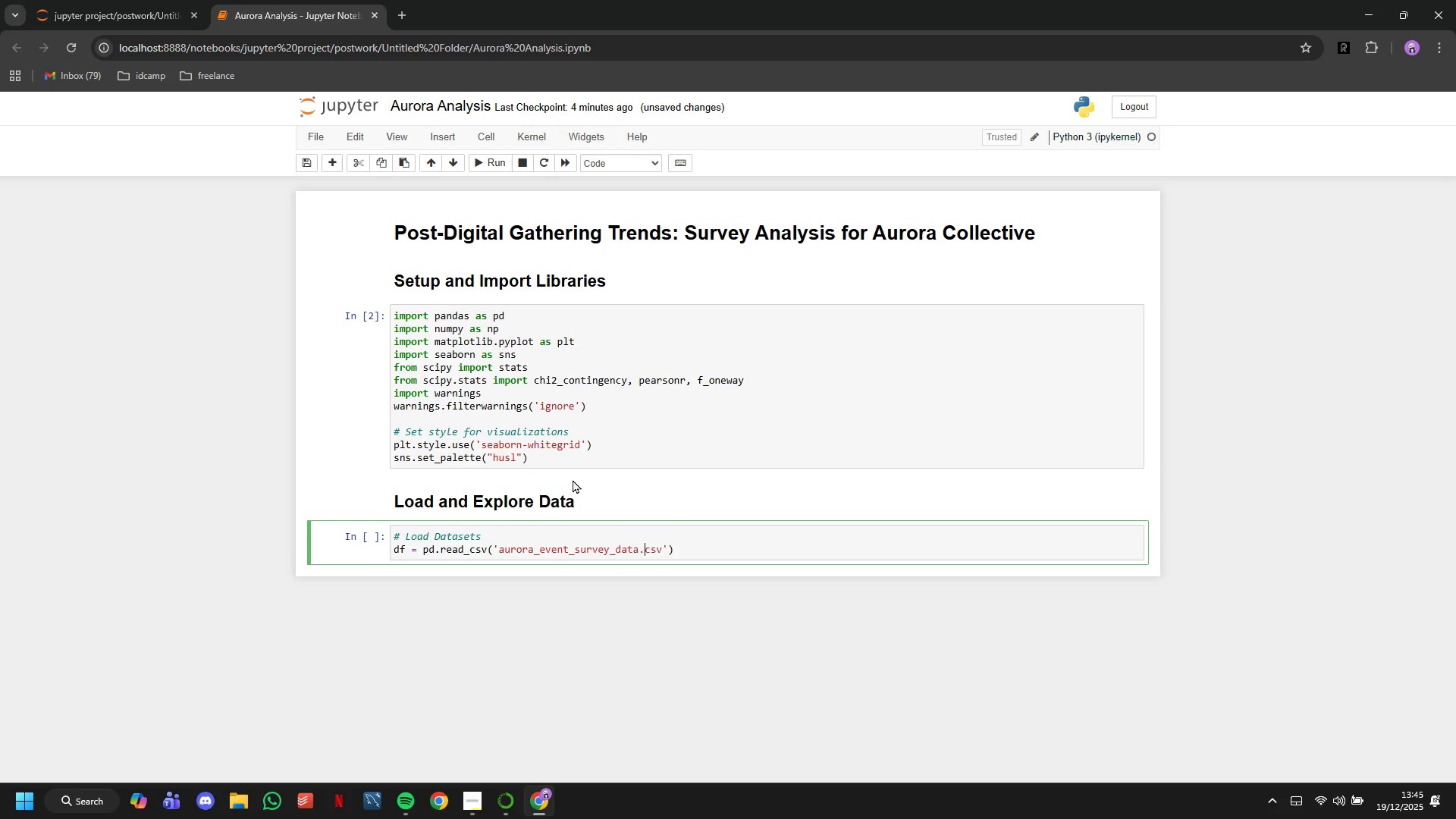 
key(ArrowRight)
 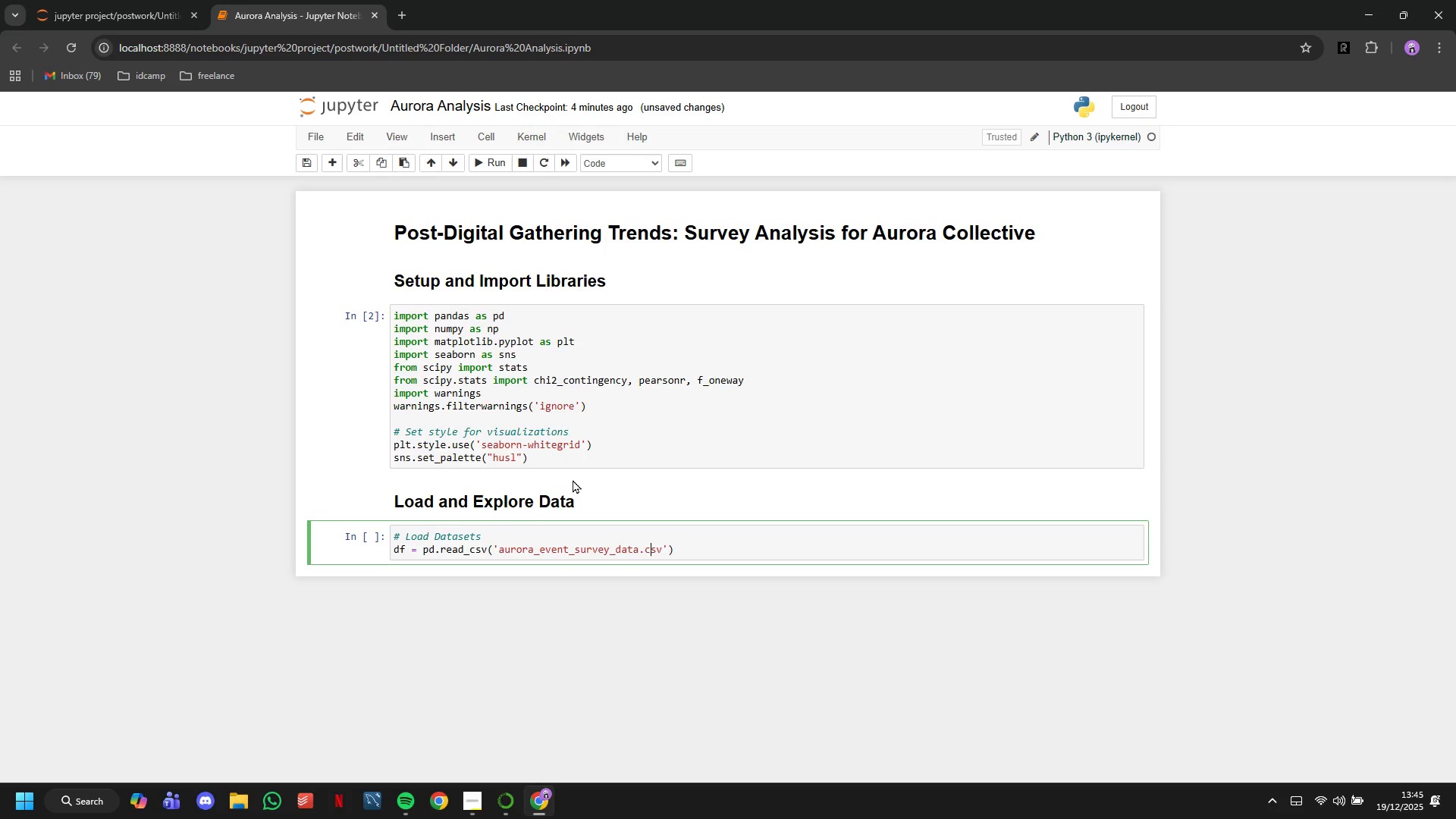 
key(ArrowRight)
 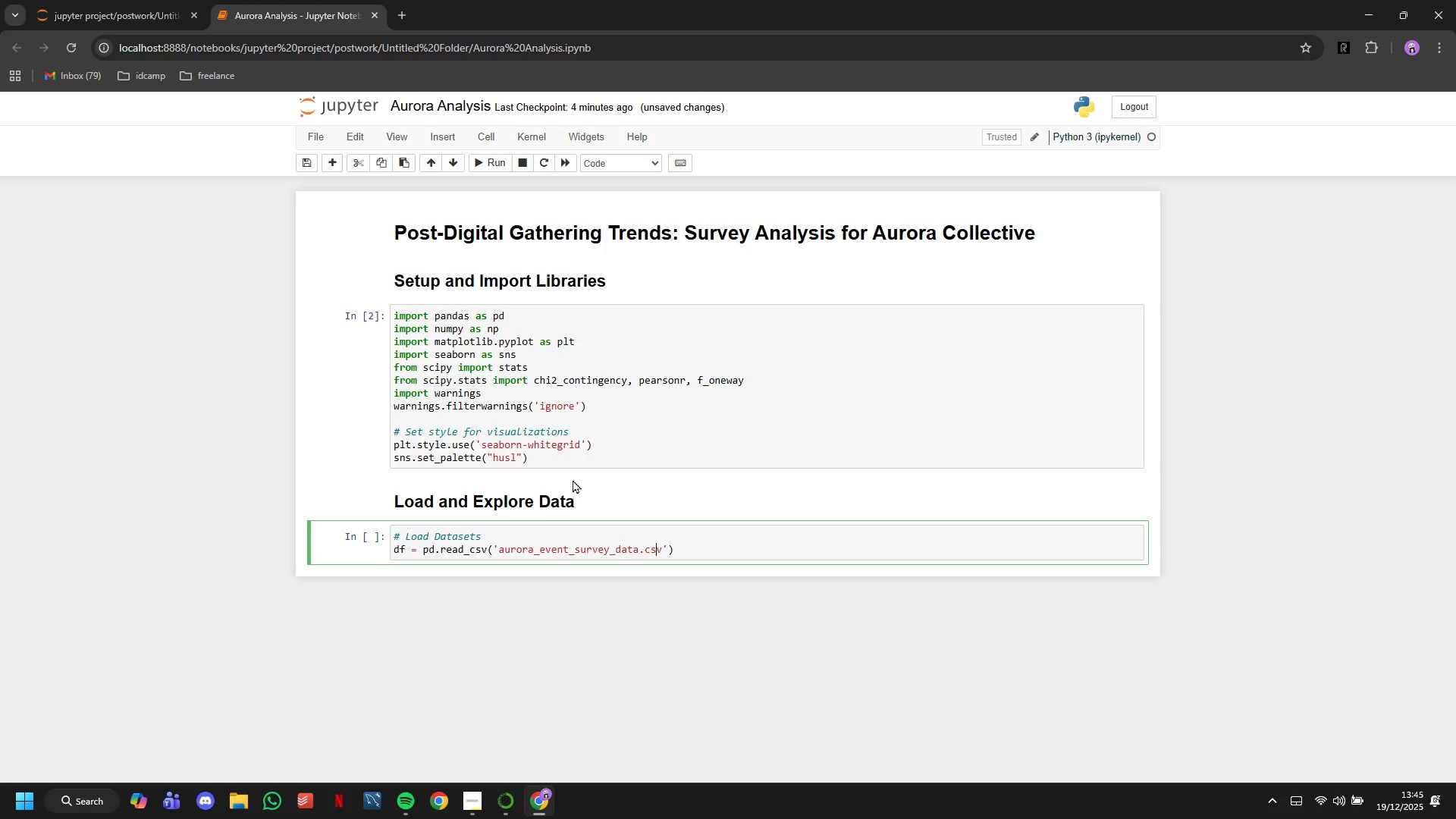 
key(ArrowRight)
 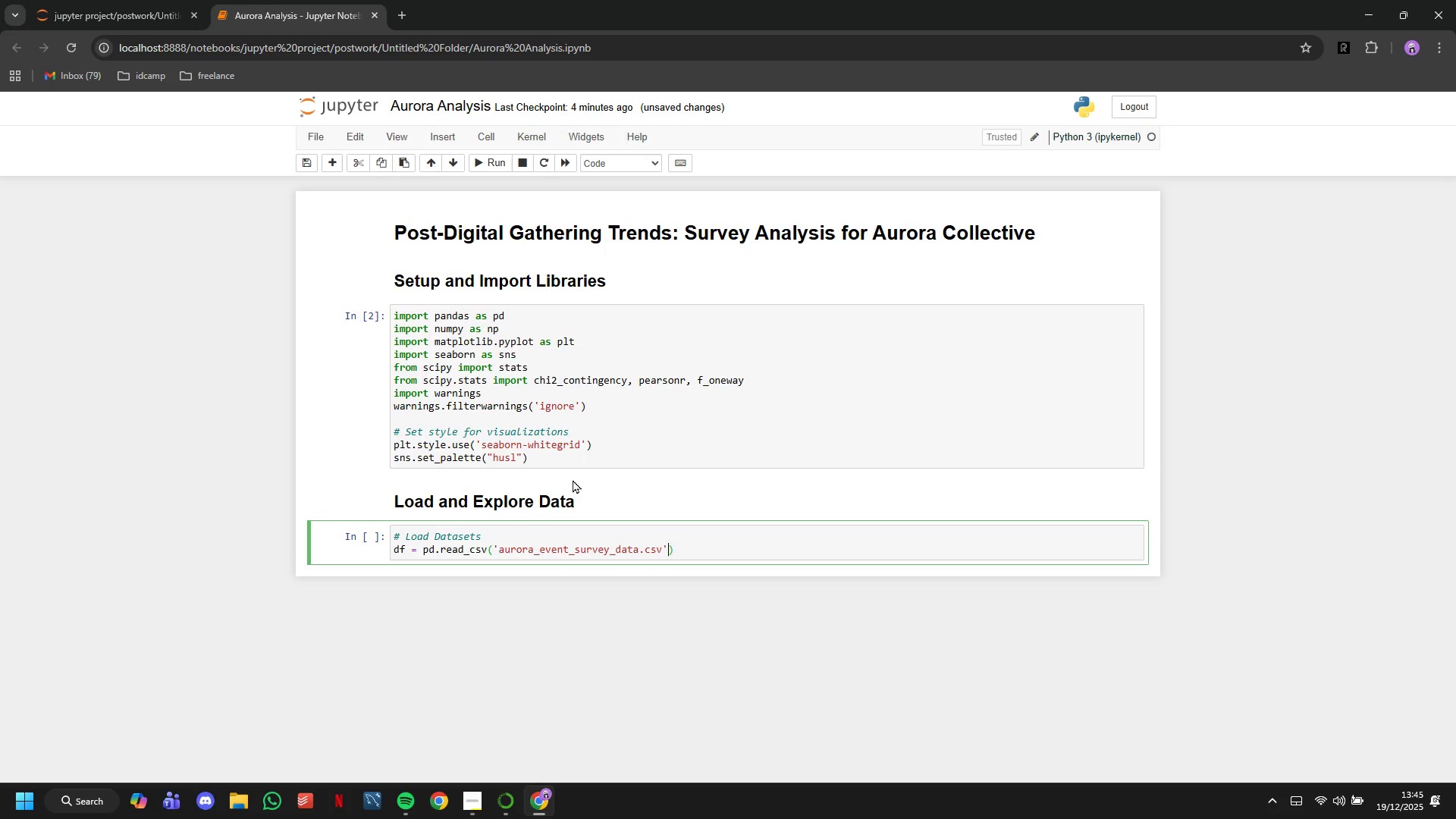 
key(ArrowRight)
 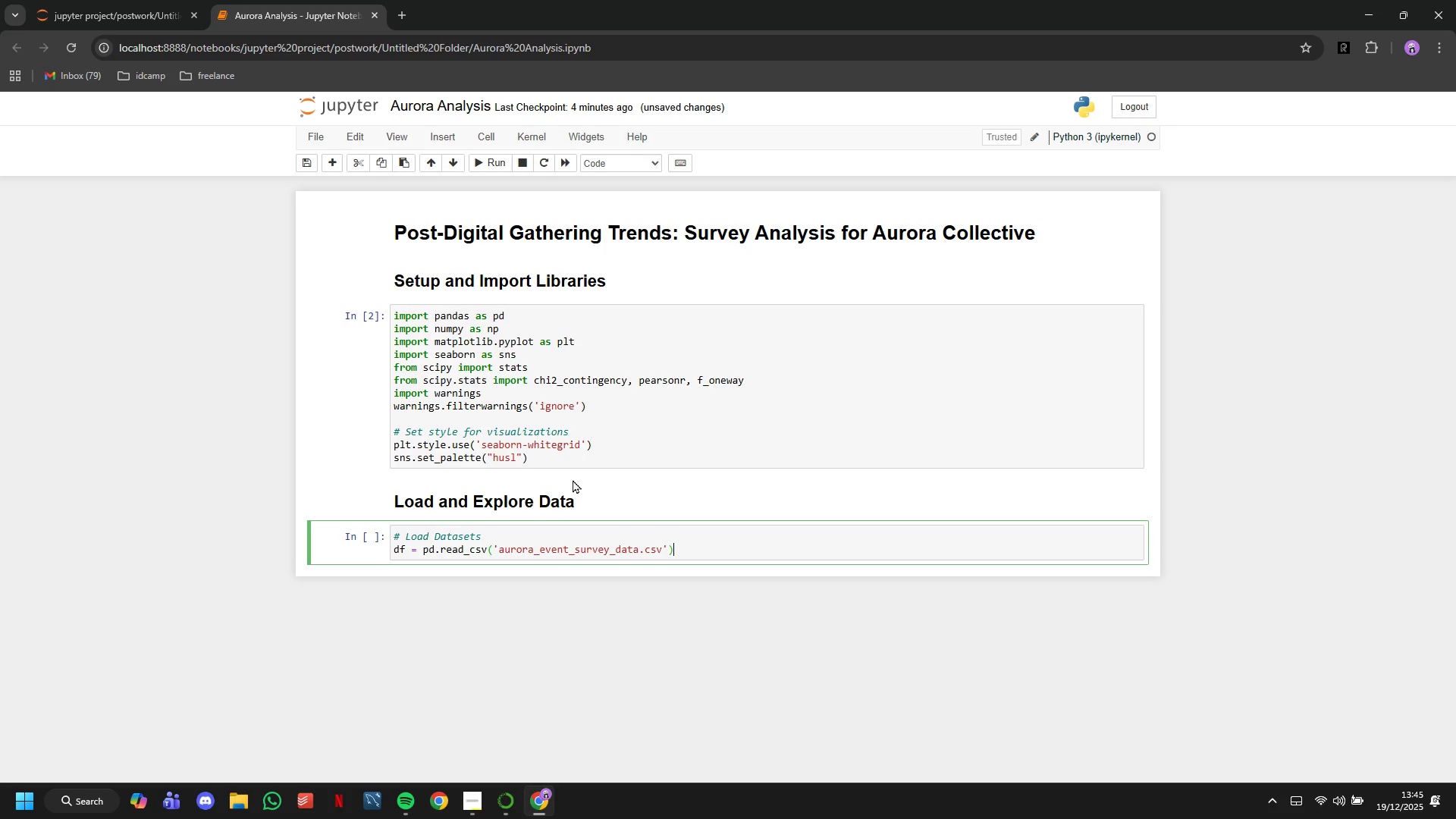 
key(ArrowRight)
 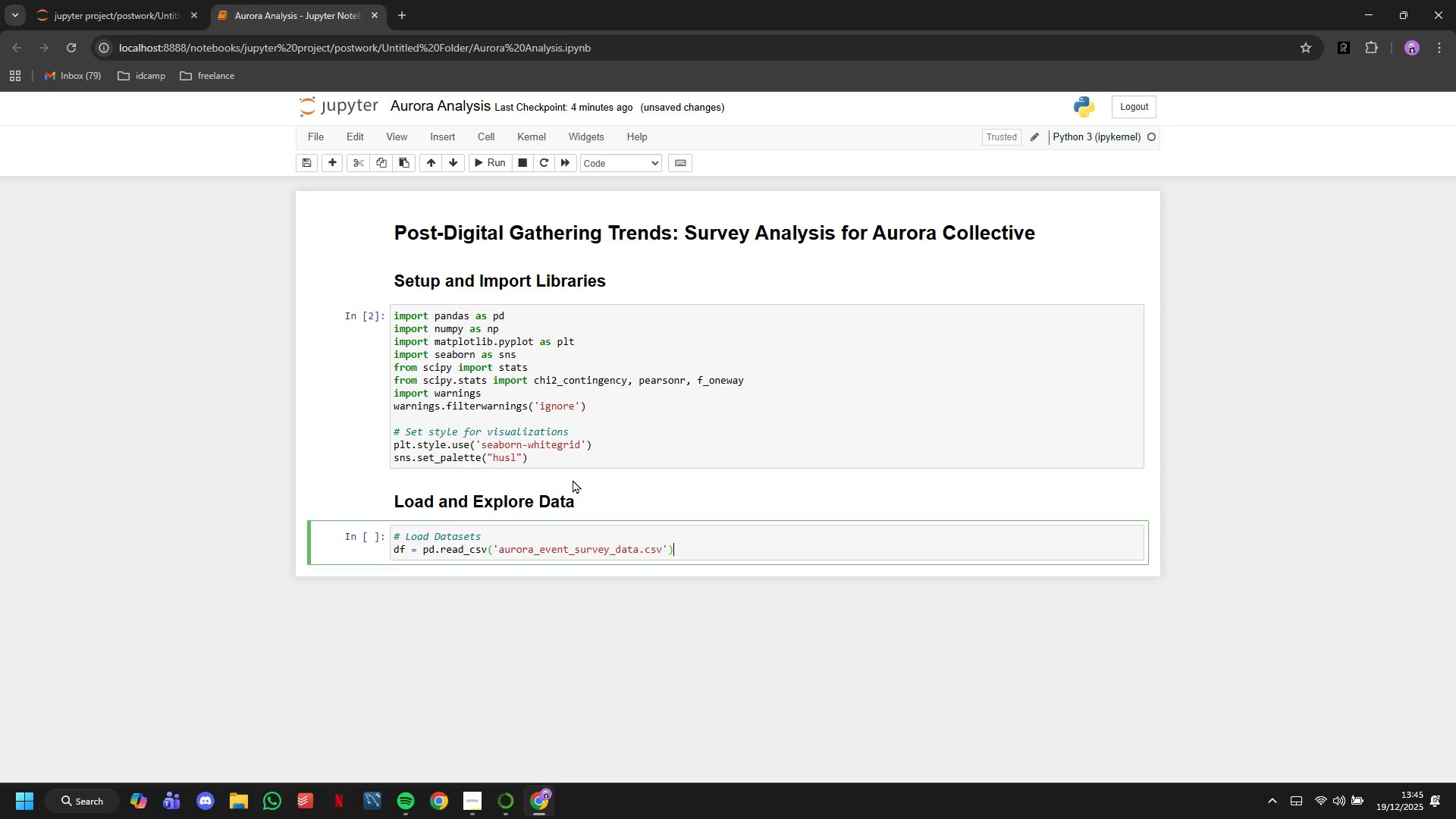 
key(Enter)
 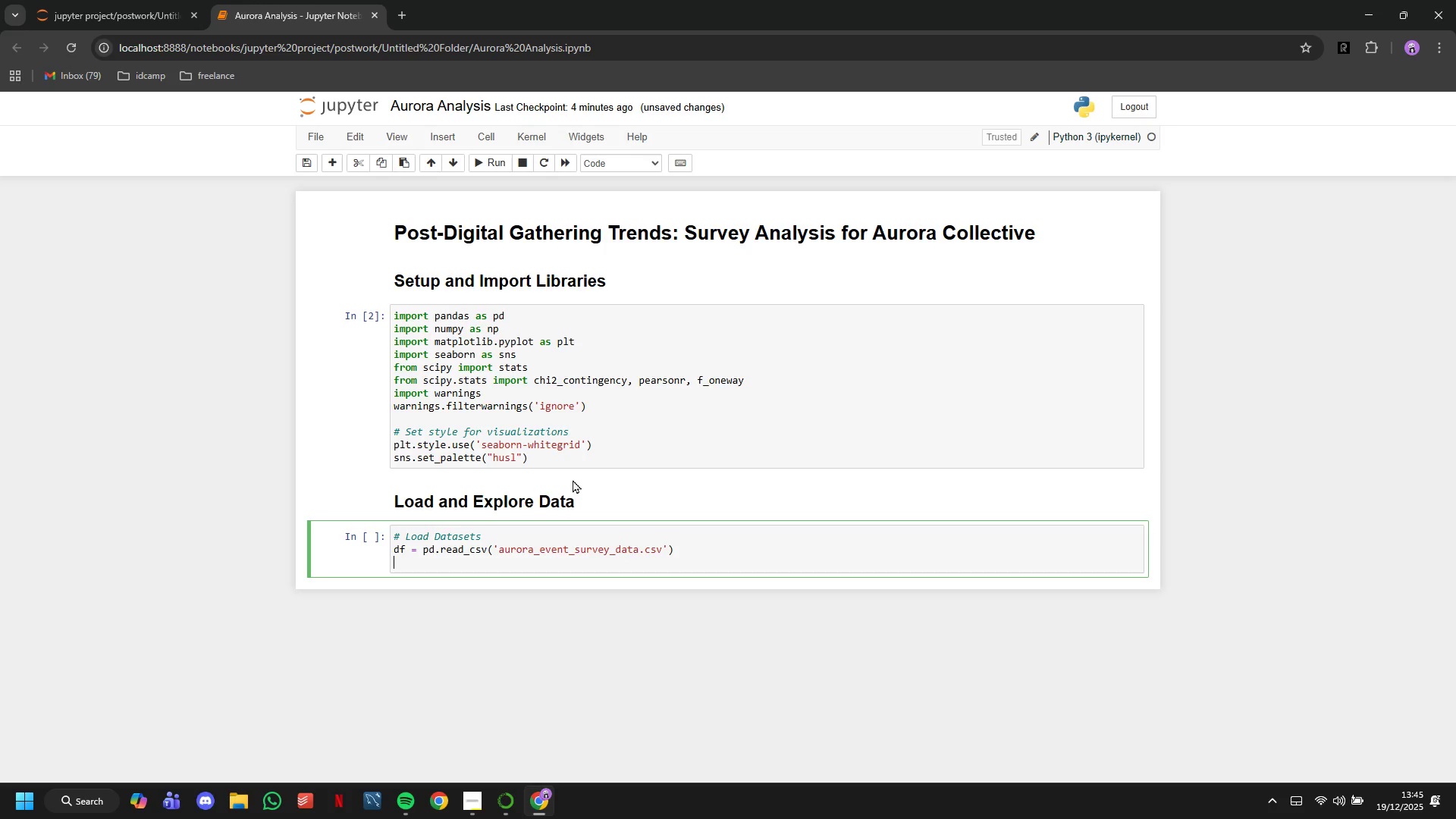 
type(sentiemnt)
key(Backspace)
key(Backspace)
type(ent_df = pd.read_csv9)
key(Backspace)
type(('aurora_sentiment_analysis.csv)
 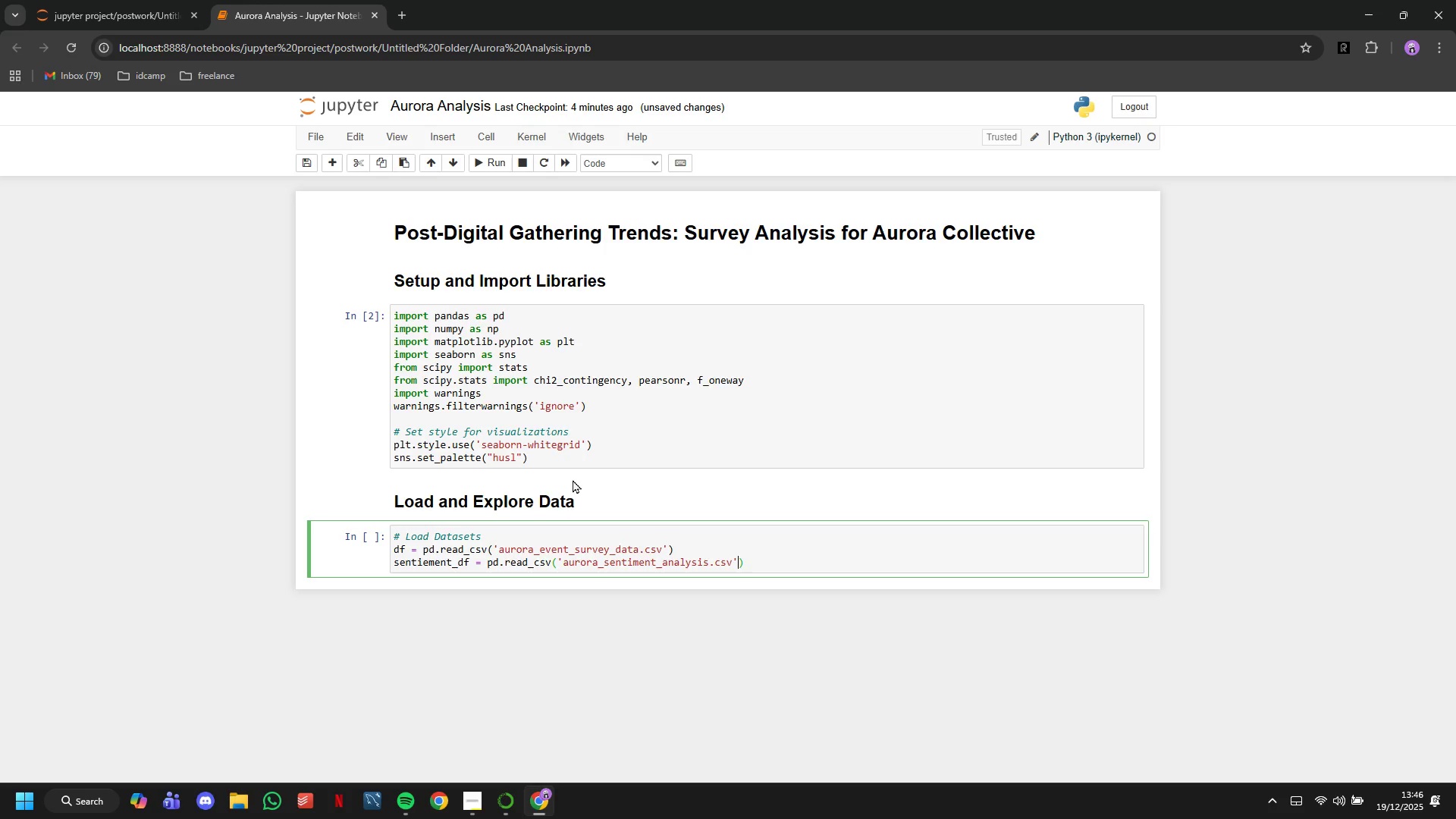 
 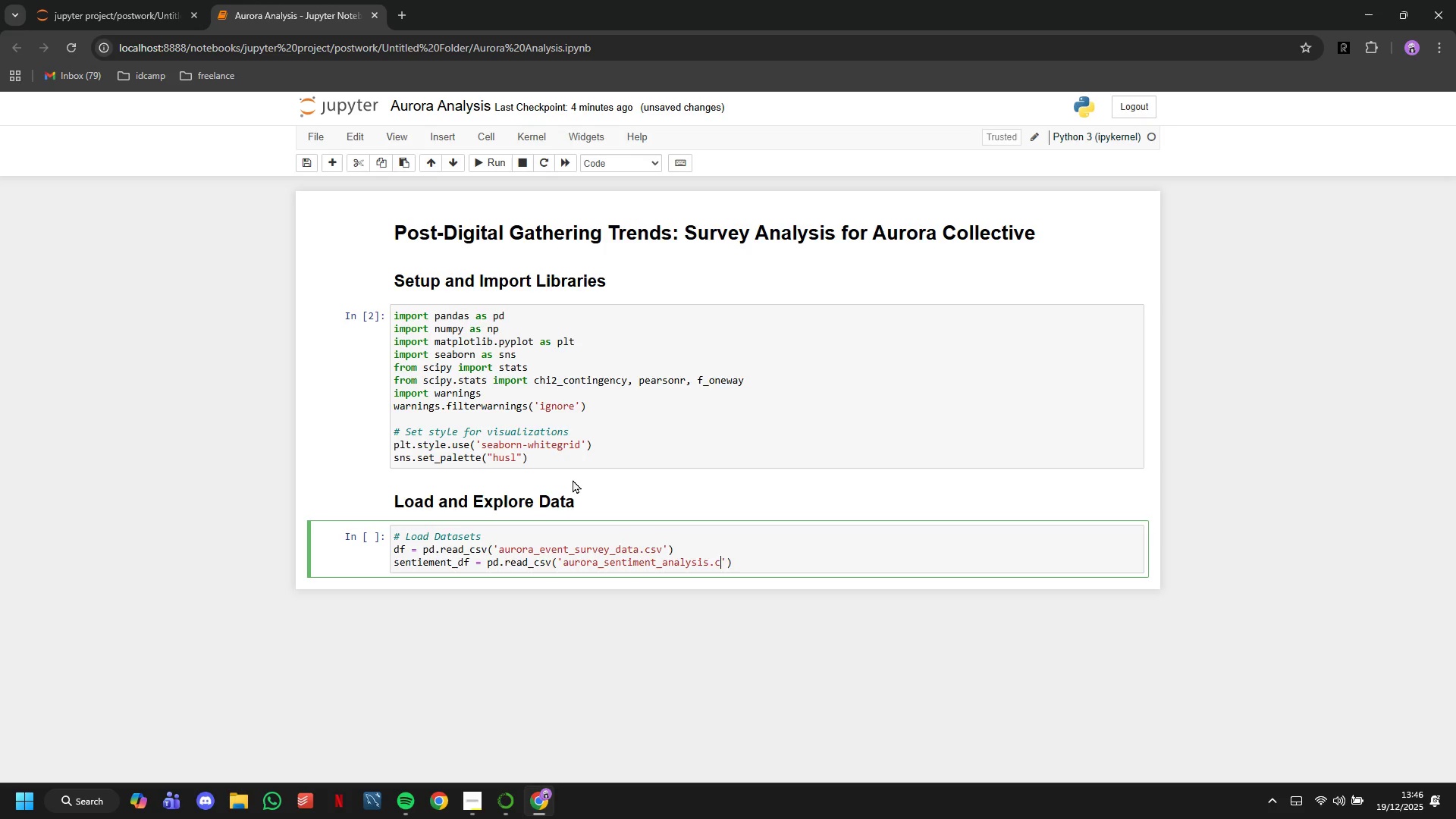 
key(ArrowRight)
 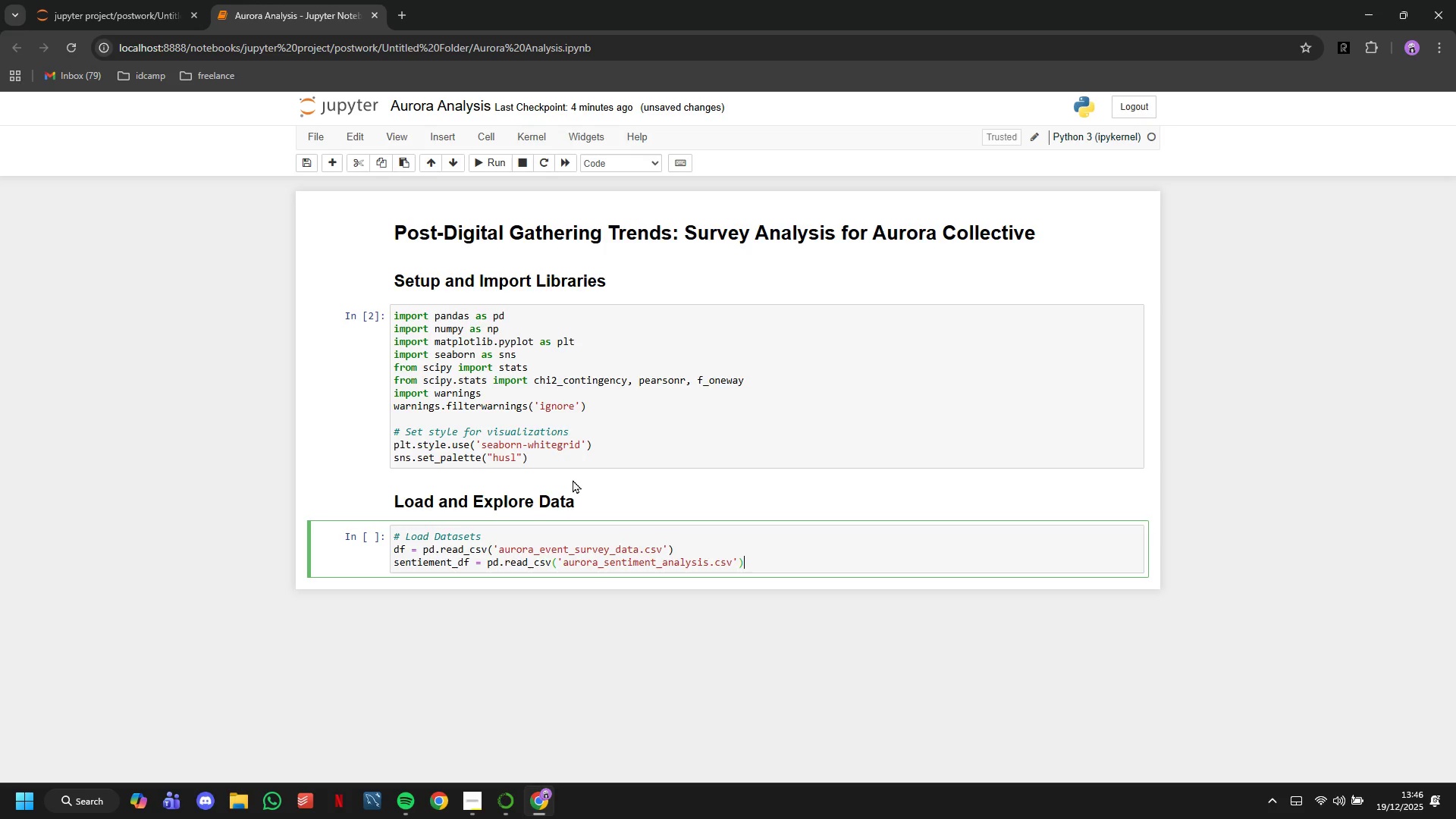 
key(ArrowRight)
 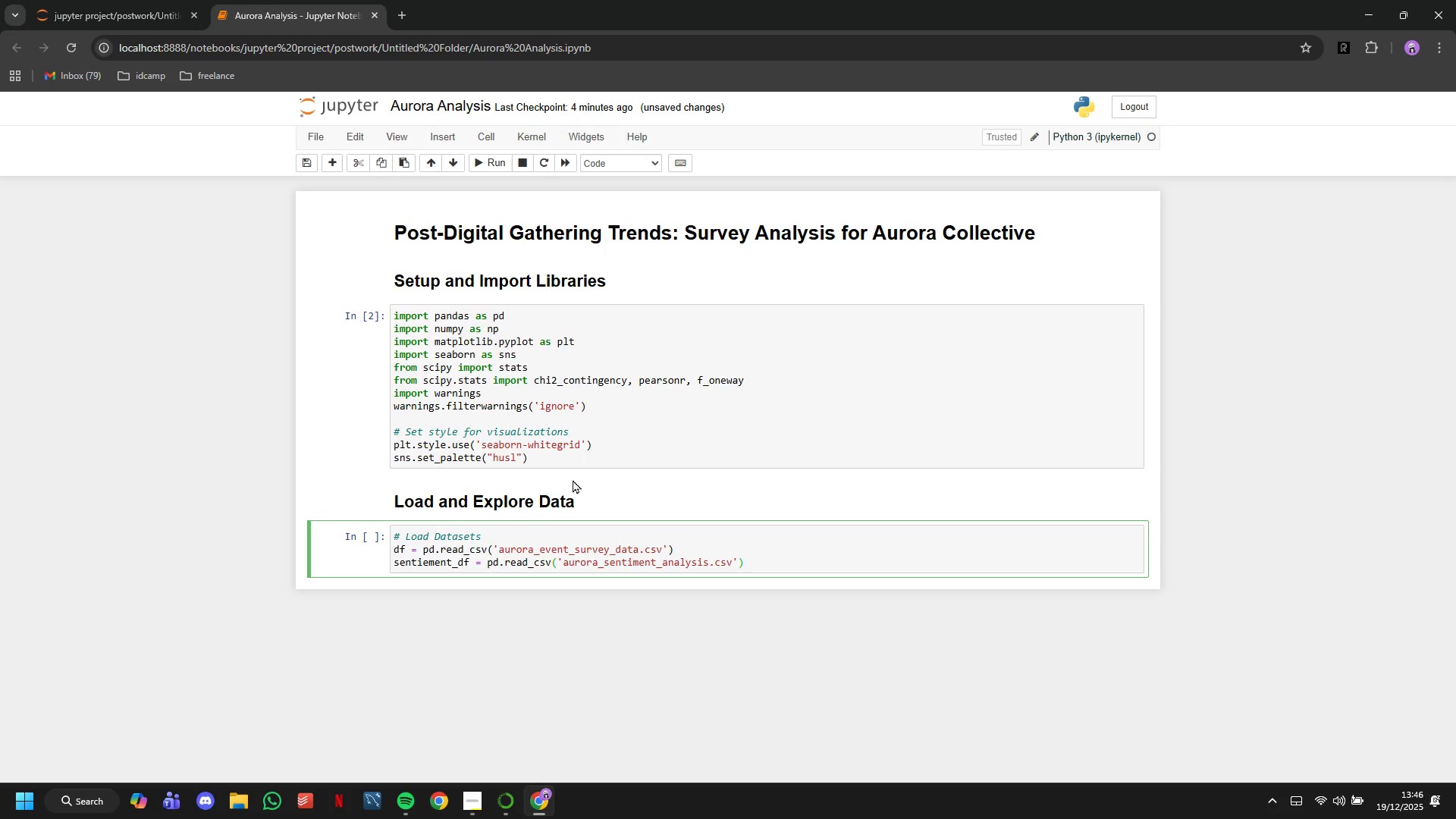 
left_click([495, 168])
 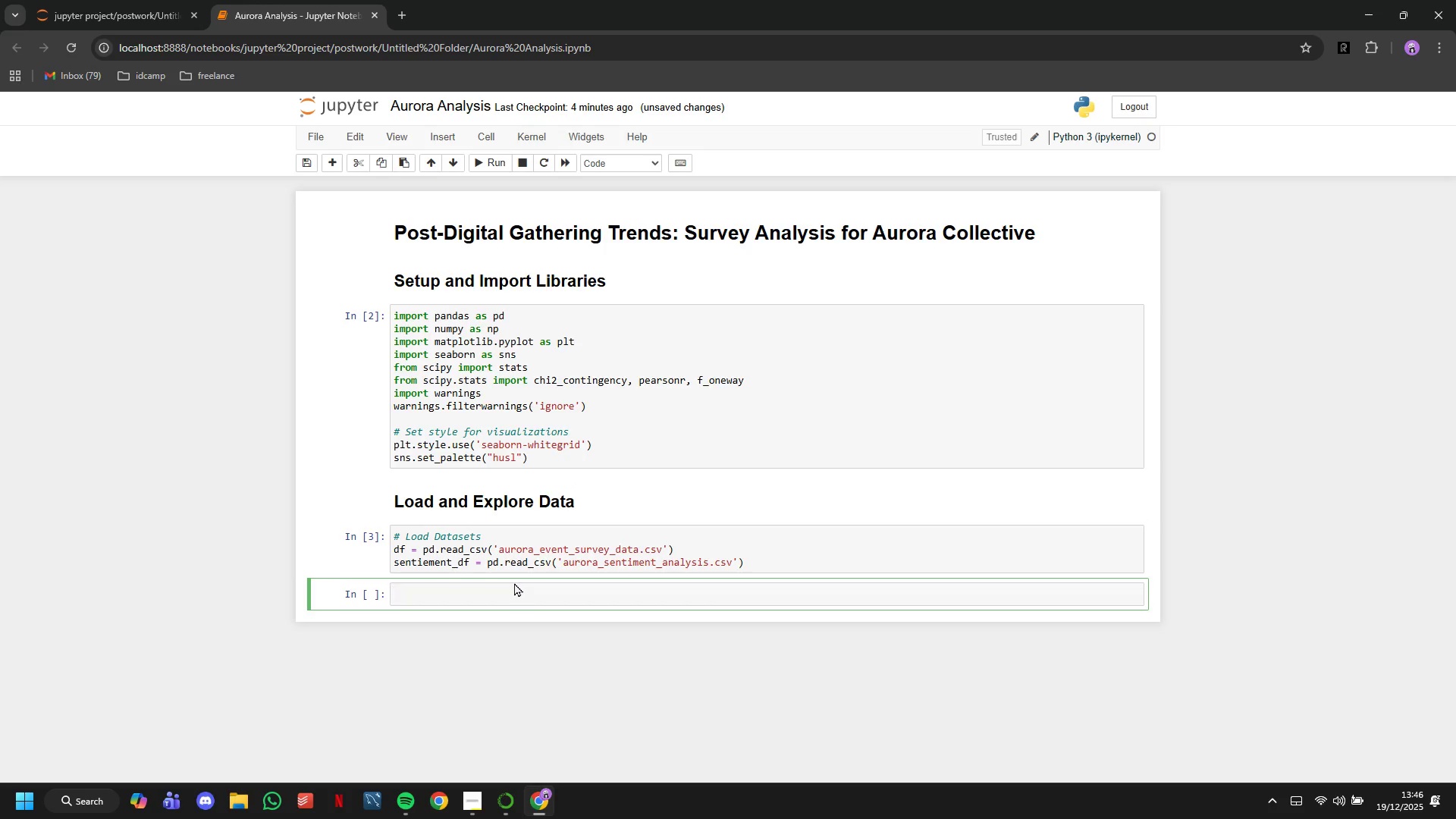 
type(# Print )
key(Backspace)
type(pe)
key(Backspace)
type(rint("Event Survey Data Shae)
key(Backspace)
type(o)
key(Backspace)
type(pe)
 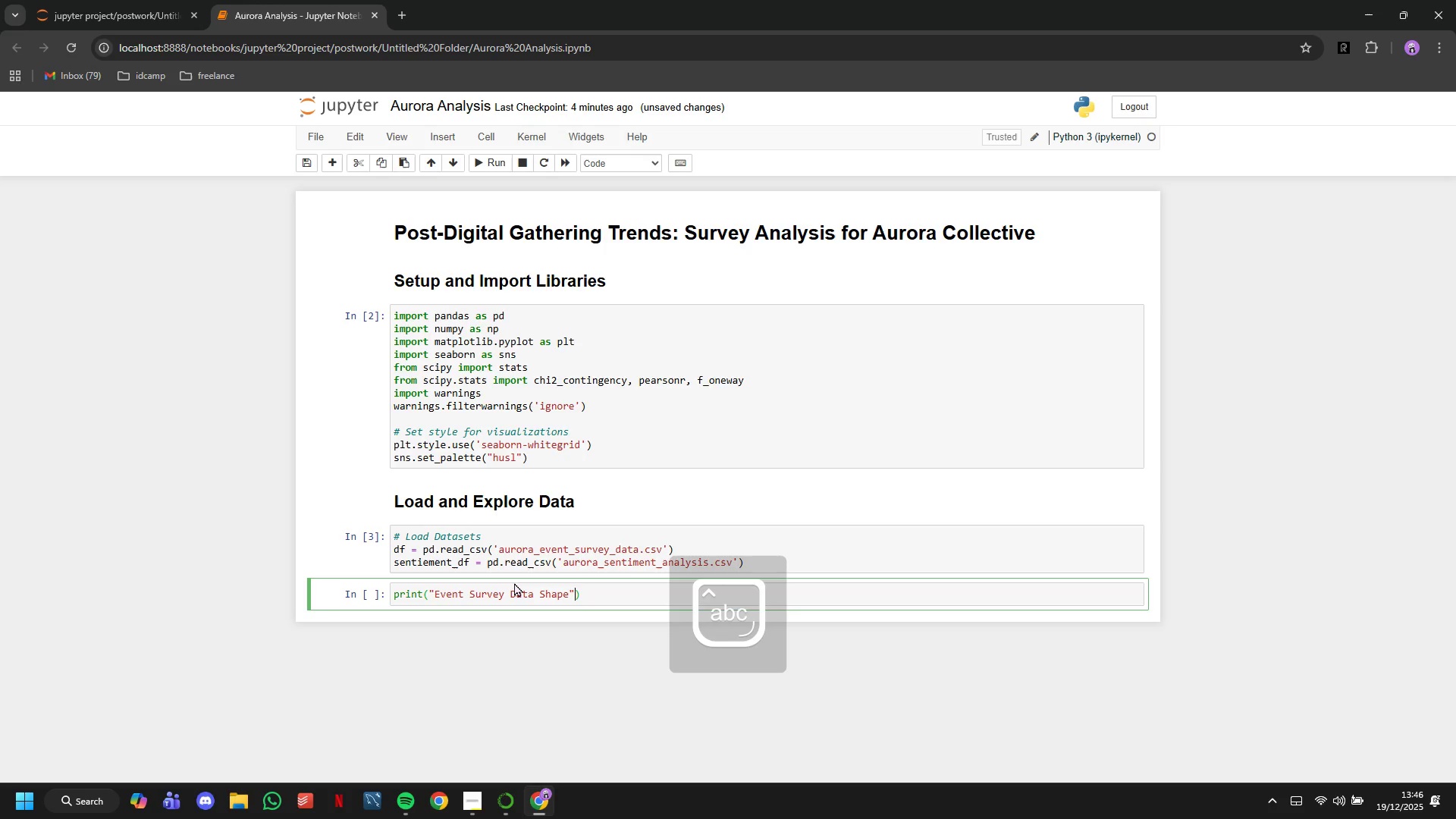 
 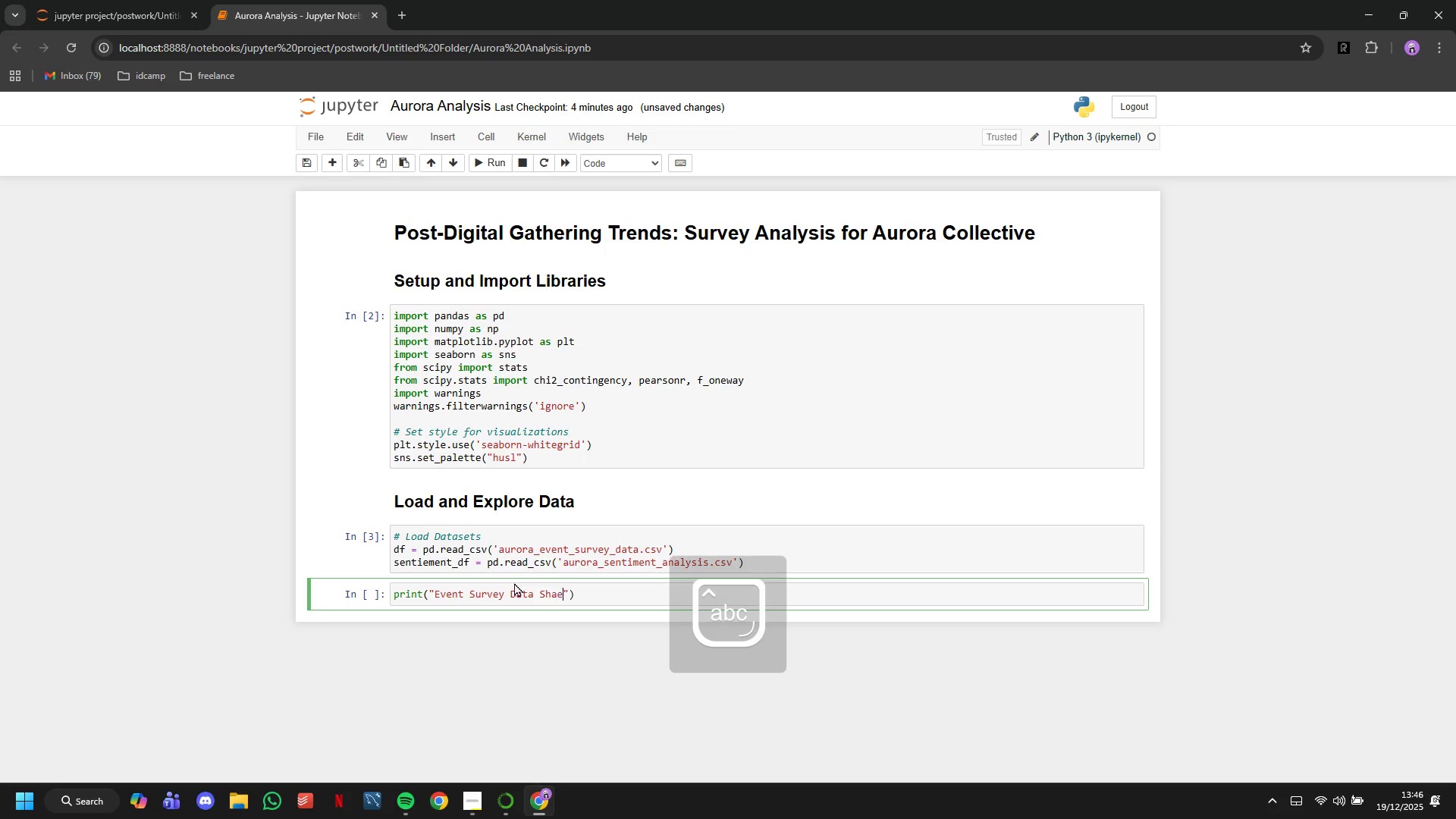 
key(ArrowRight)
 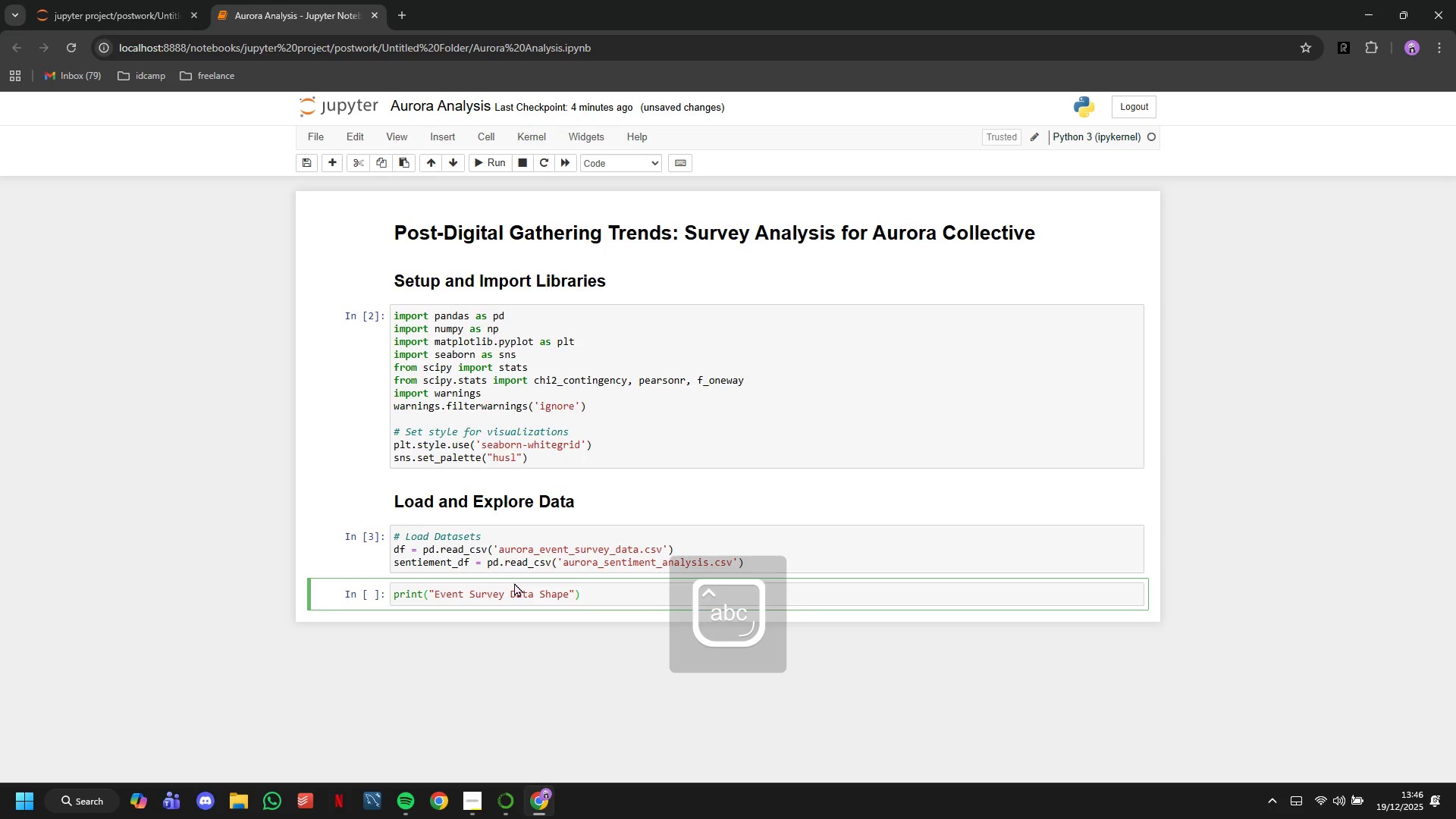 
type(,df.shape)
 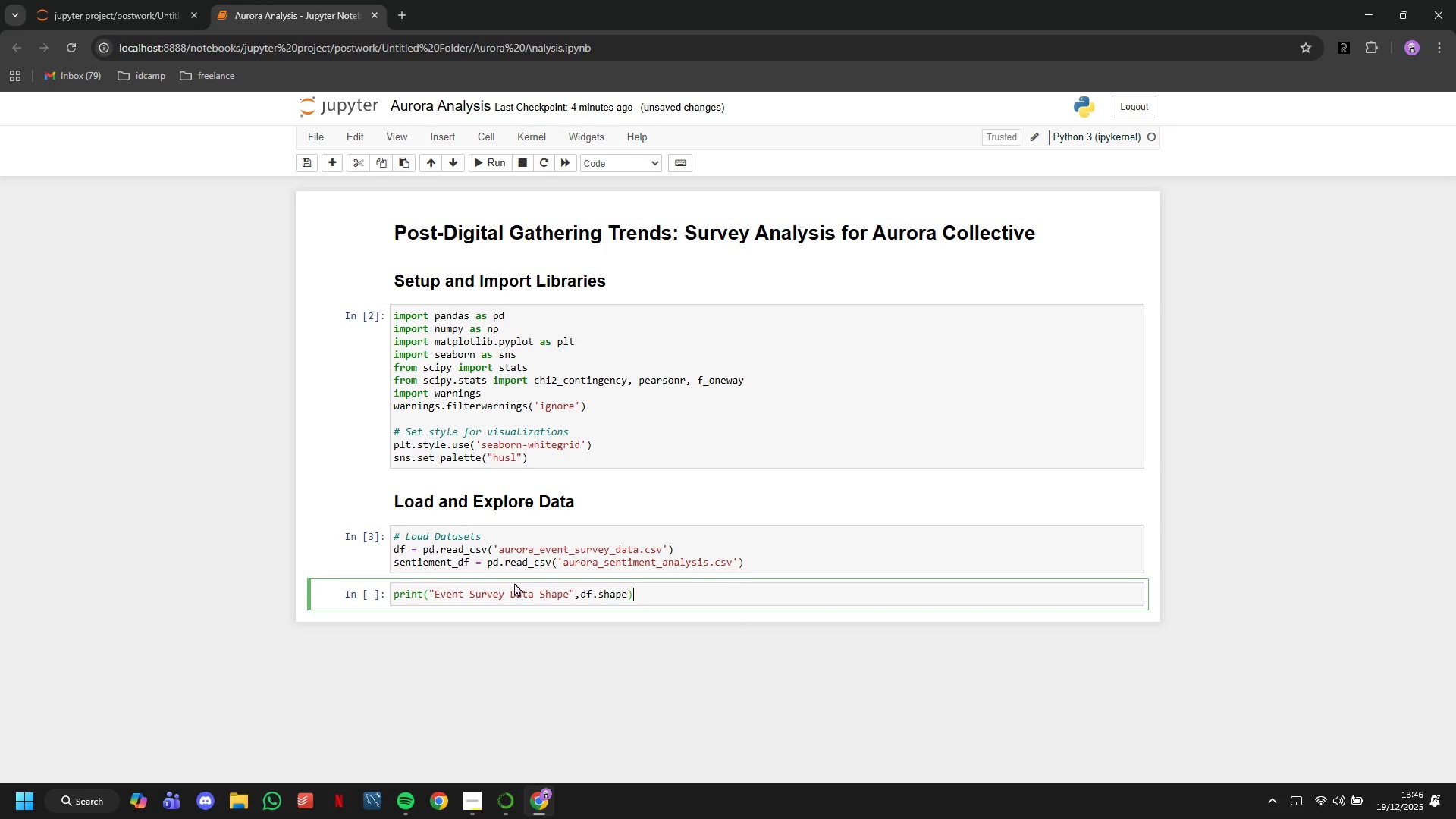 
key(ArrowRight)
 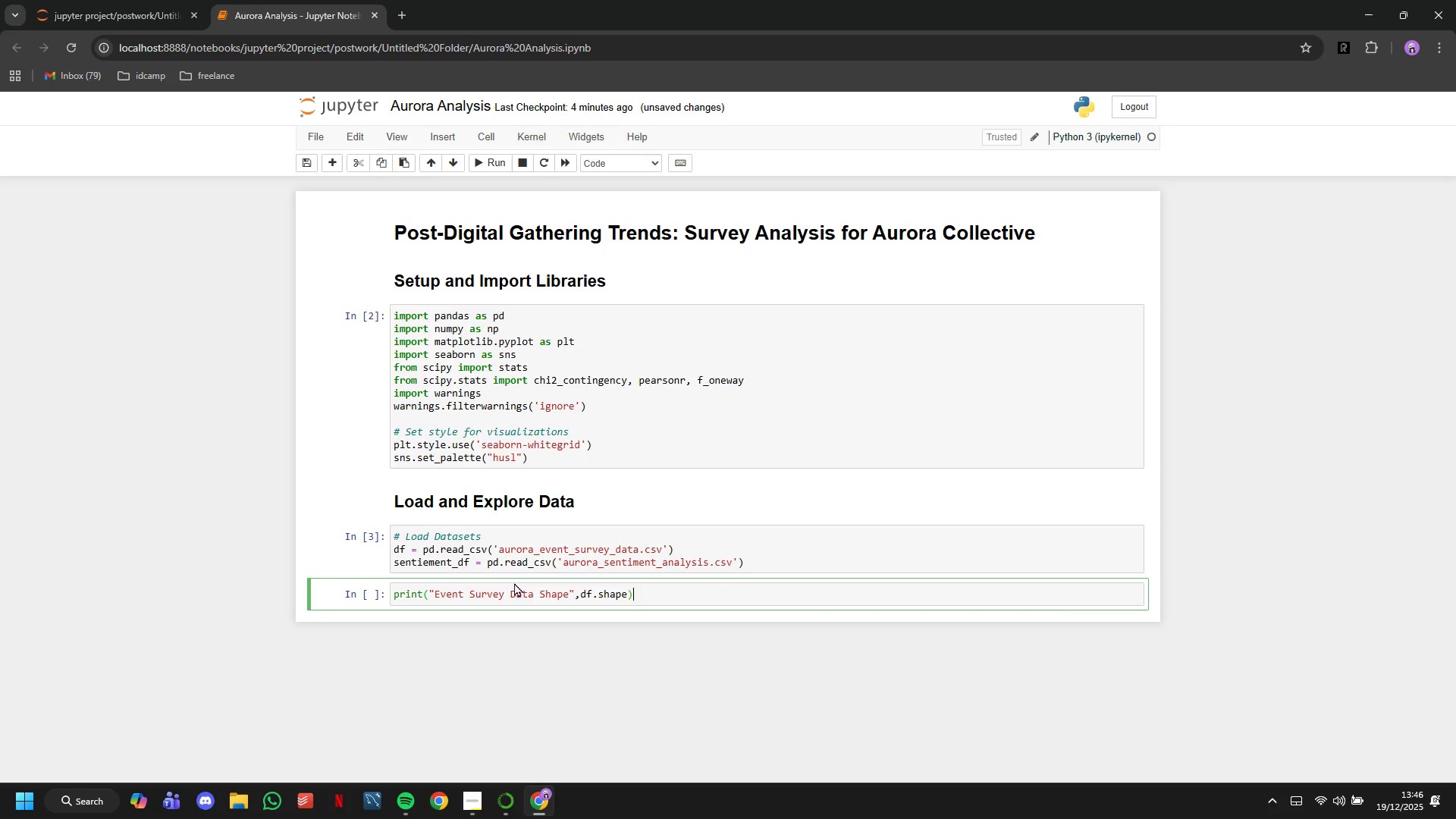 
key(ArrowRight)
 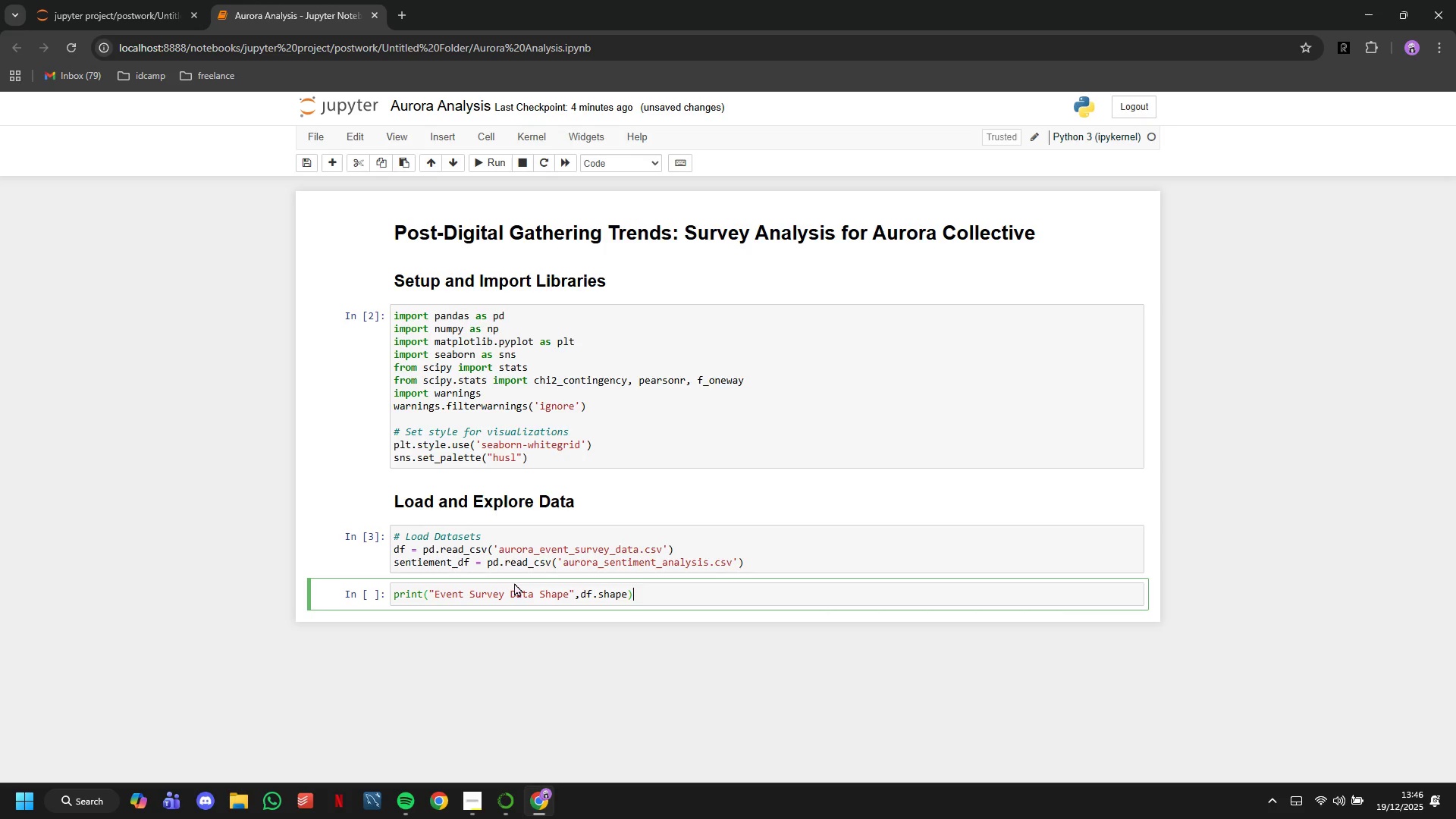 
key(Enter)
 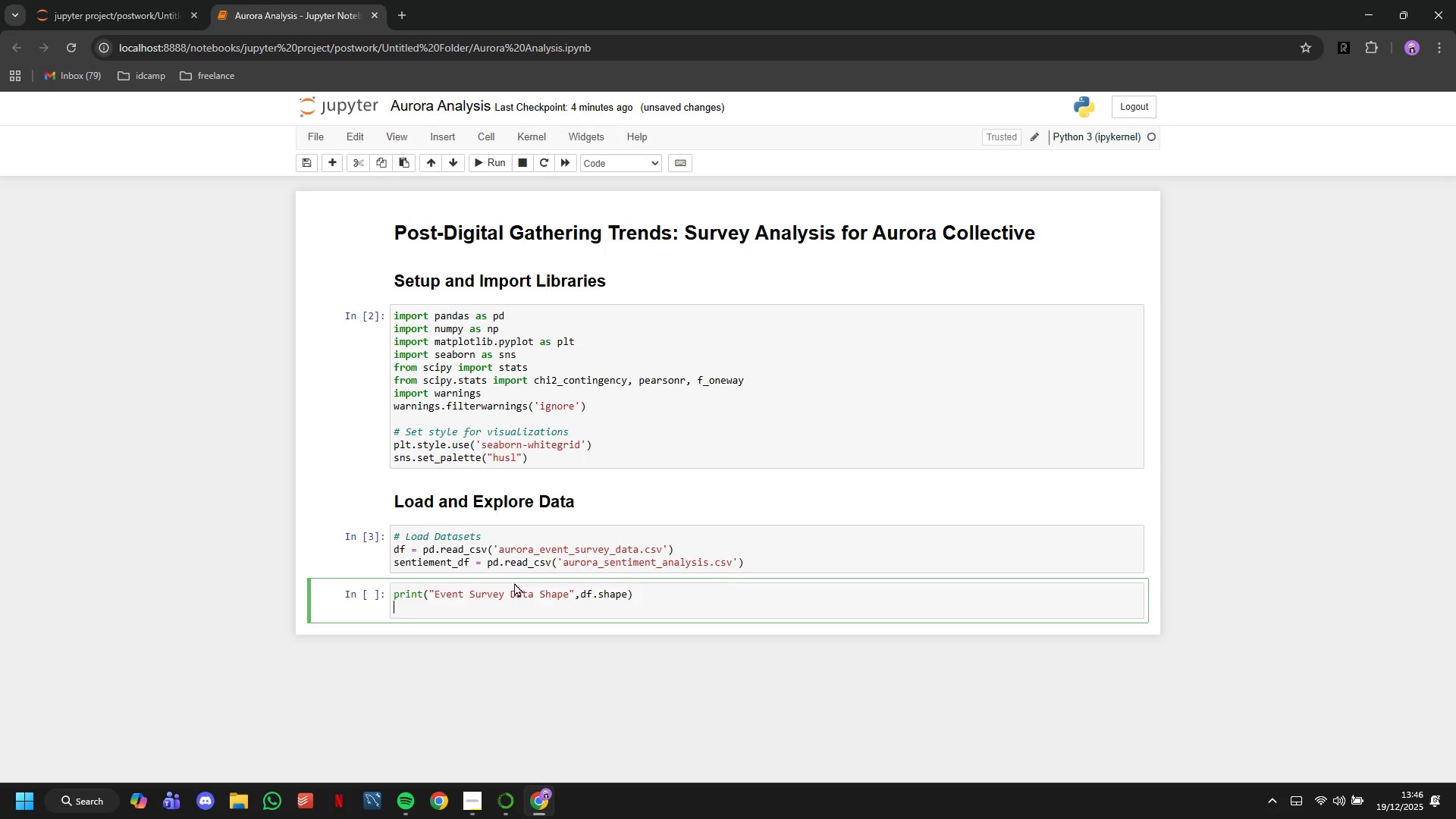 
type(print("Sentiment Data Shape)
 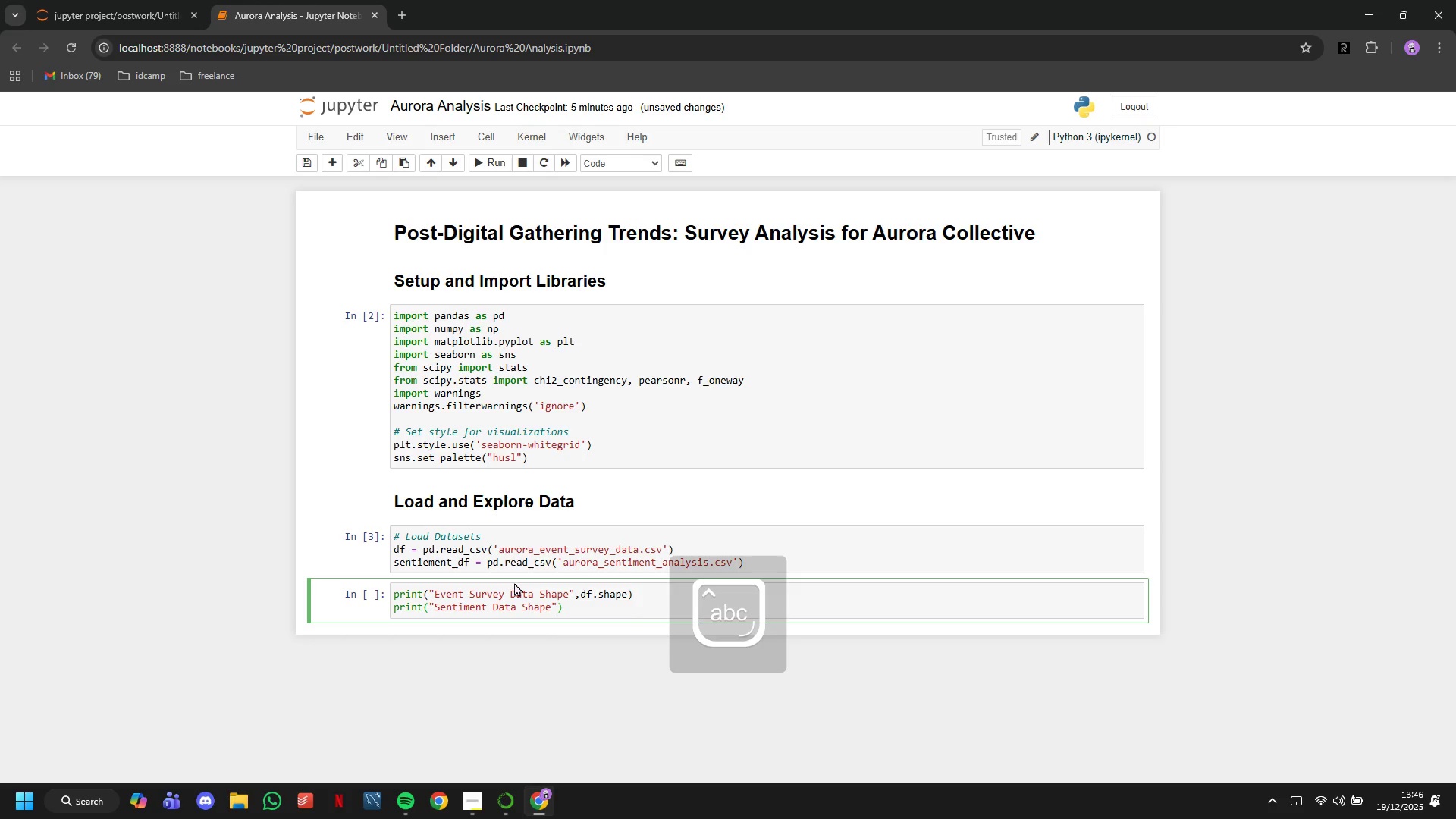 
 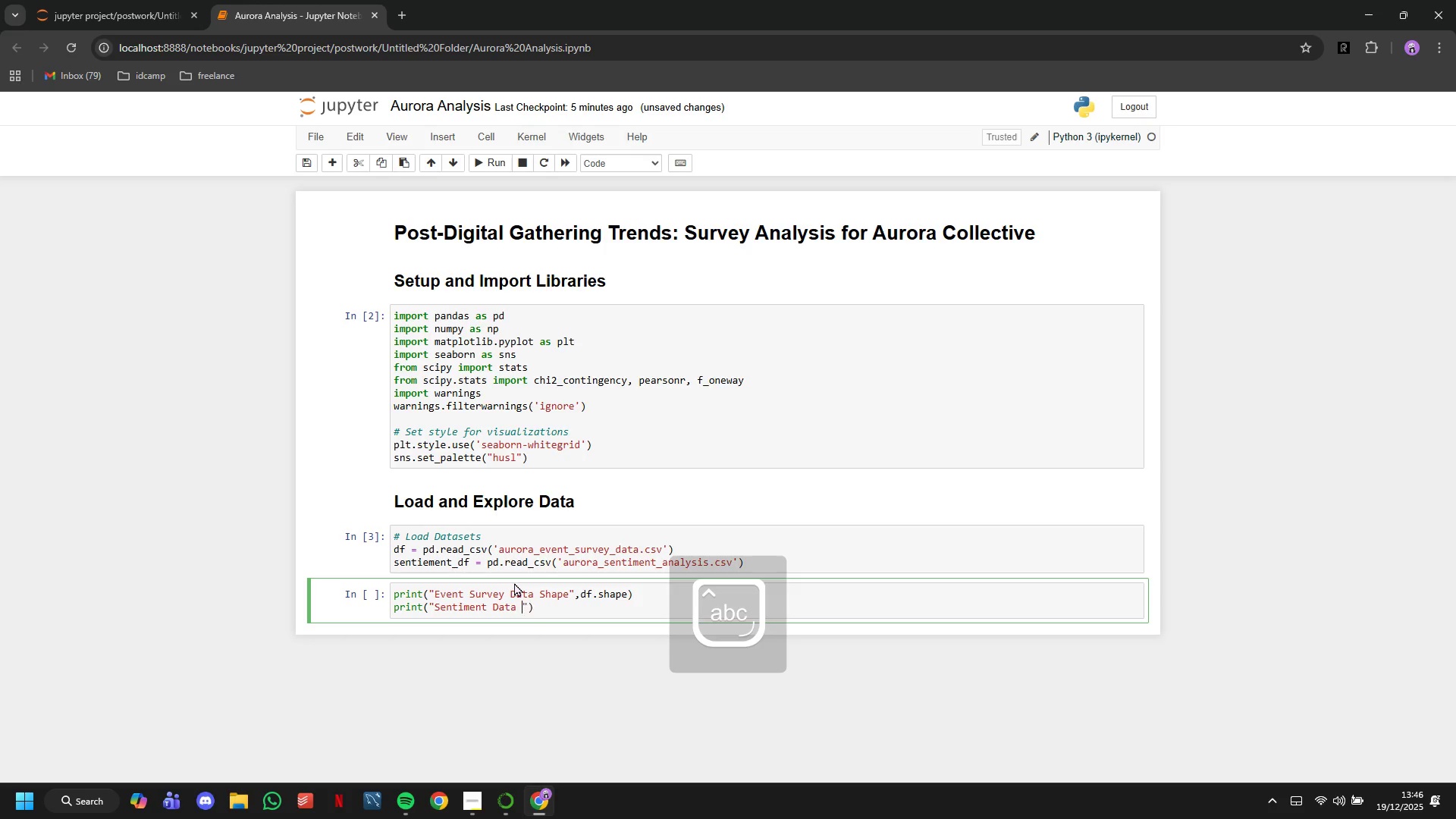 
key(ArrowRight)
 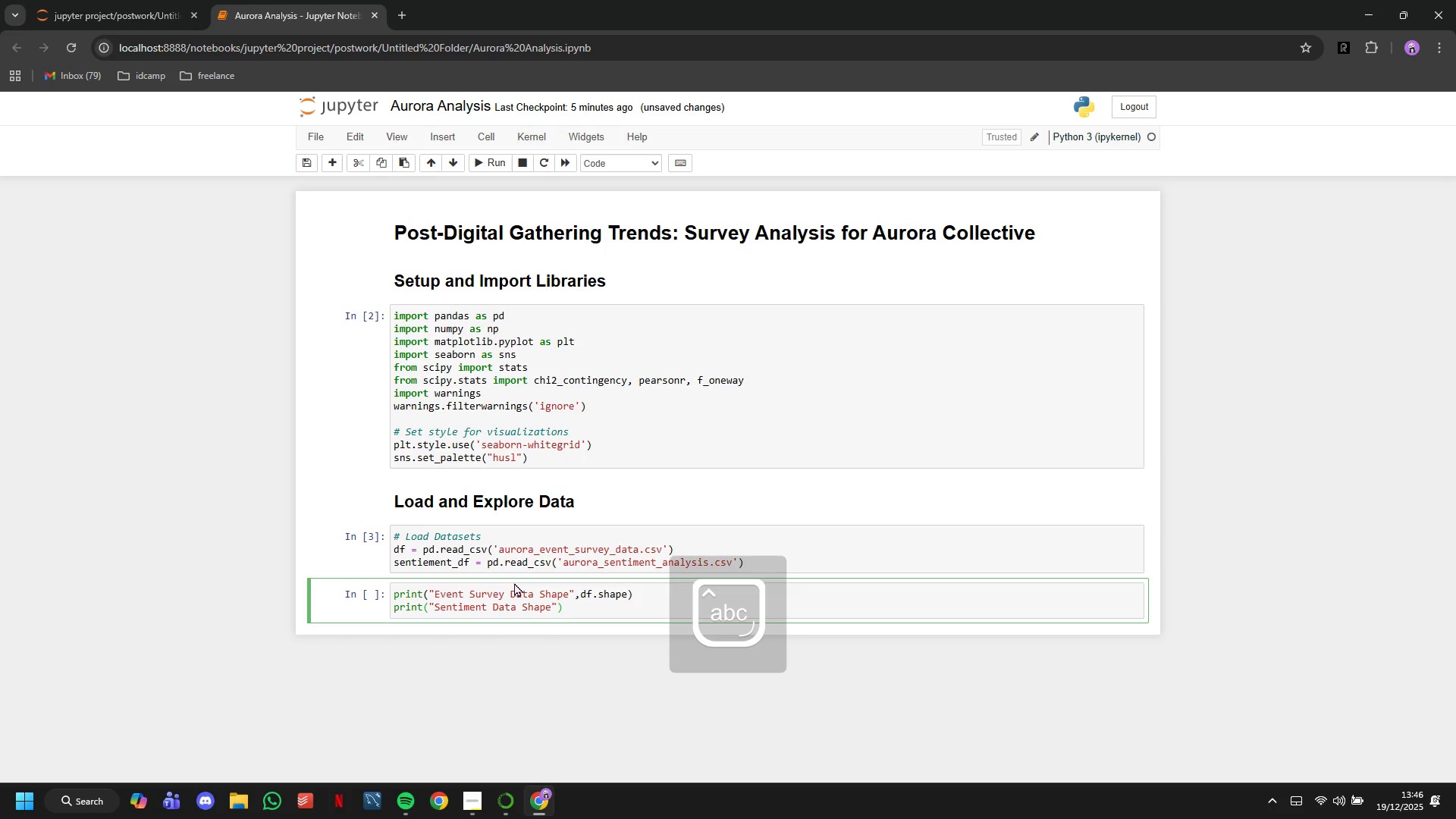 
type(,sentiment_df.shape)
 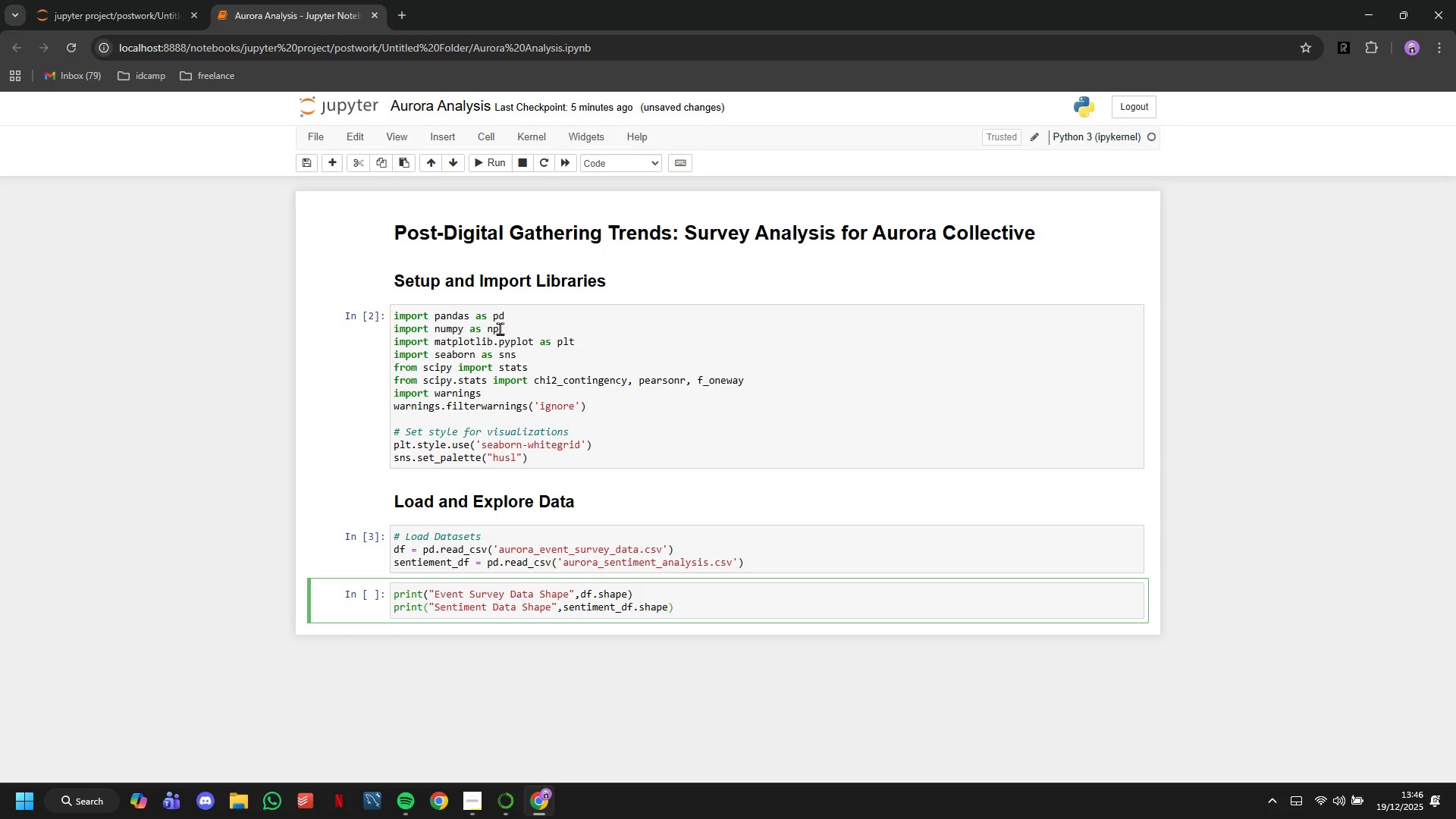 
left_click([494, 154])
 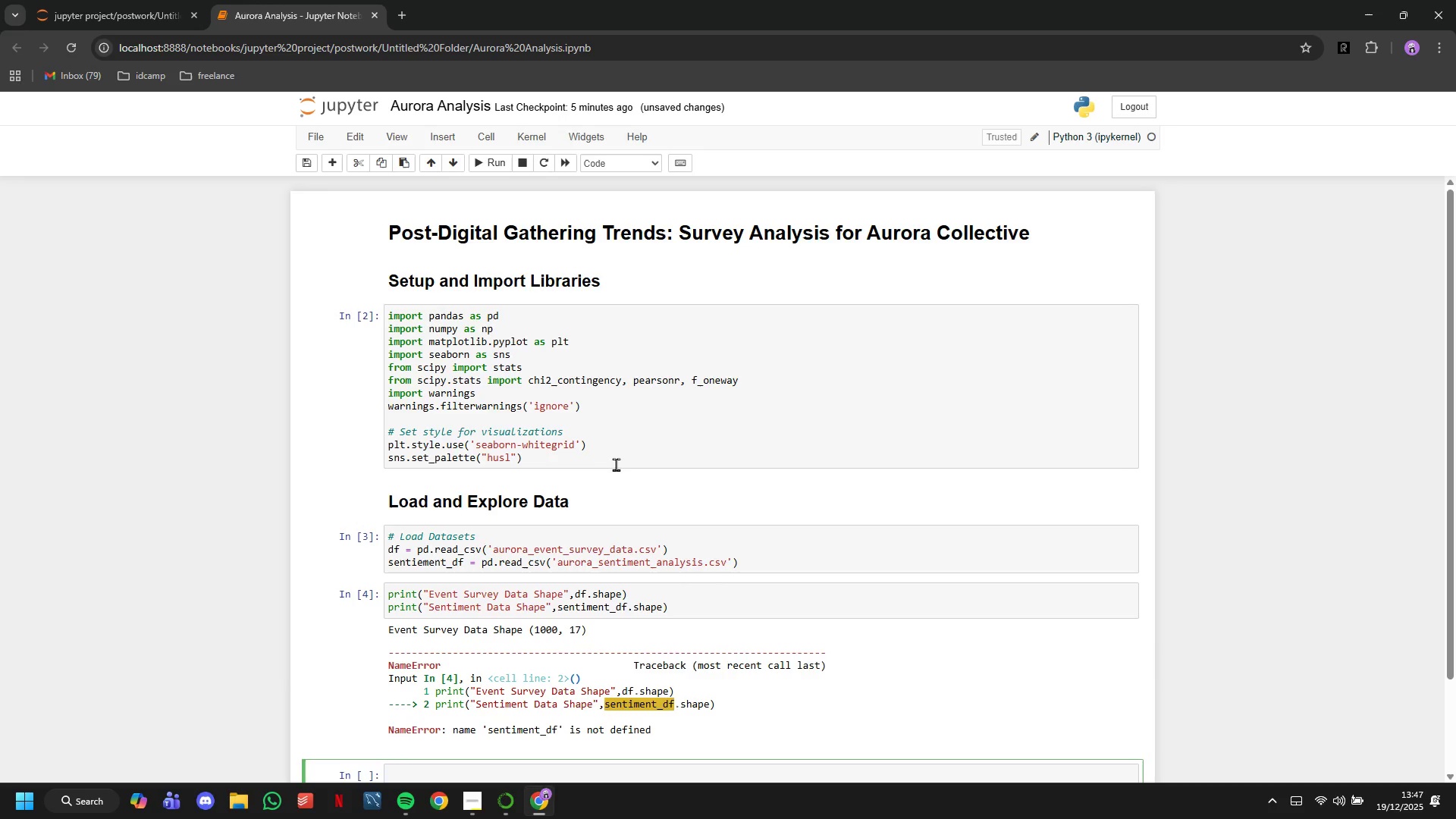 
left_click([421, 566])
 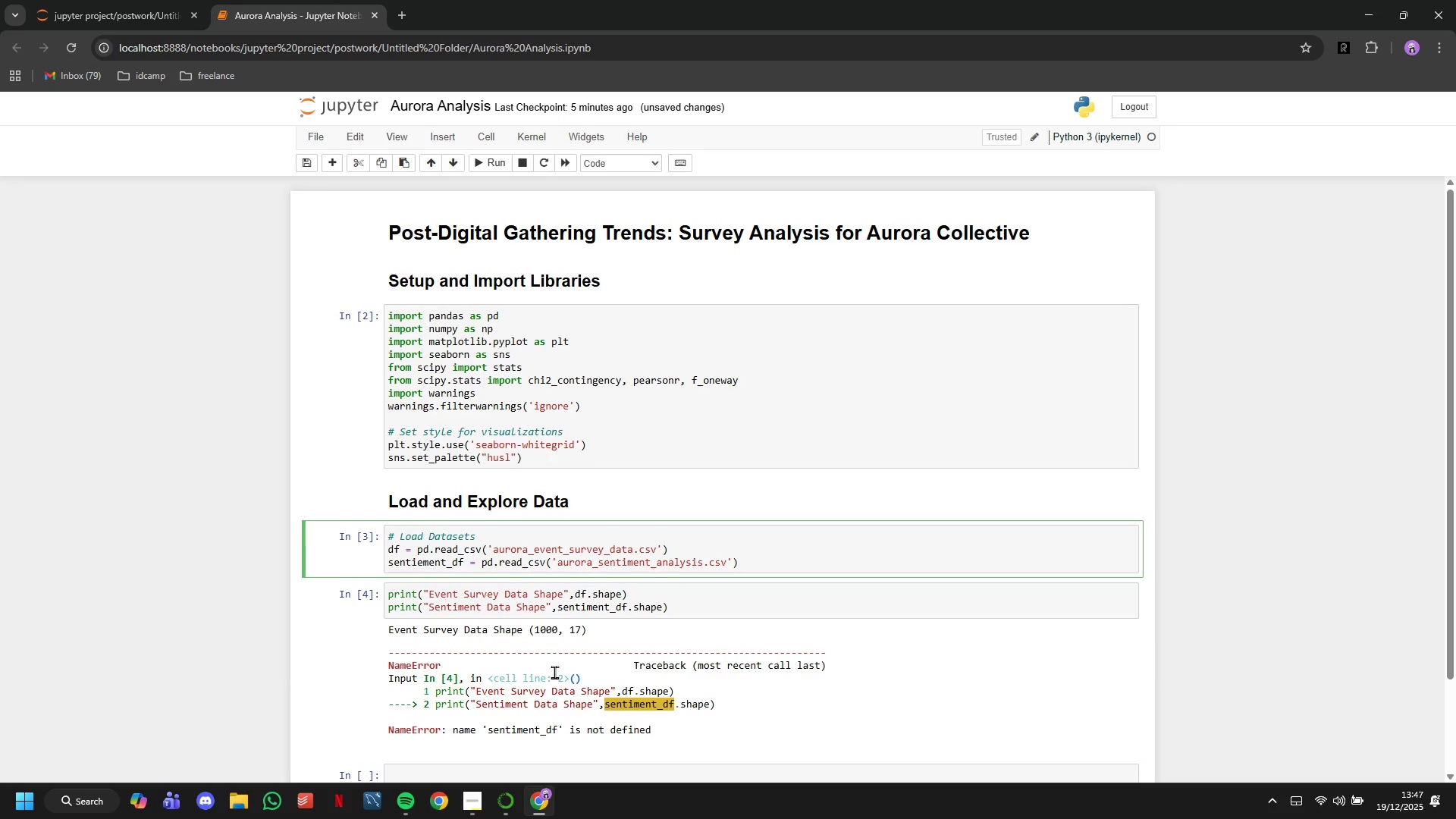 
key(Backspace)
 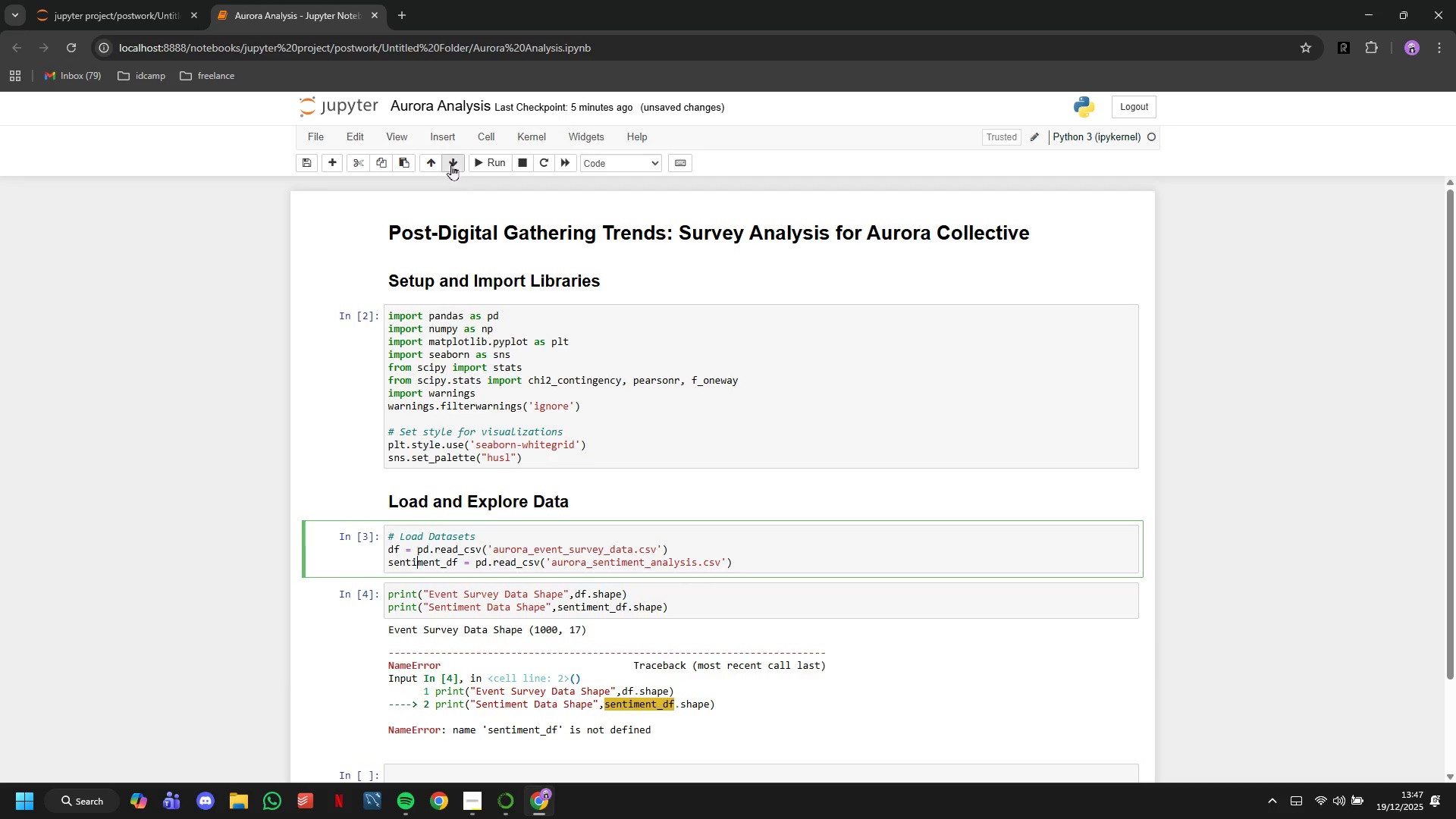 
left_click([478, 160])
 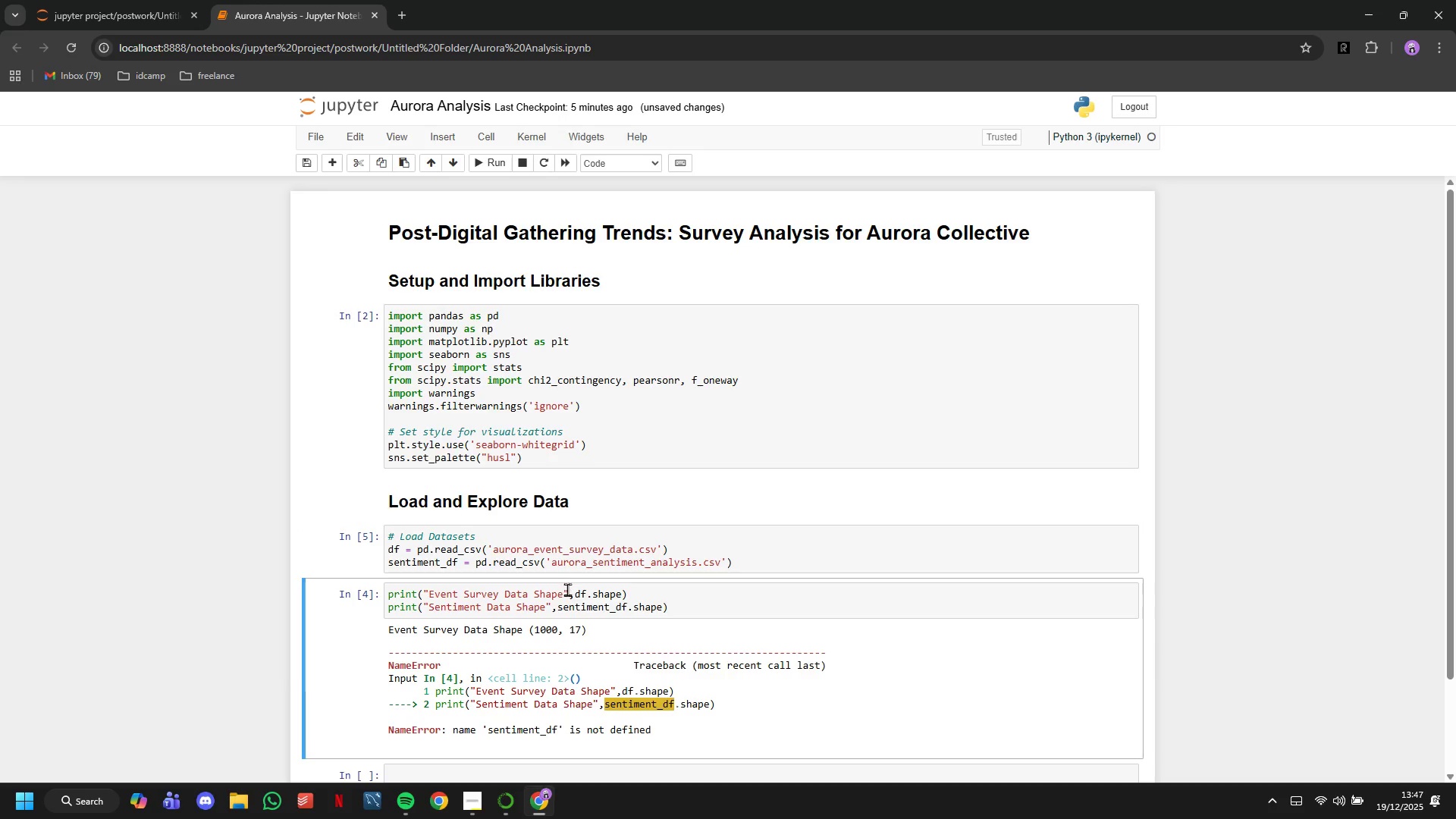 
left_click([576, 610])
 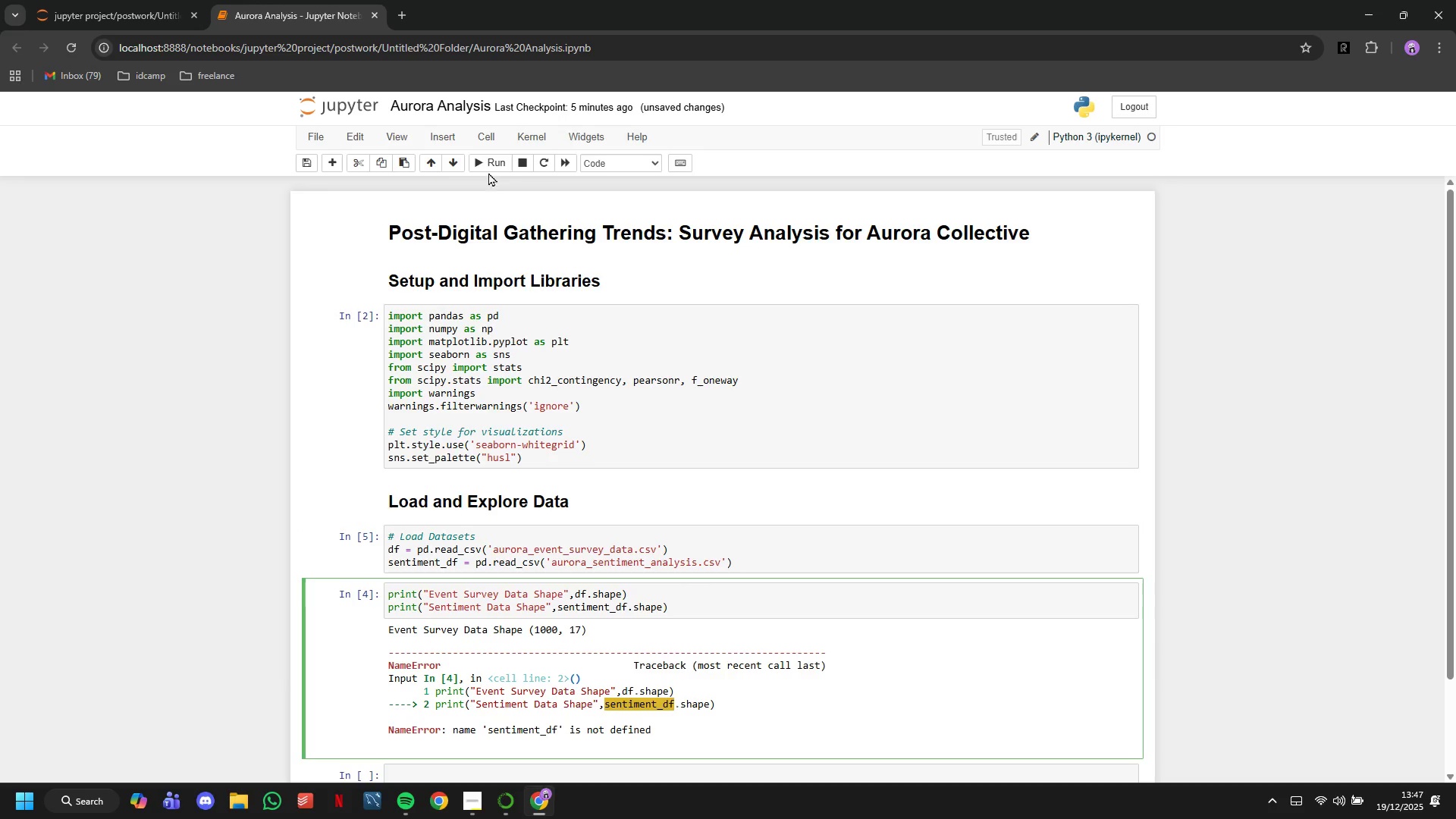 
left_click([488, 165])
 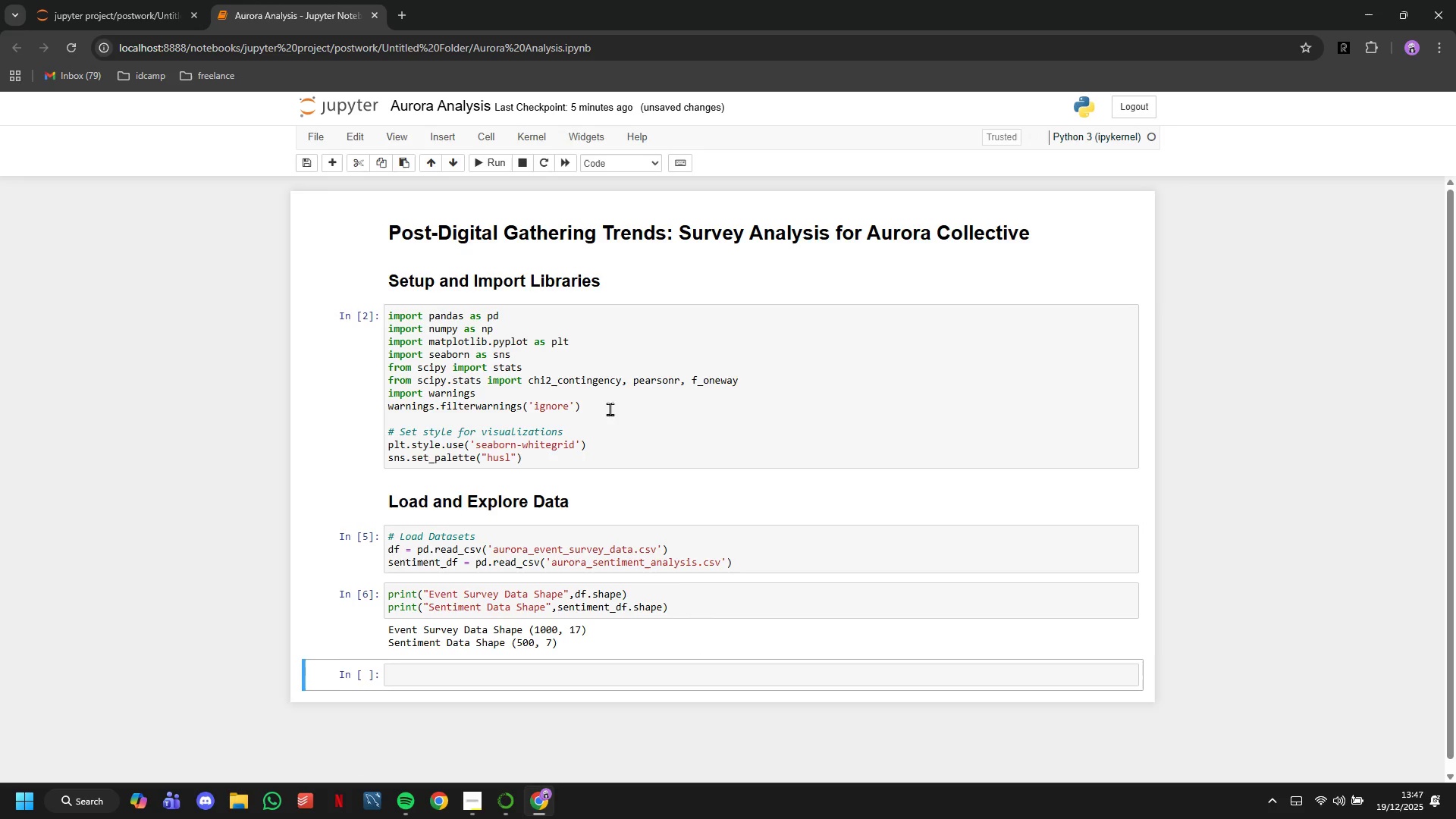 
scroll: coordinate [612, 421], scroll_direction: down, amount: 1.0
 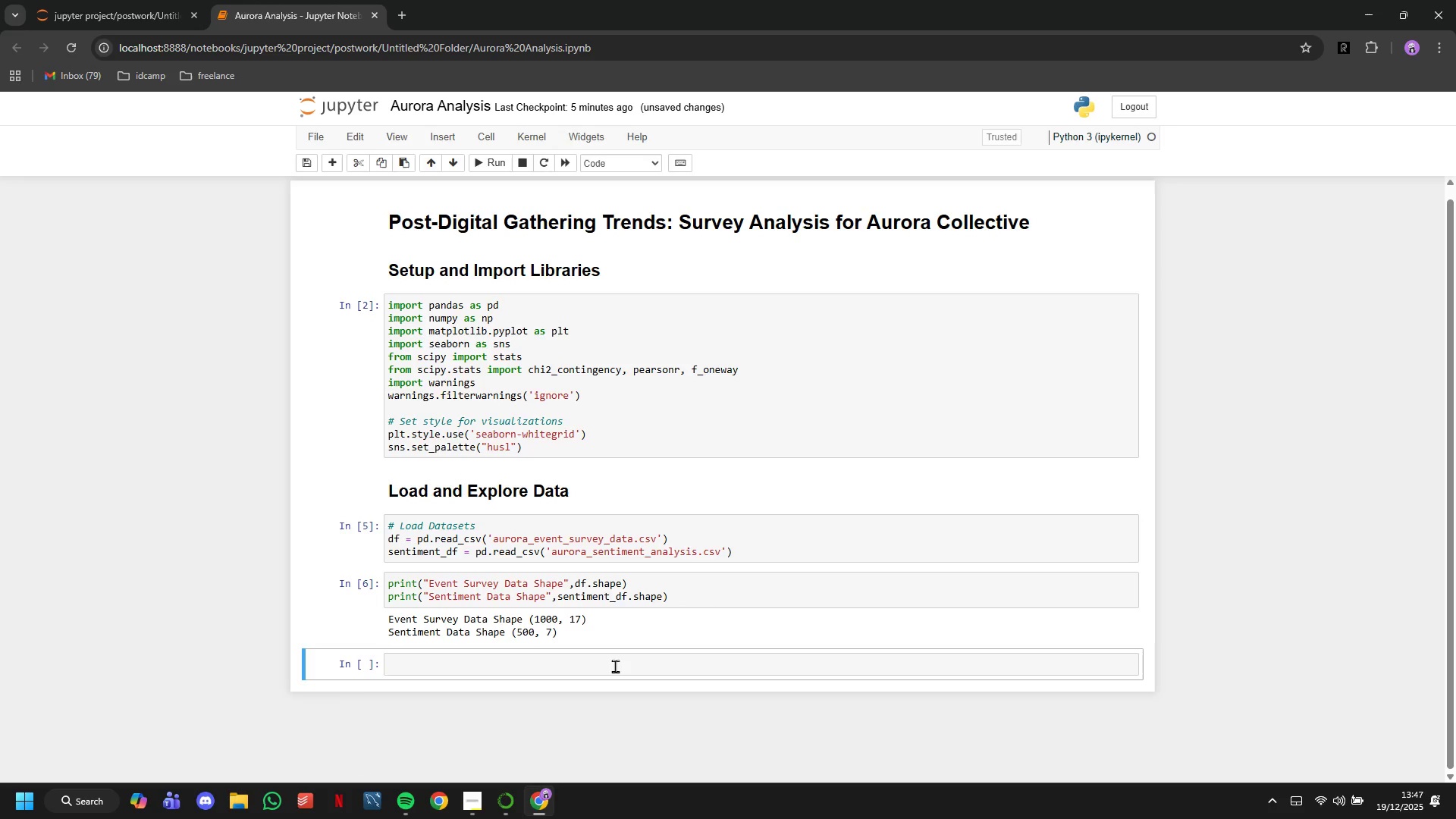 
left_click([615, 666])
 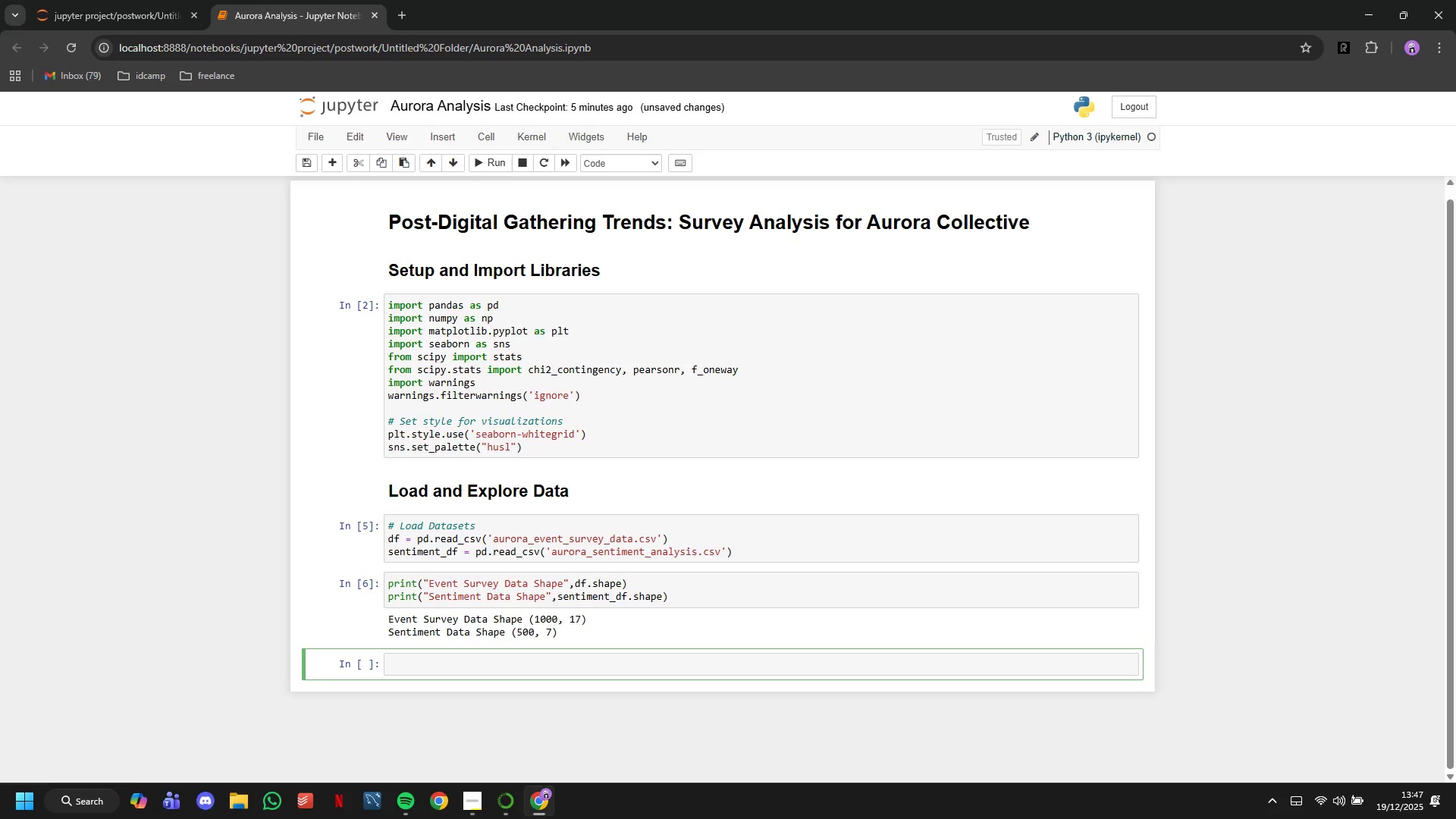 
mouse_move([234, 814])
 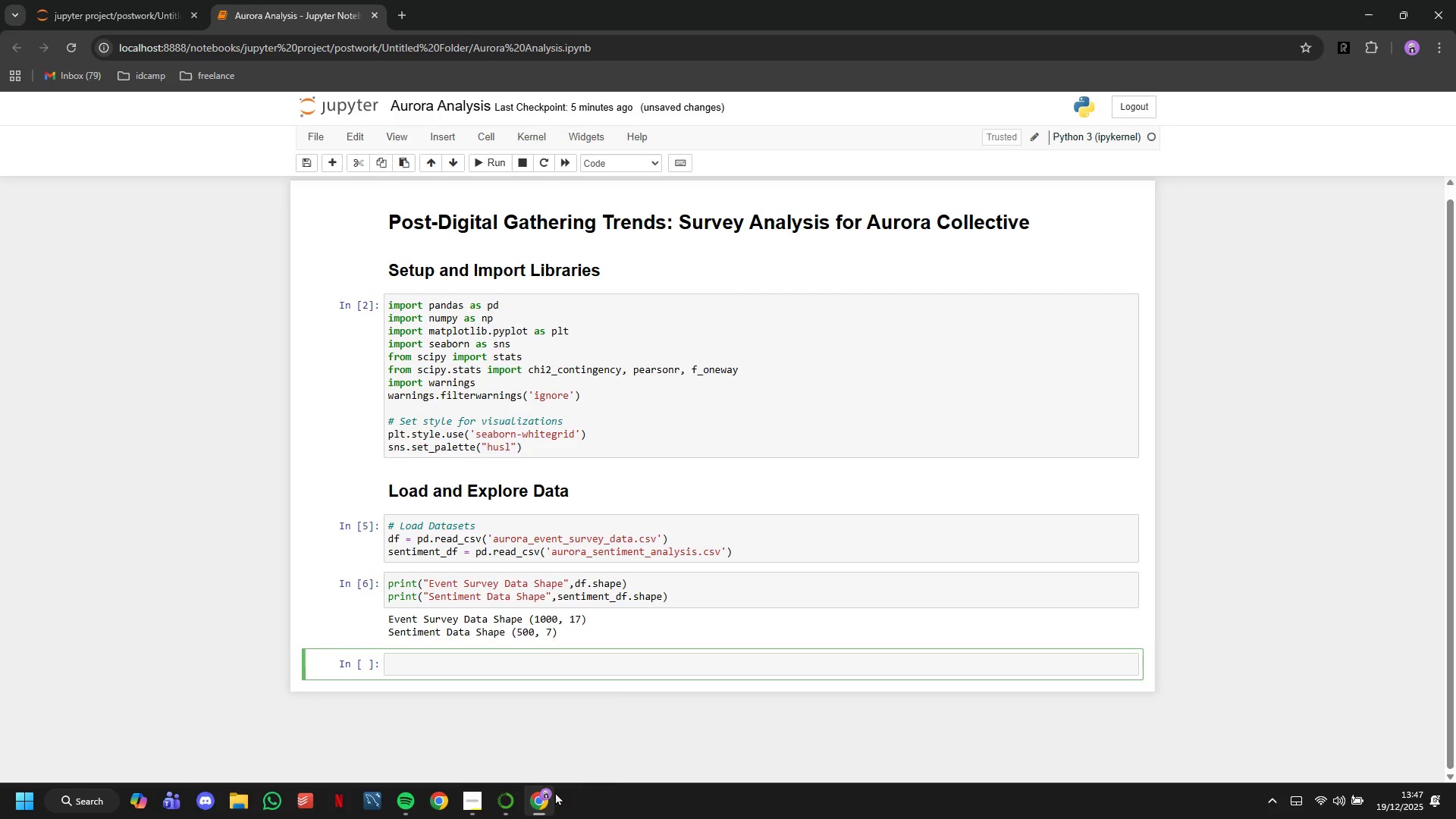 
type(pi)
key(Backspace)
 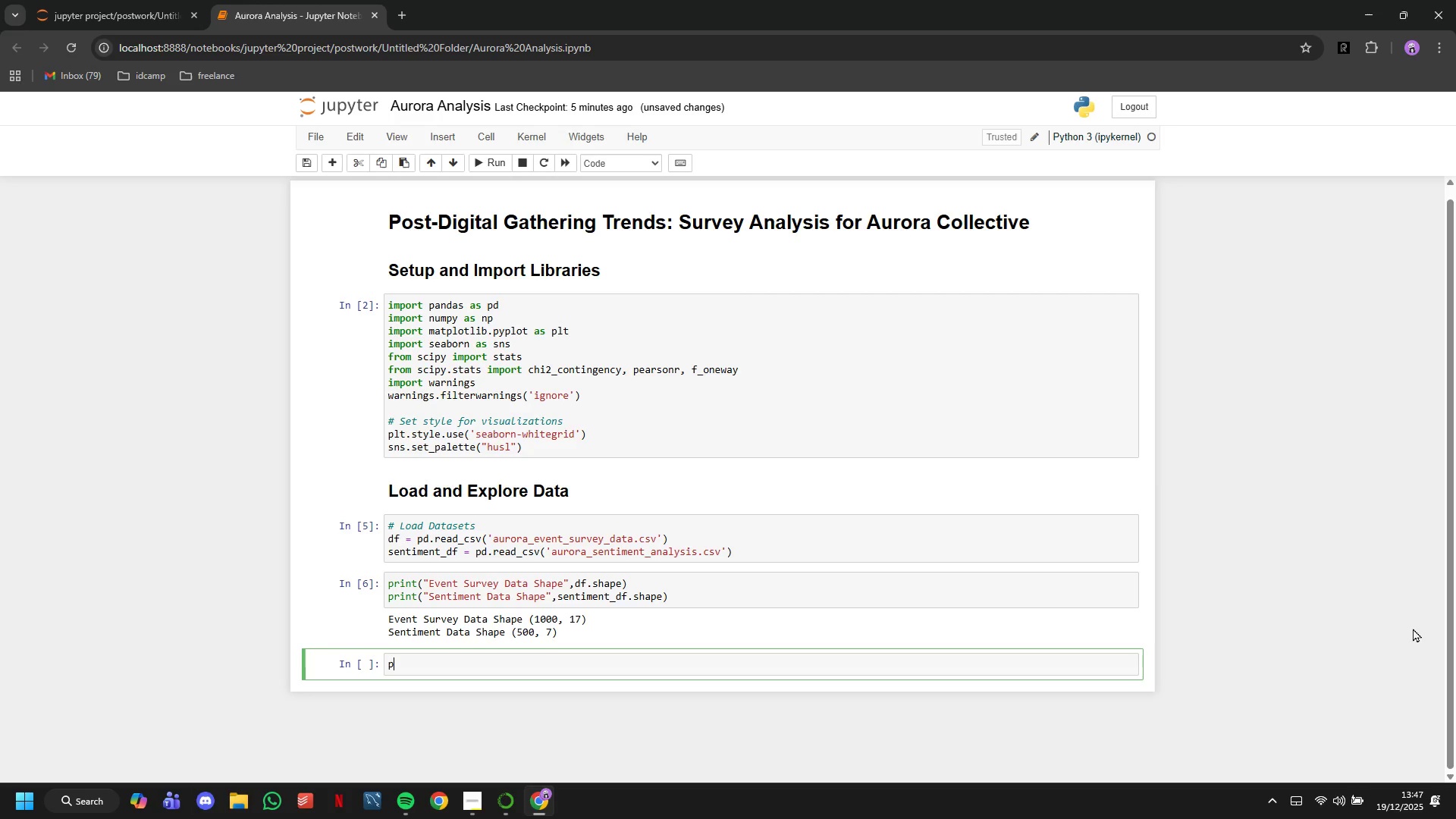 
type(rint("Event Survet )
key(Backspace)
key(Backspace)
type(y Data Head:)
 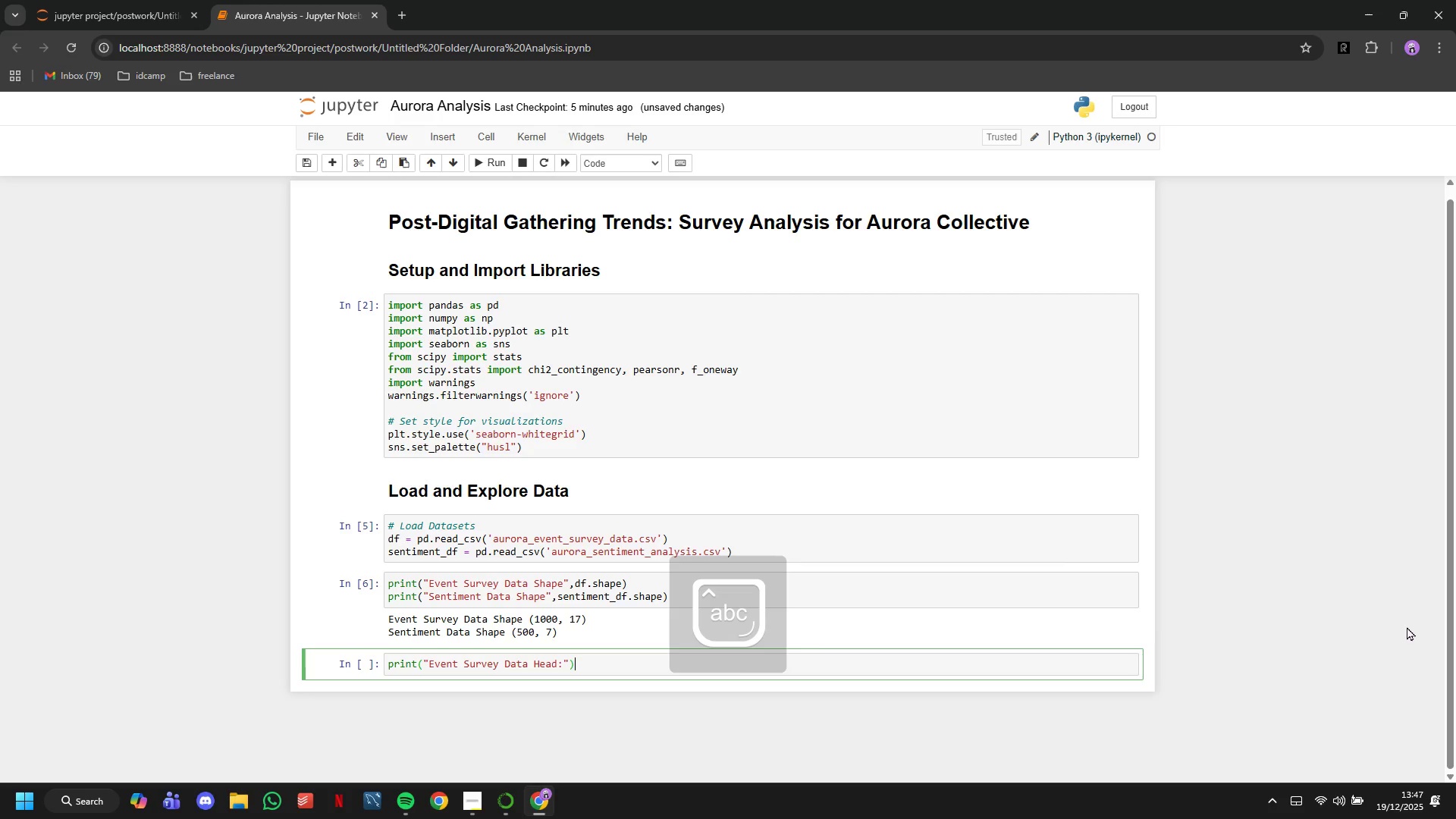 
 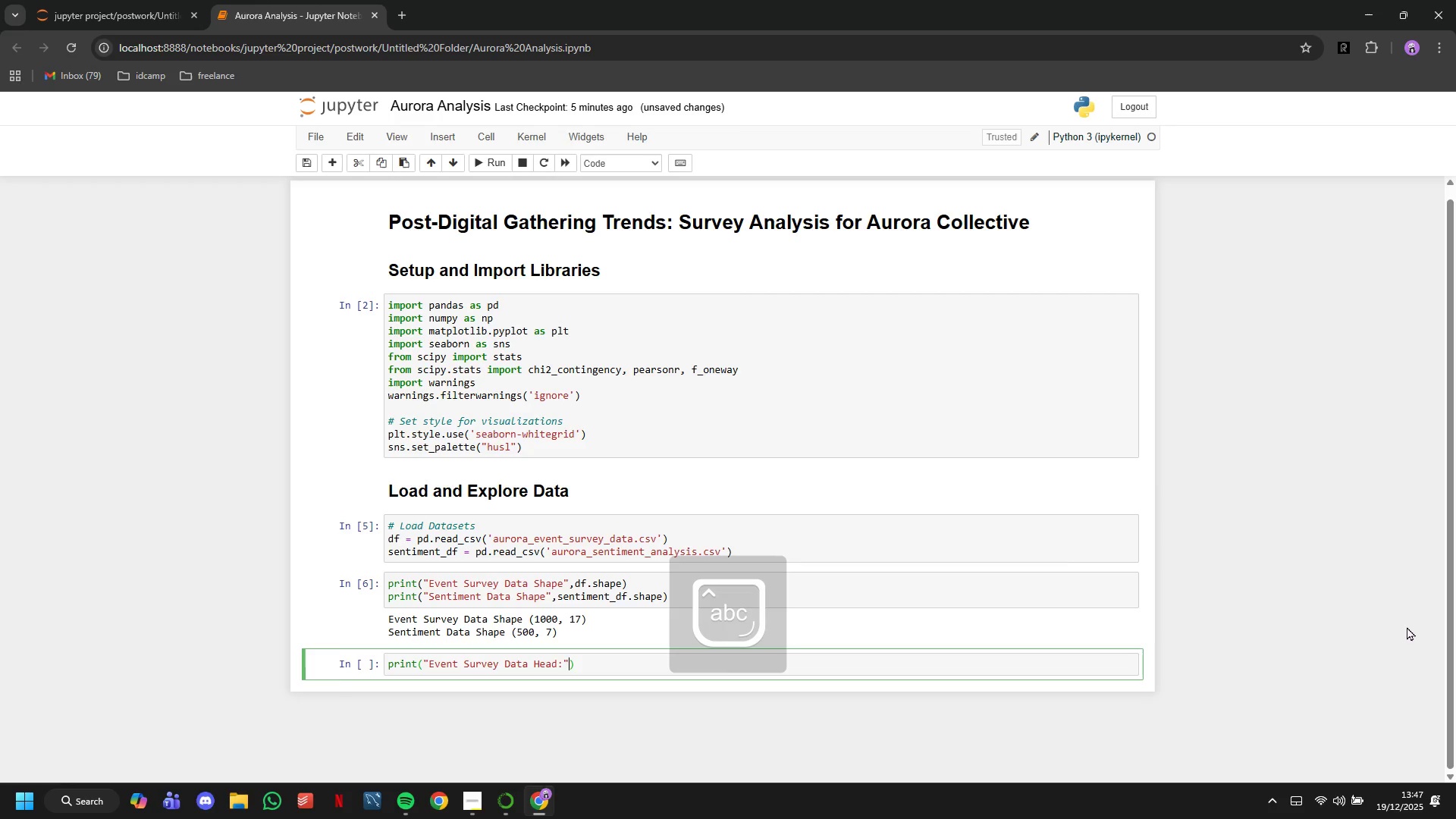 
key(ArrowRight)
 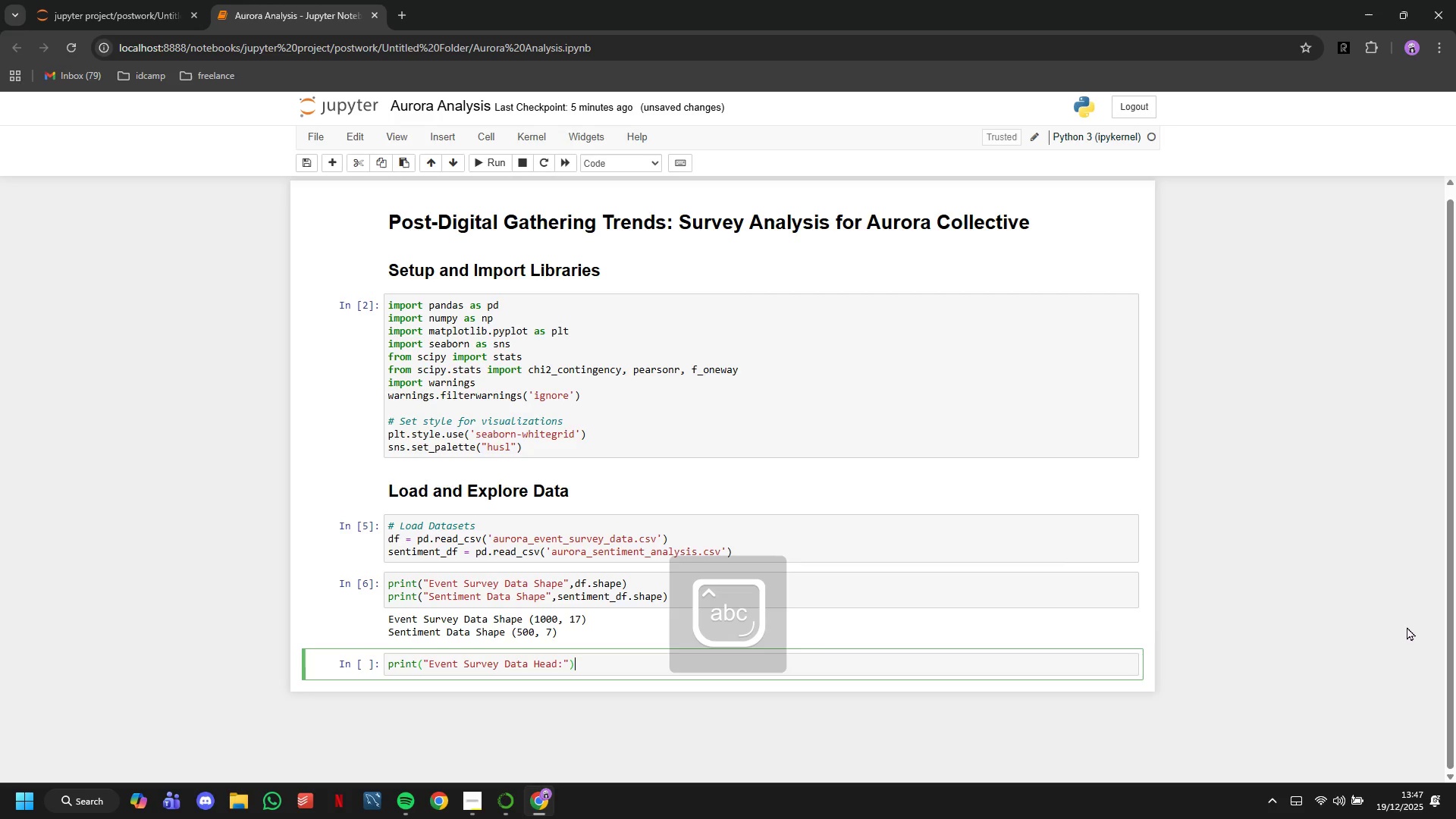 
key(ArrowRight)
 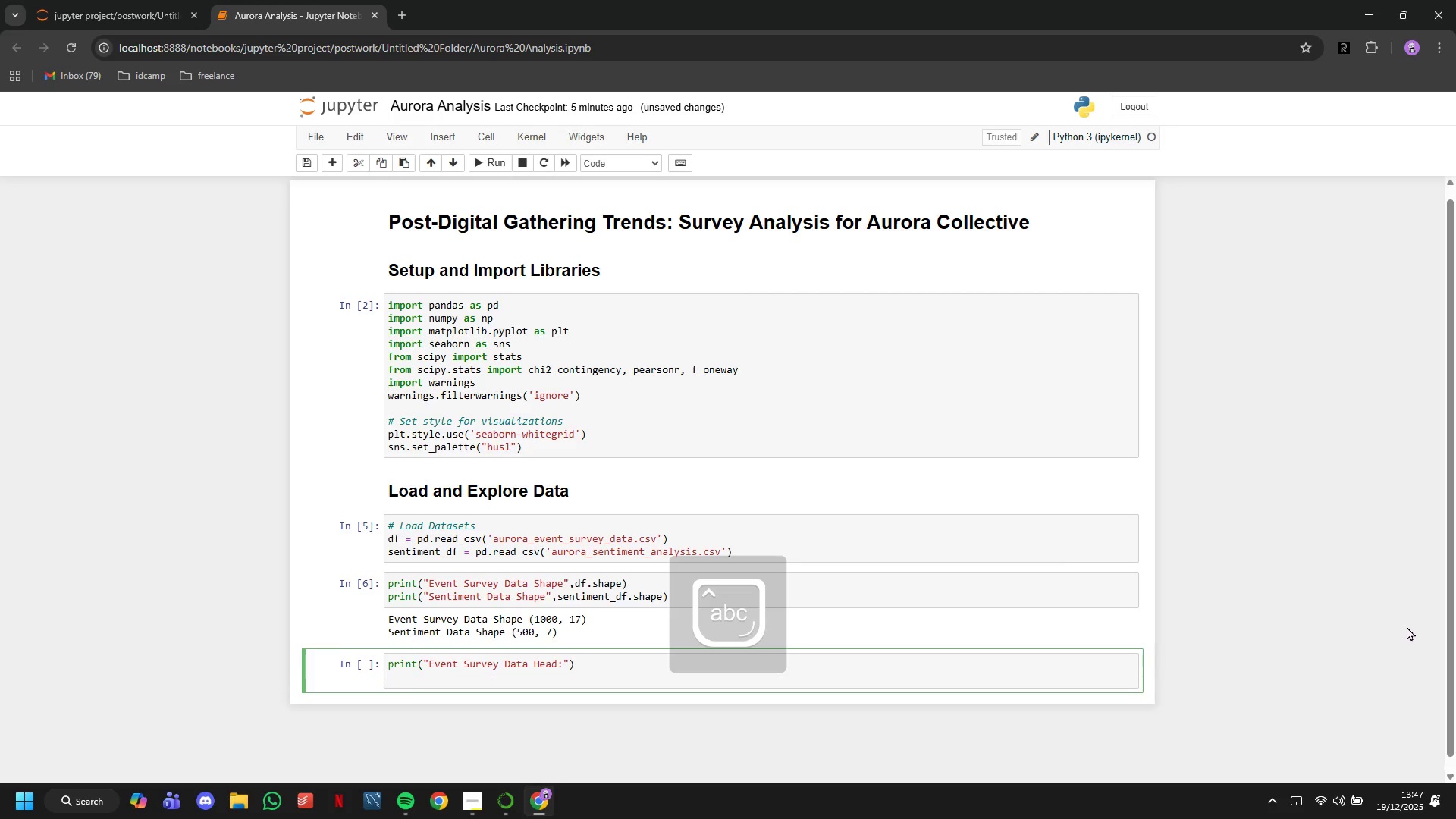 
key(Enter)
 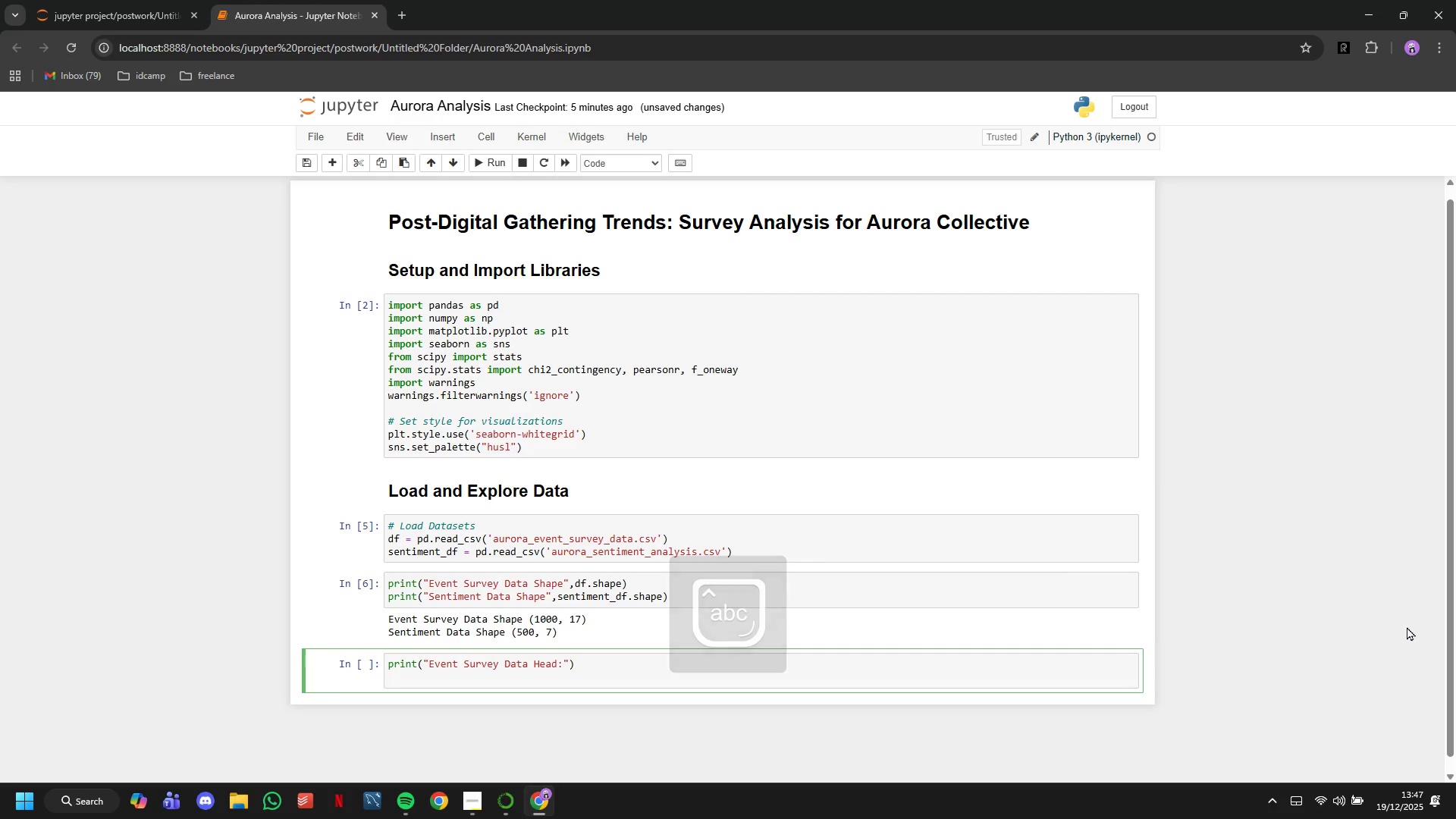 
type(df.head()
 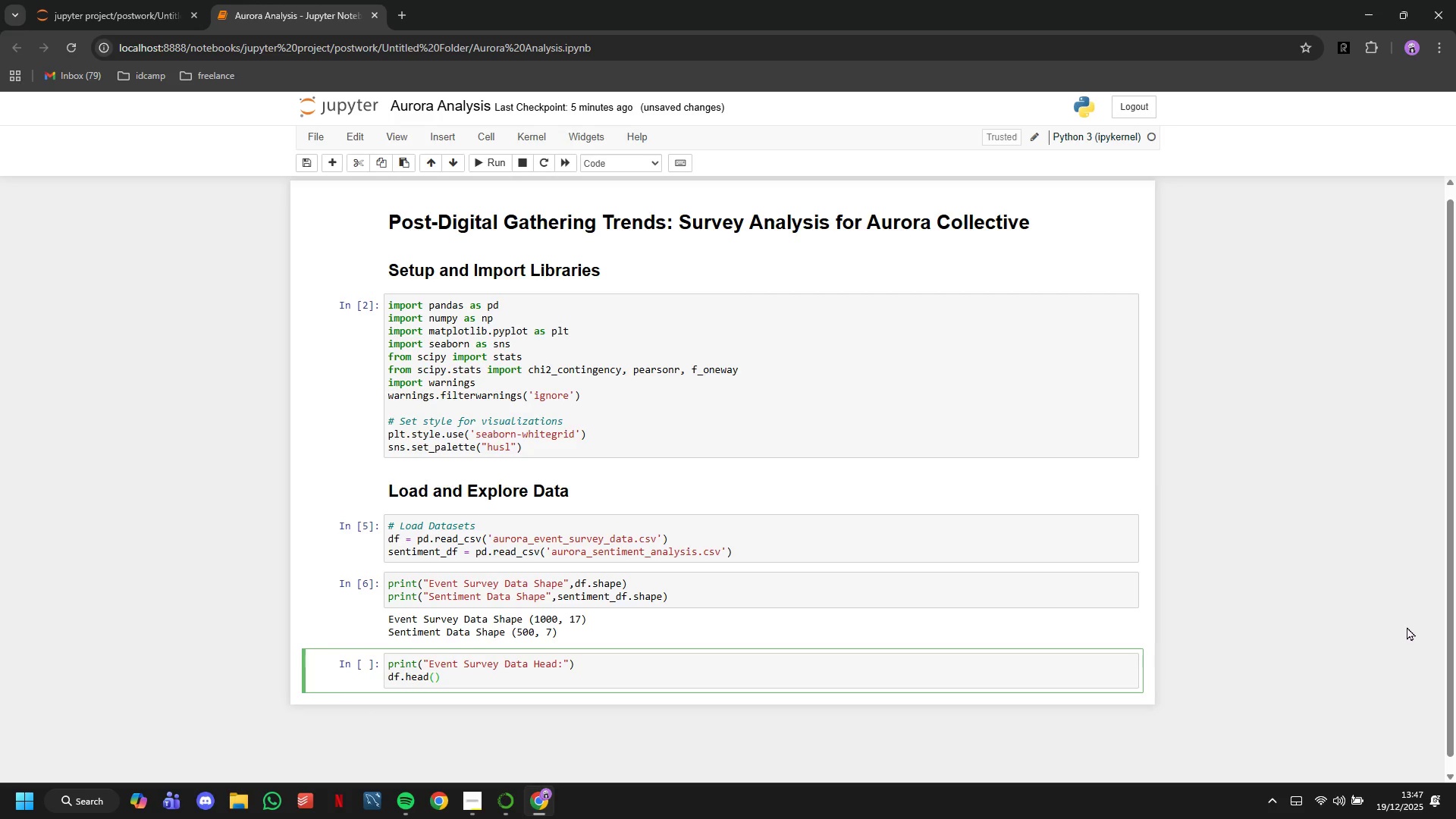 
key(ArrowRight)
 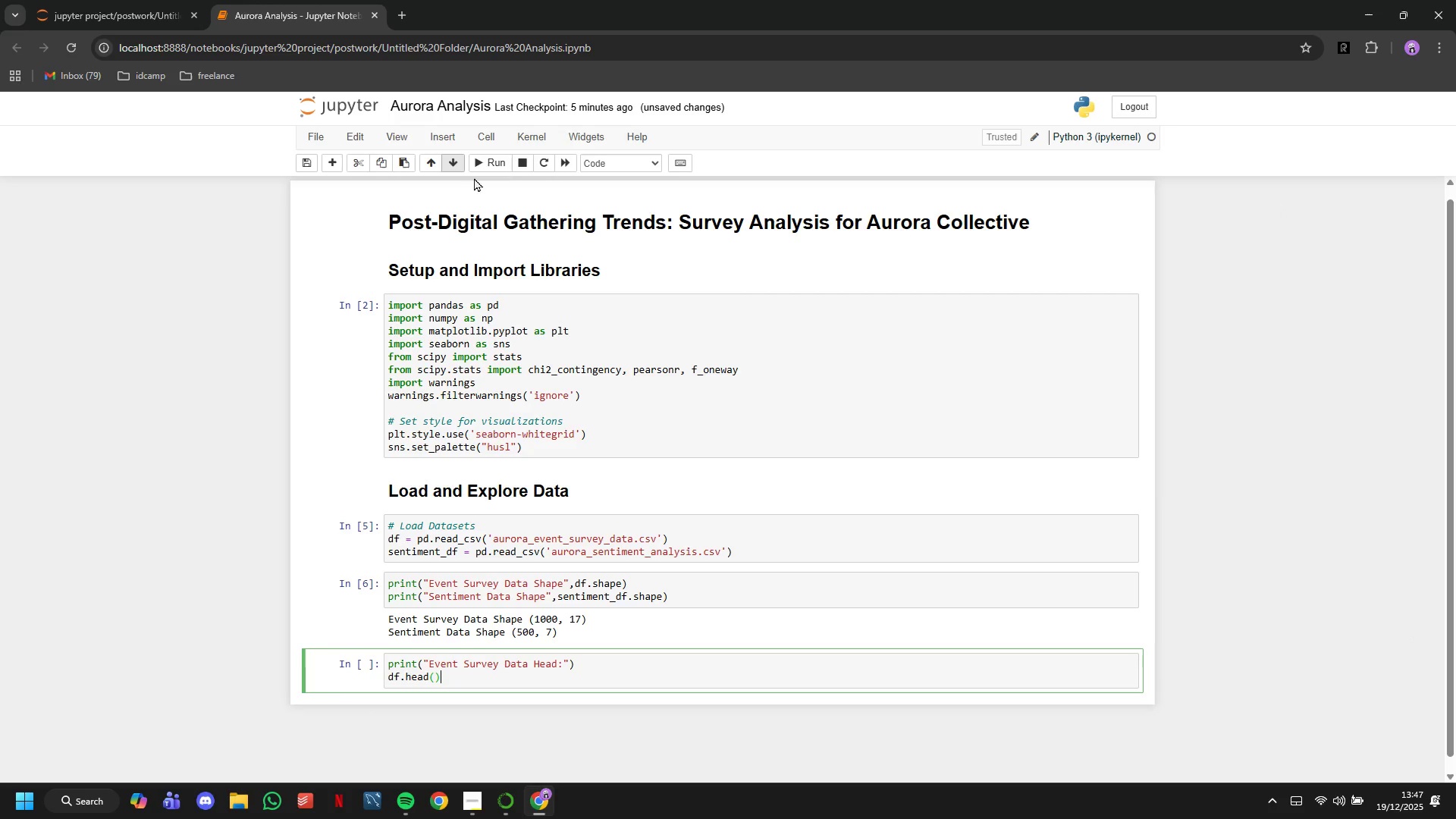 
left_click([482, 166])
 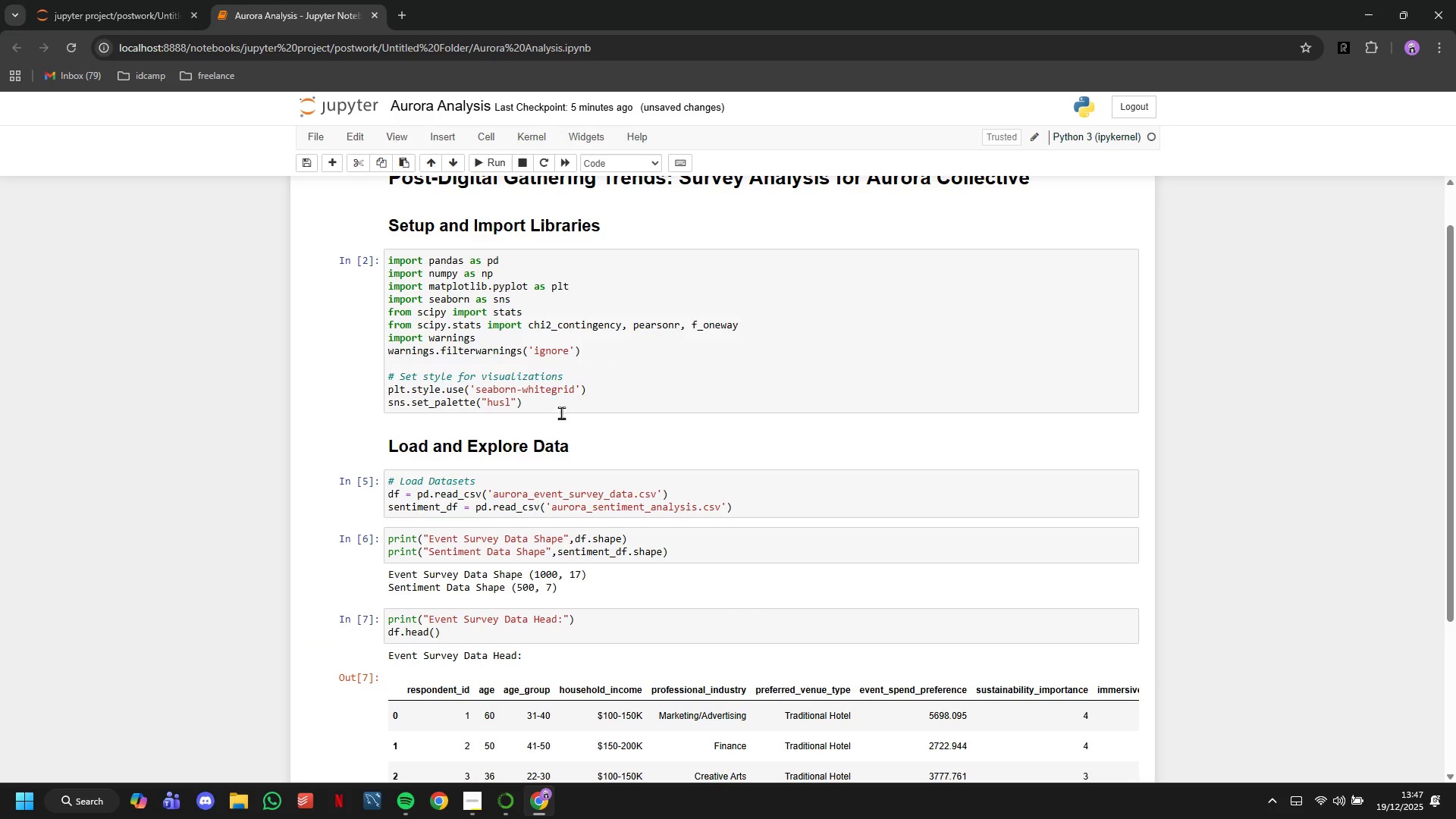 
scroll: coordinate [564, 416], scroll_direction: down, amount: 6.0
 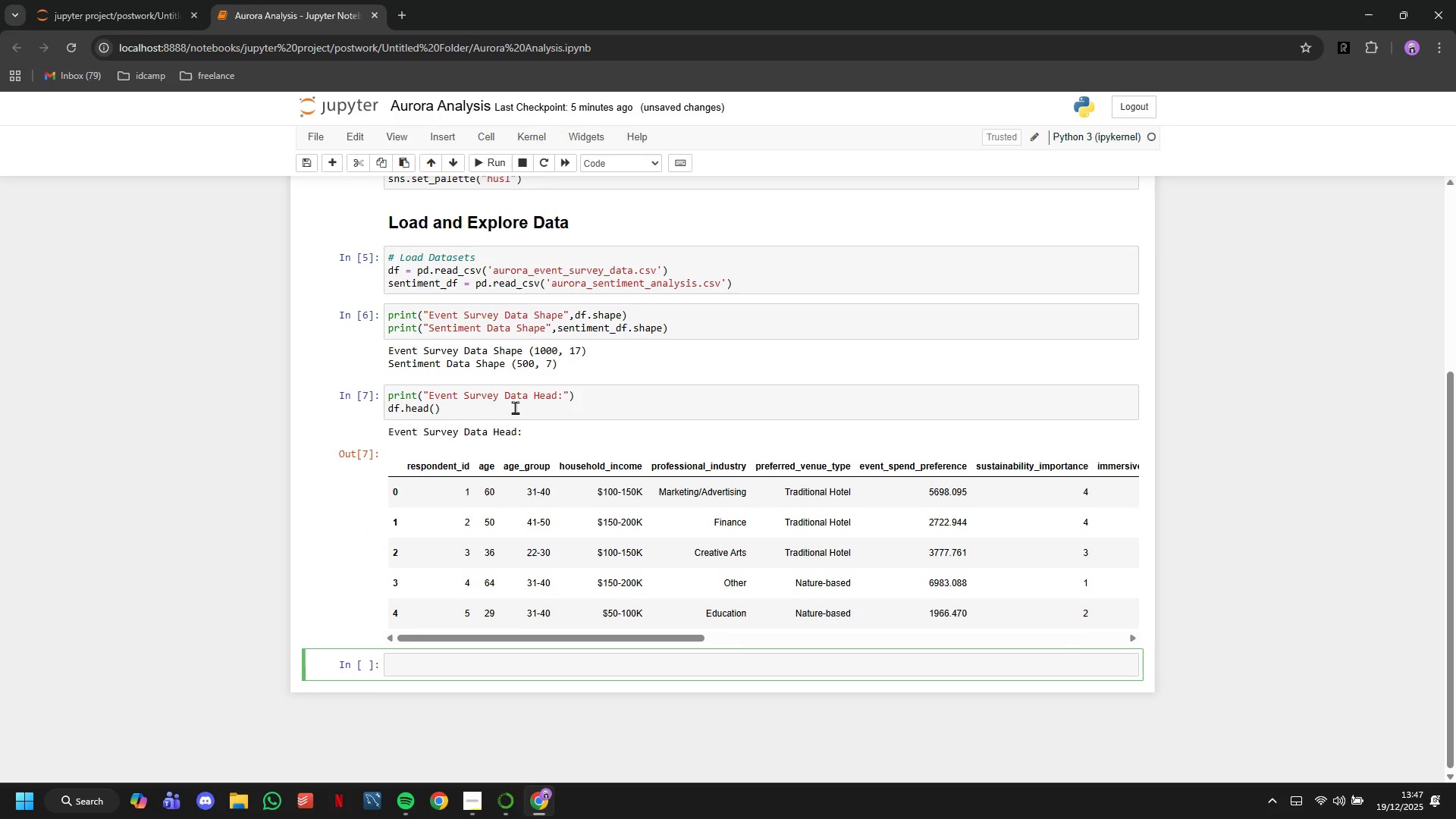 
left_click_drag(start_coordinate=[515, 407], to_coordinate=[388, 386])
 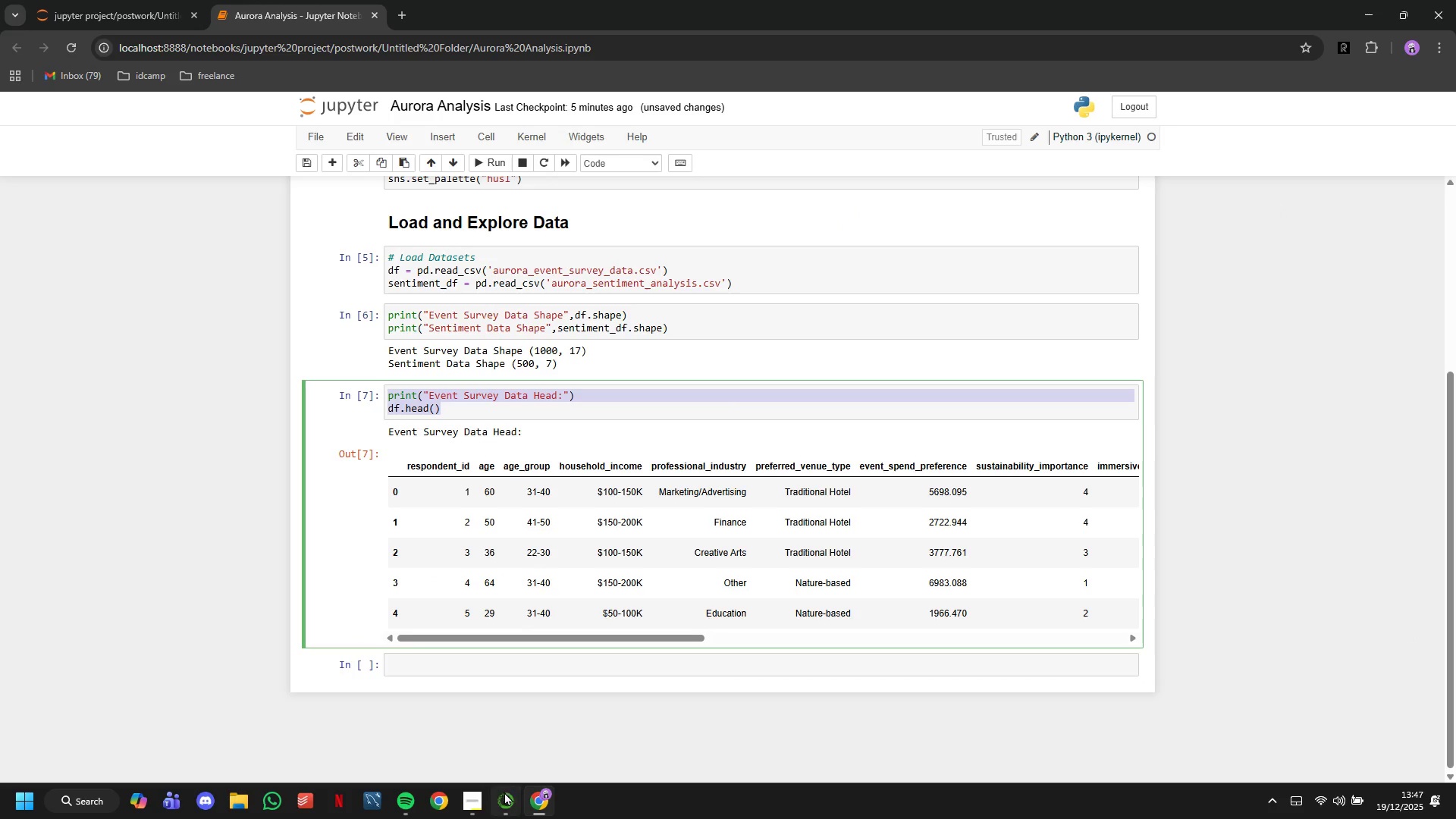 
key(Control+C)
 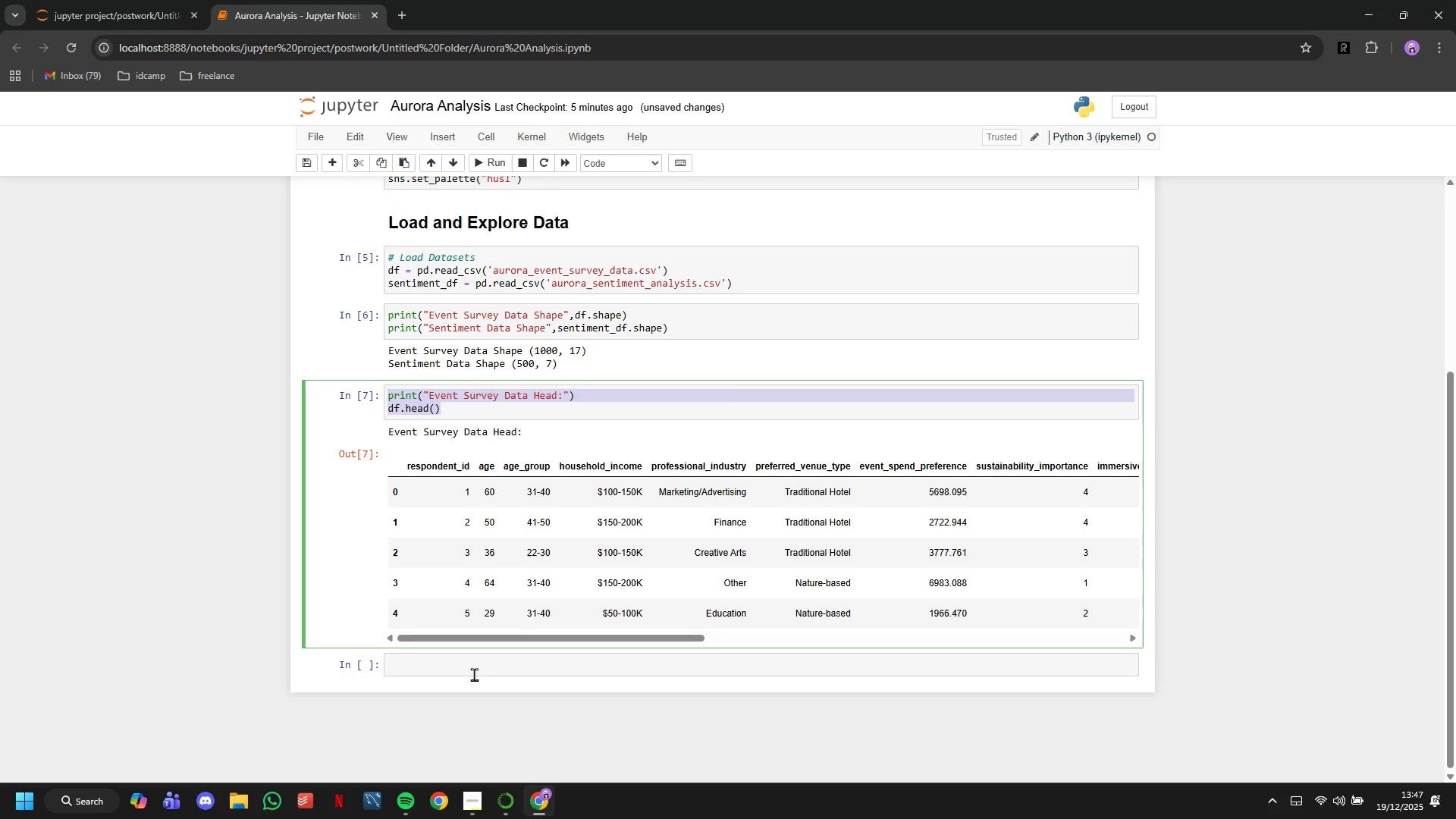 
left_click([472, 668])
 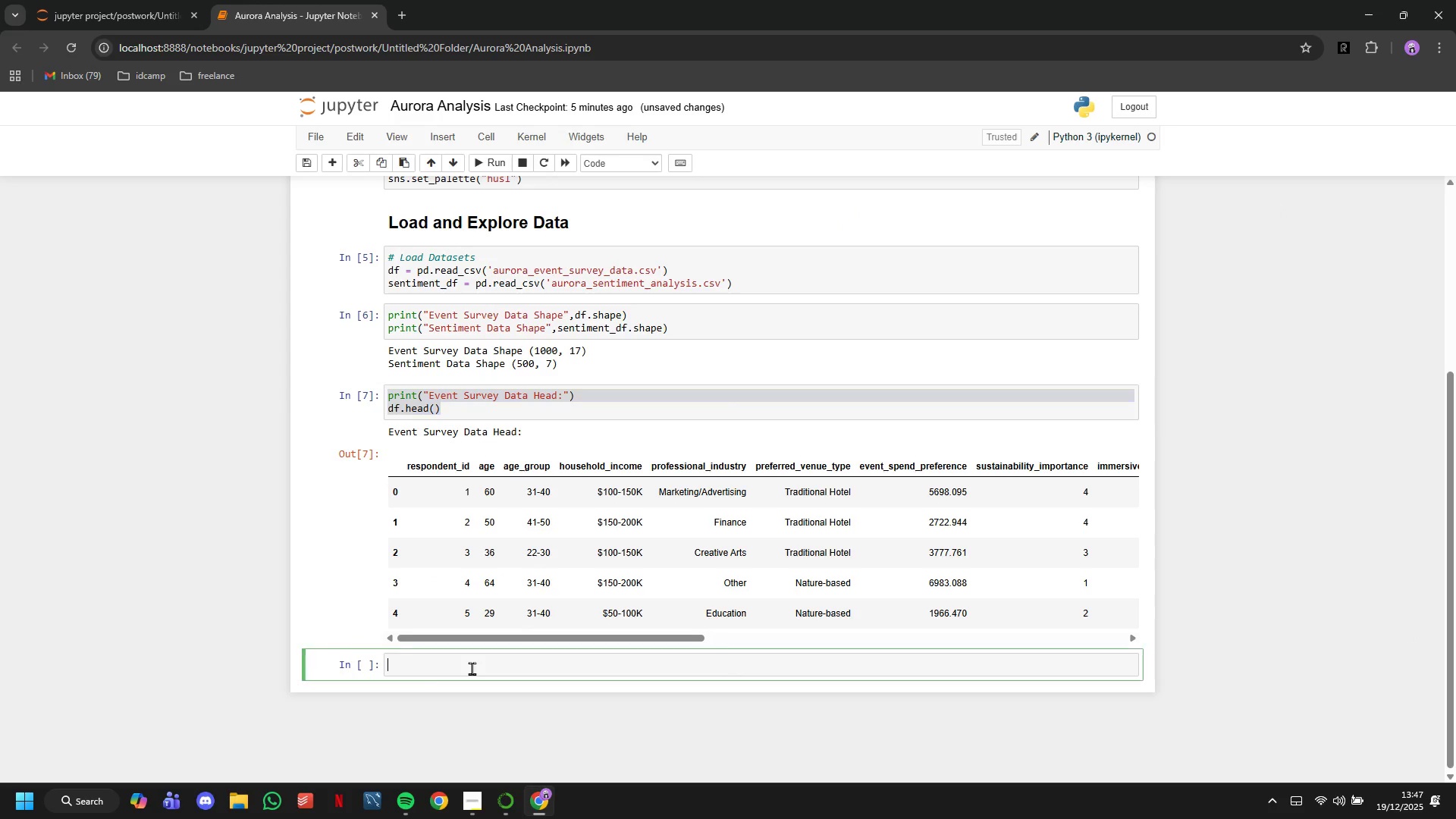 
key(Control+V)
 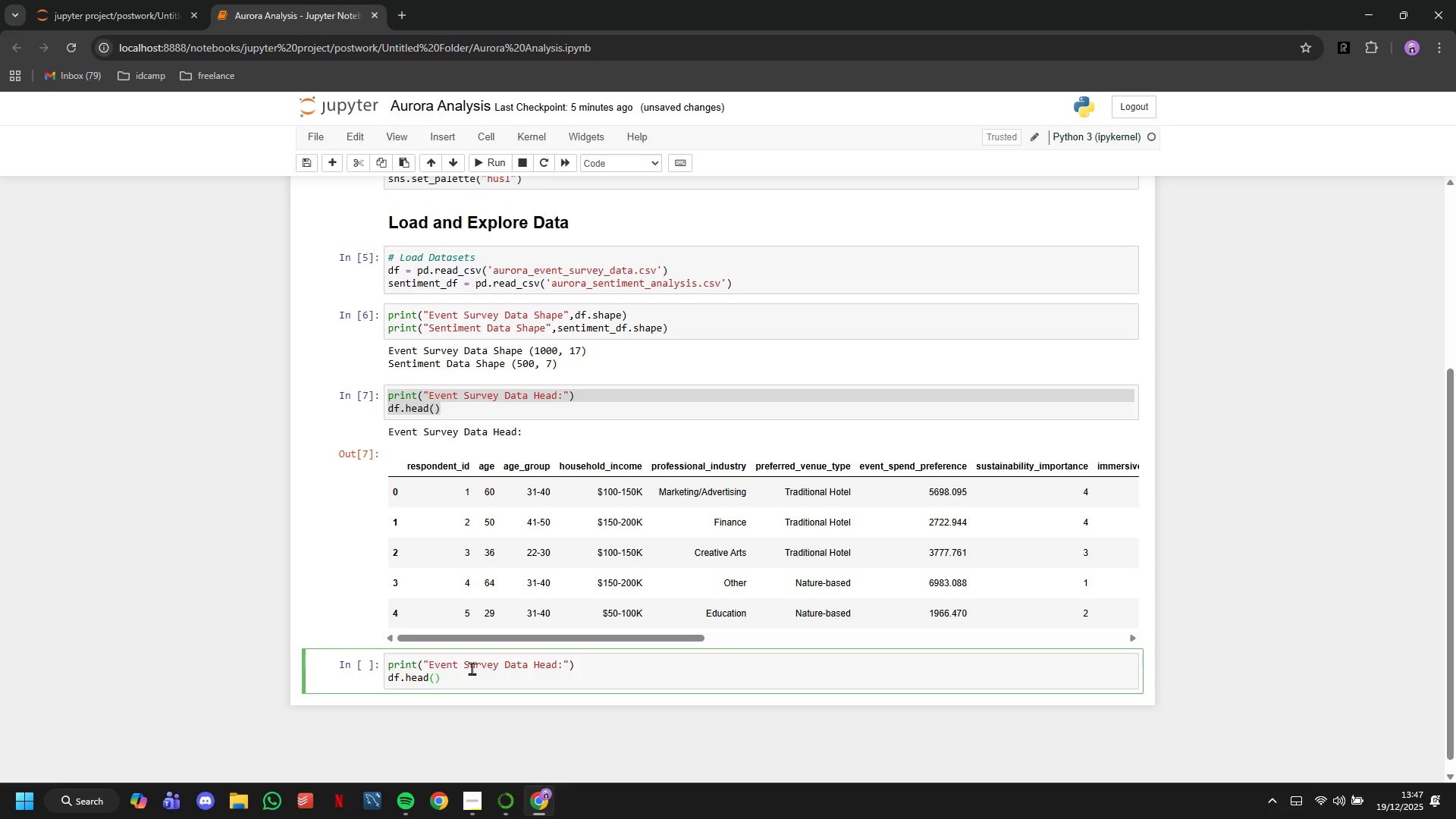 
hold_key(key=ArrowLeft, duration=0.75)
 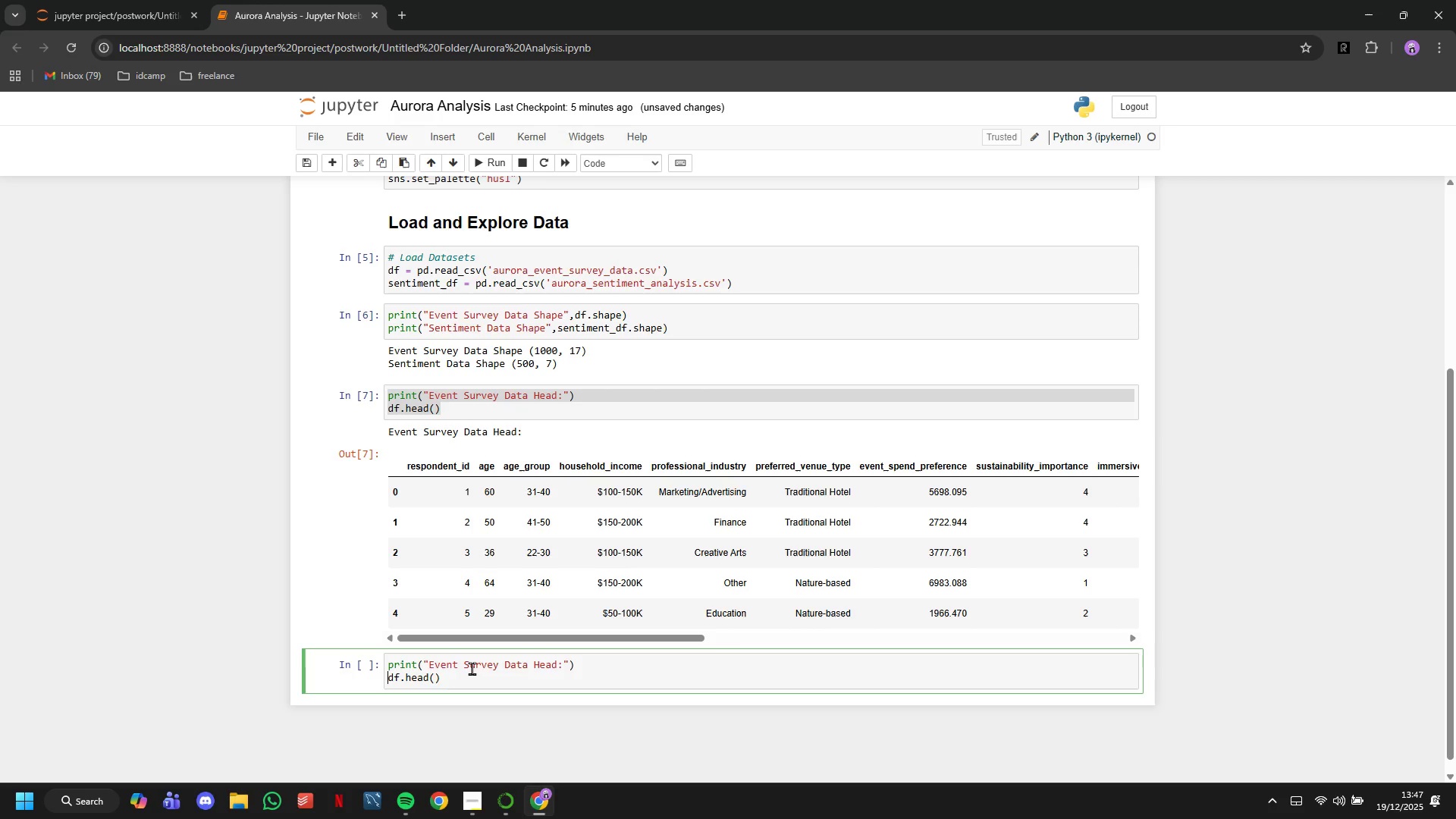 
key(ArrowRight)
 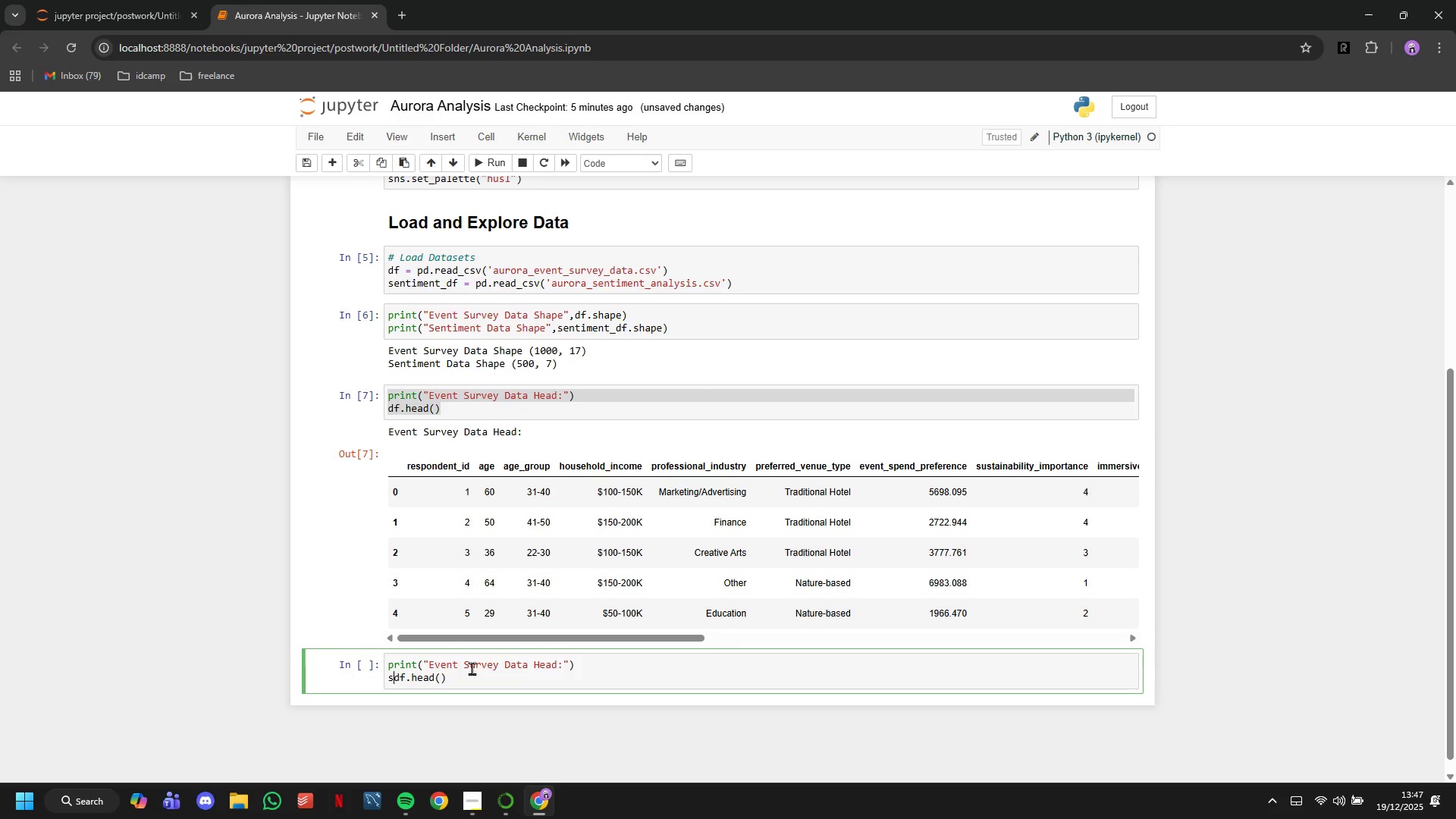 
type(sentimeny)
key(Backspace)
type(t_)
 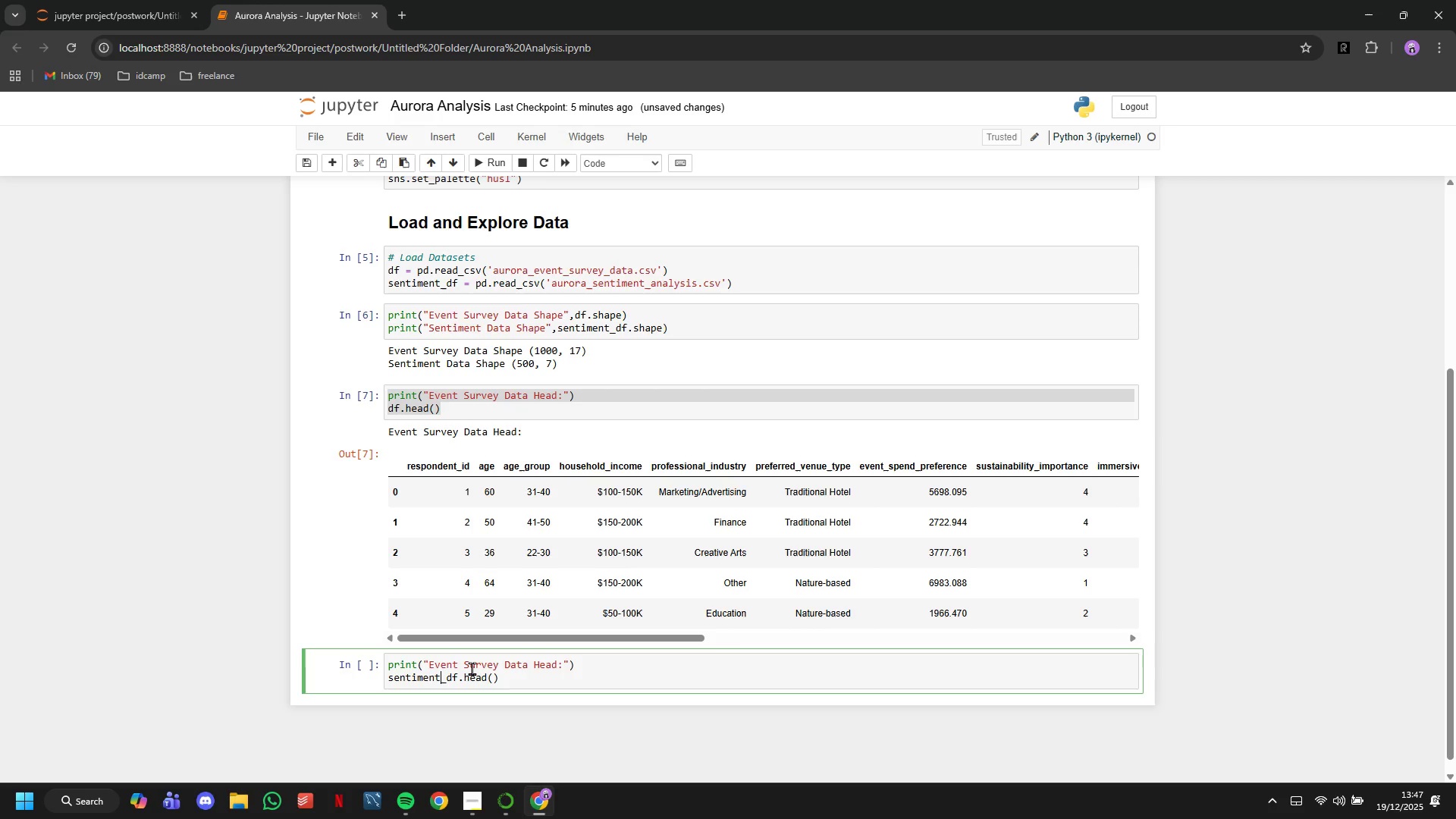 
hold_key(key=ArrowLeft, duration=1.22)
 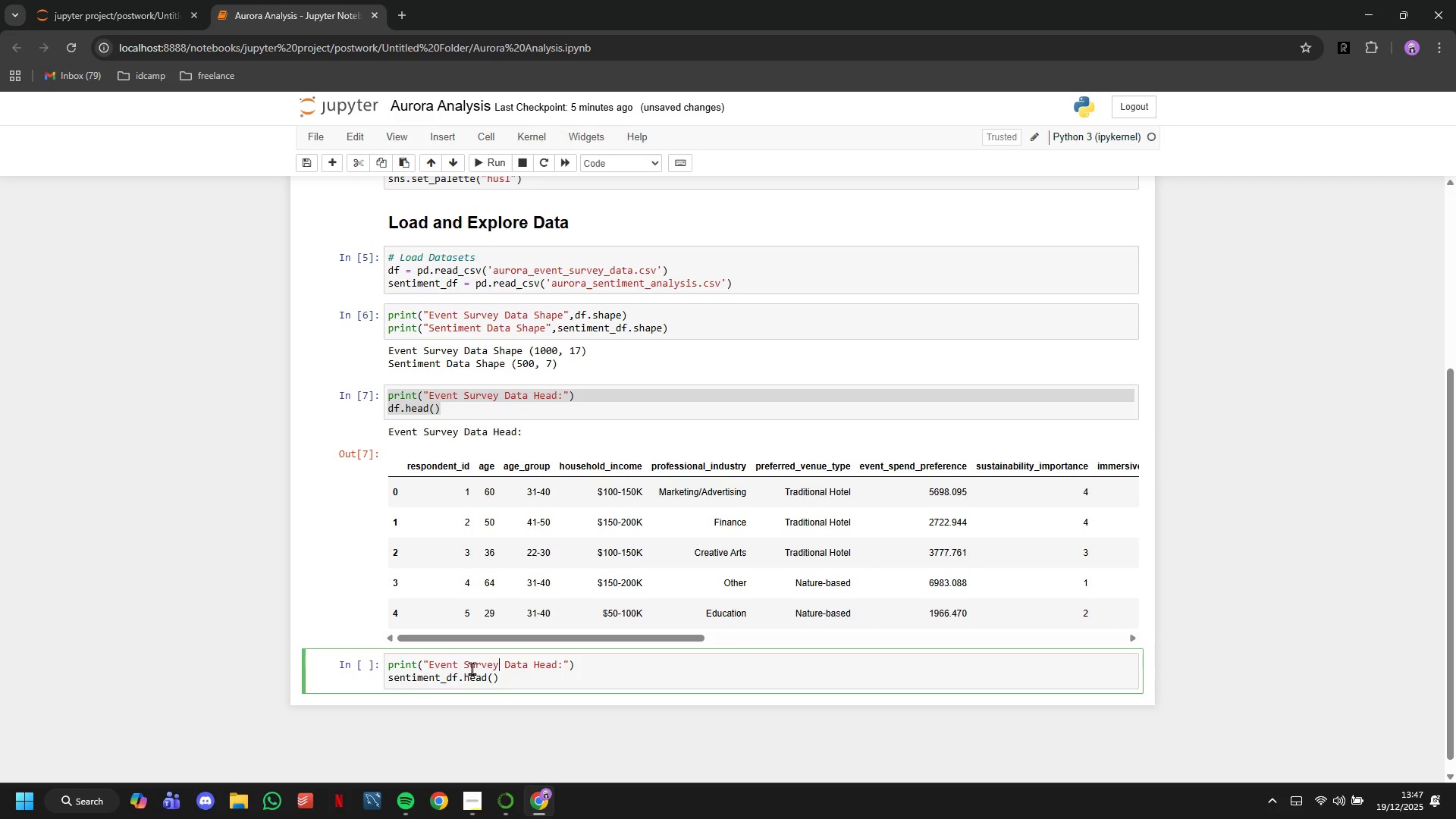 
key(ArrowRight)
 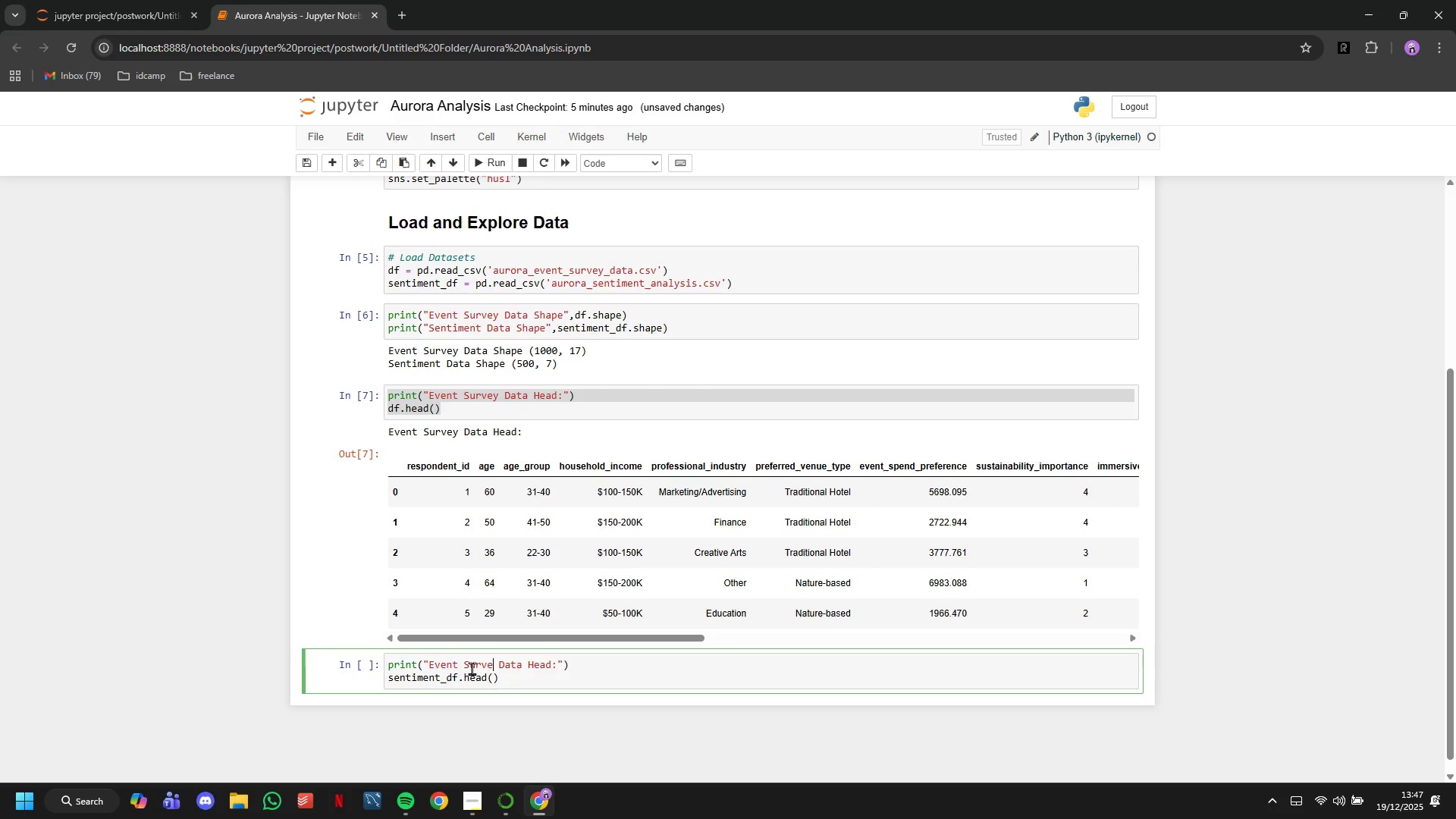 
hold_key(key=Backspace, duration=0.7)
 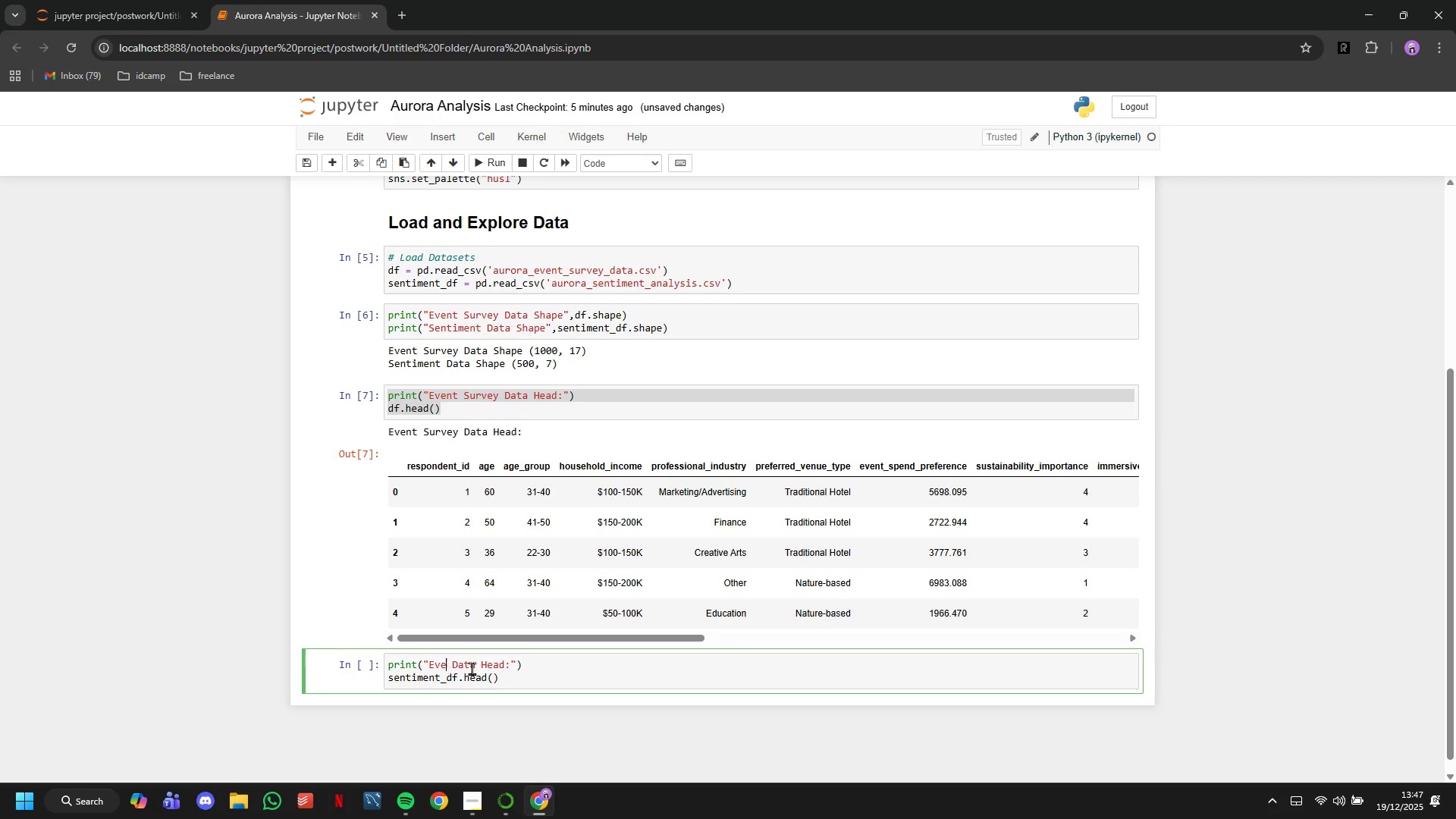 
key(Backspace)
key(Backspace)
key(Backspace)
key(Backspace)
type(Sentiment)
 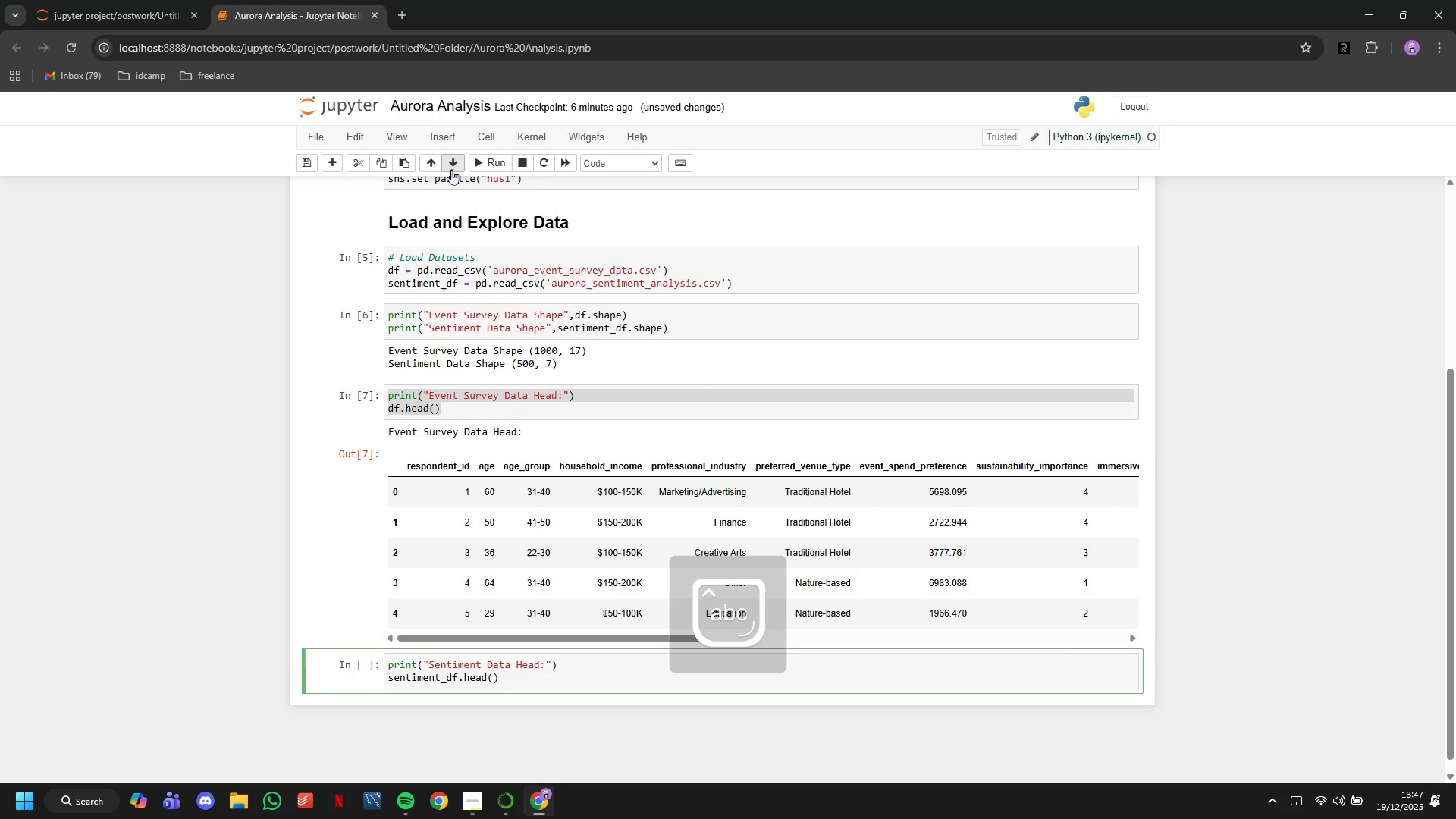 
left_click([479, 165])
 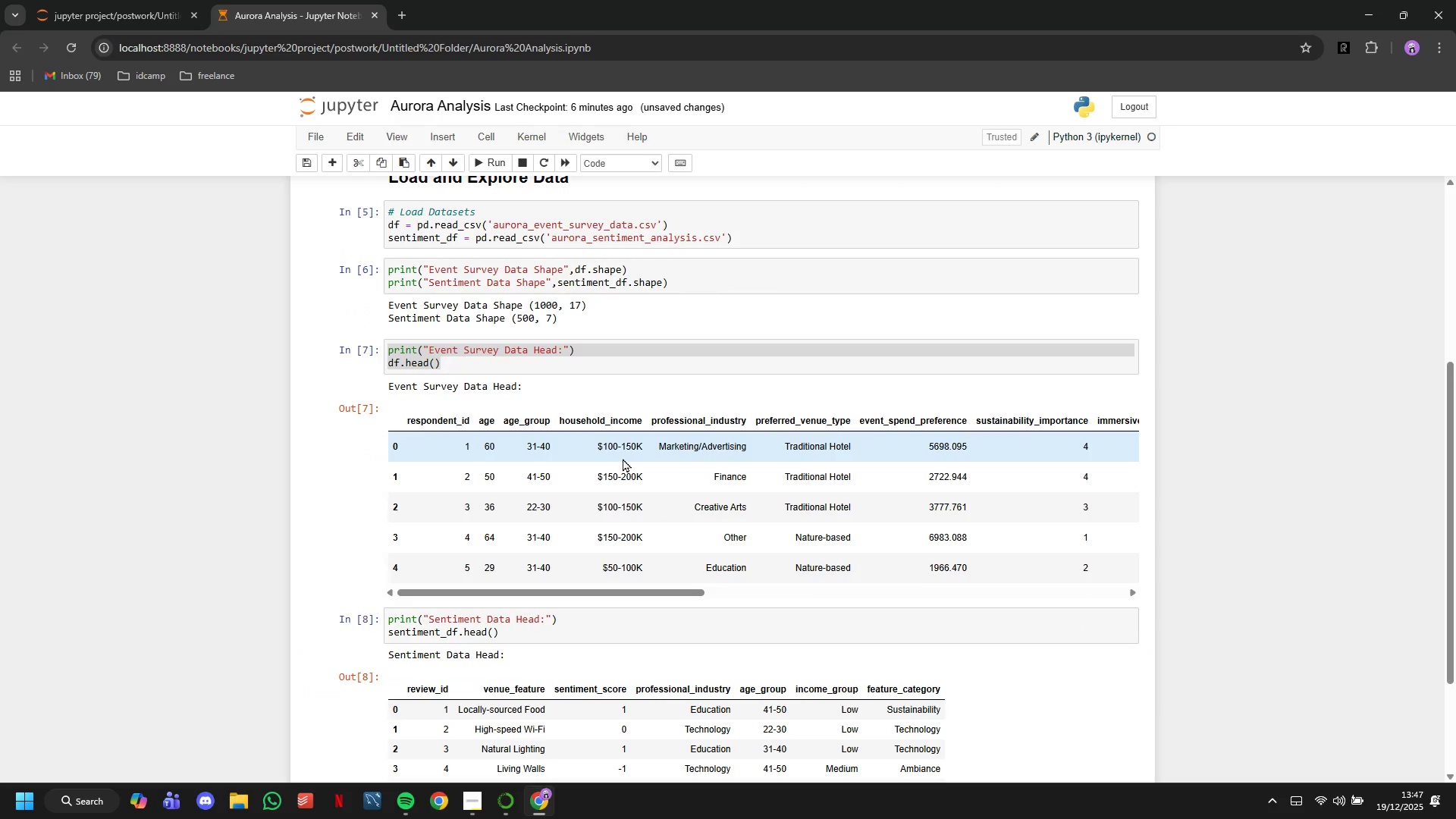 
scroll: coordinate [621, 459], scroll_direction: down, amount: 3.0
 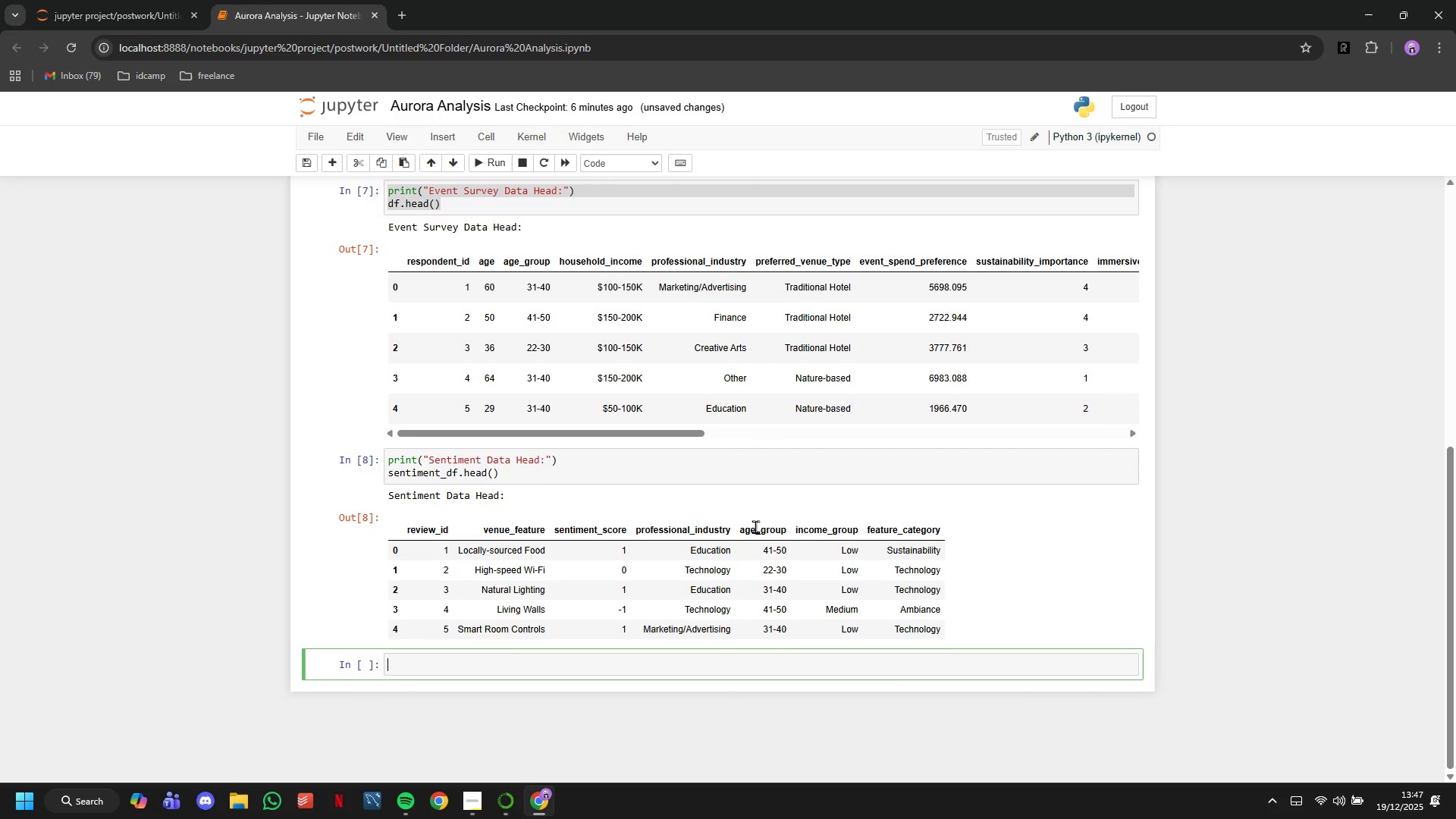 
scroll: coordinate [742, 526], scroll_direction: up, amount: 15.0
 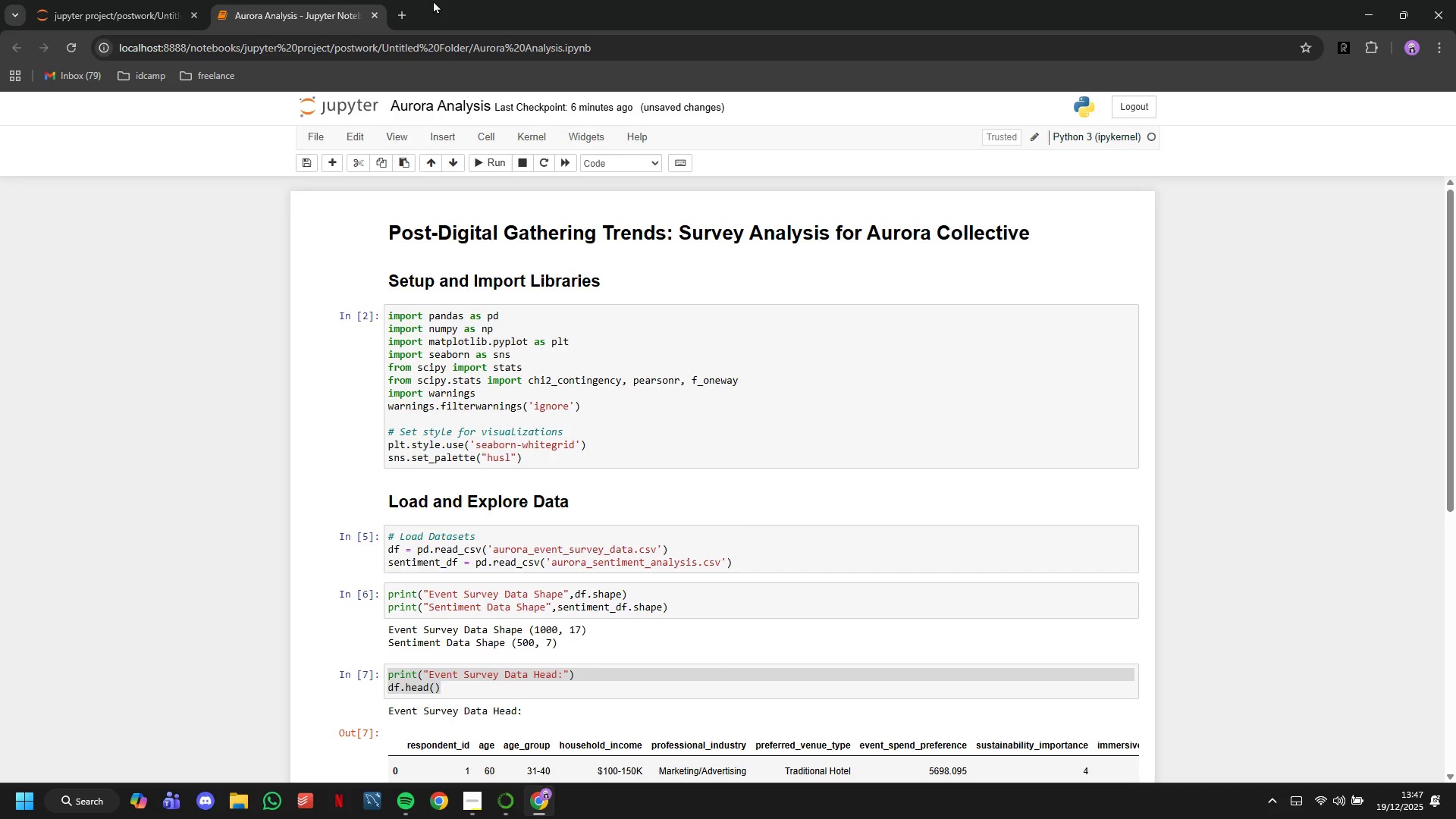 
left_click([397, 0])
 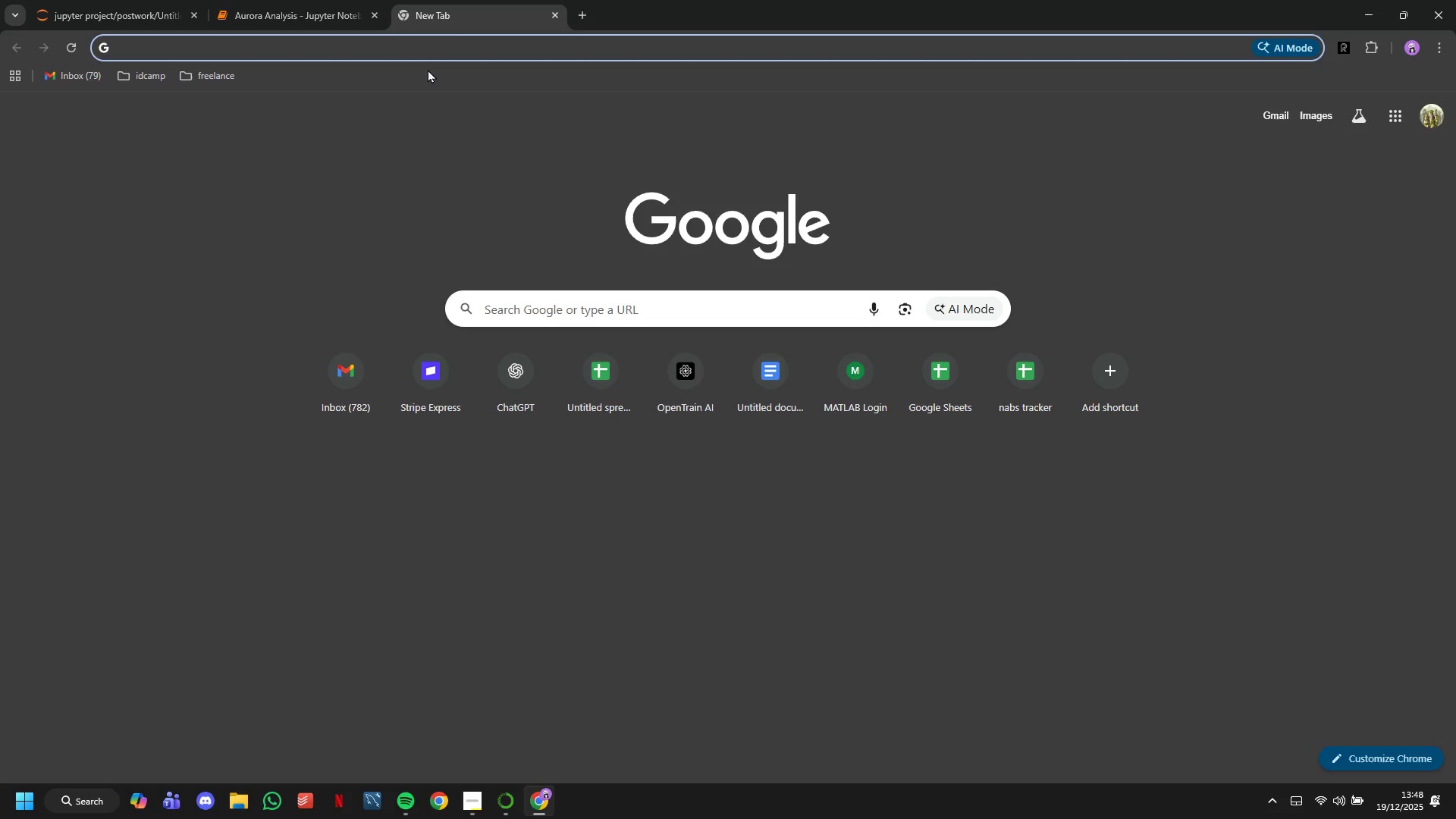 
type(docs.n)
 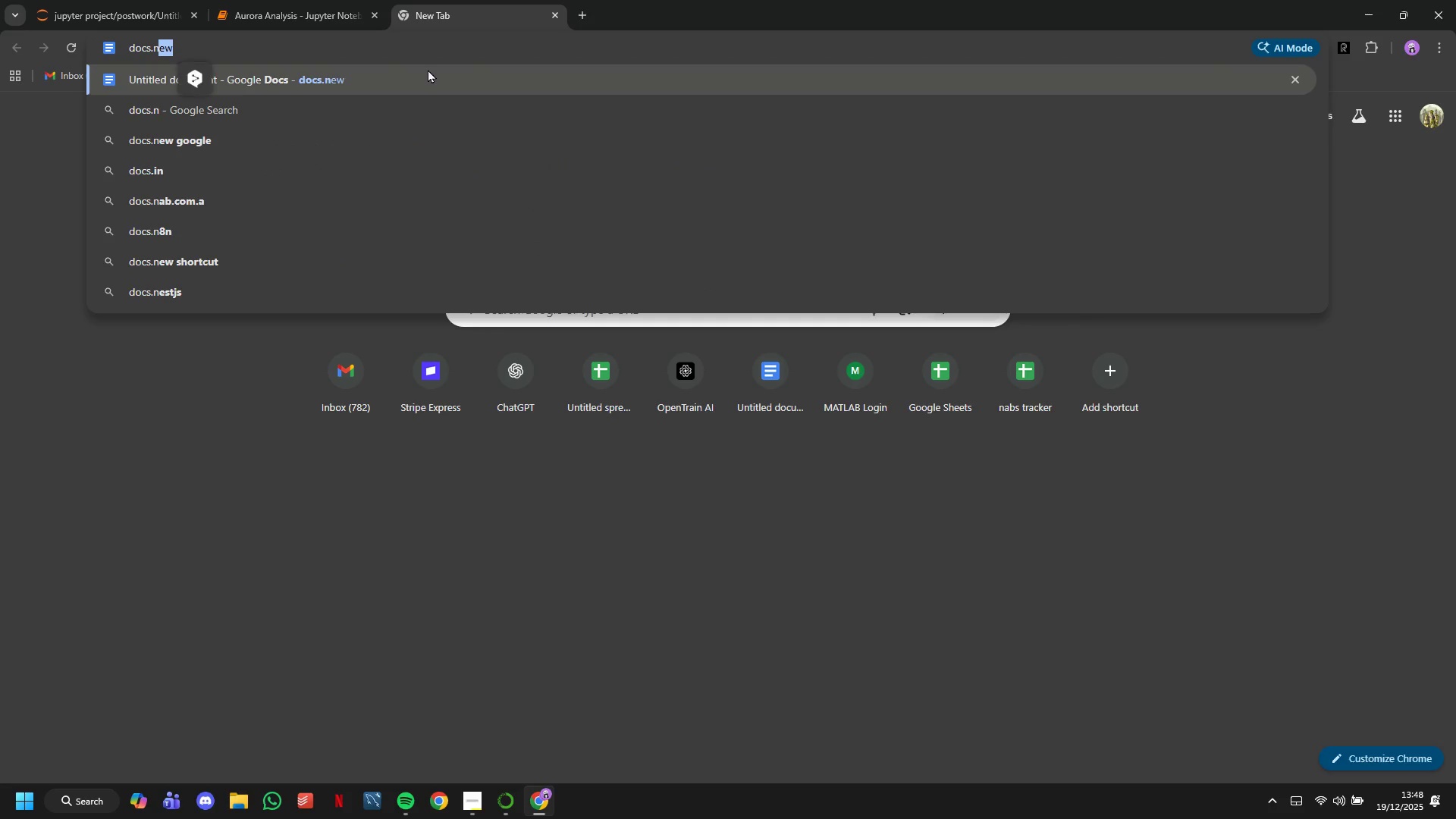 
key(Enter)
 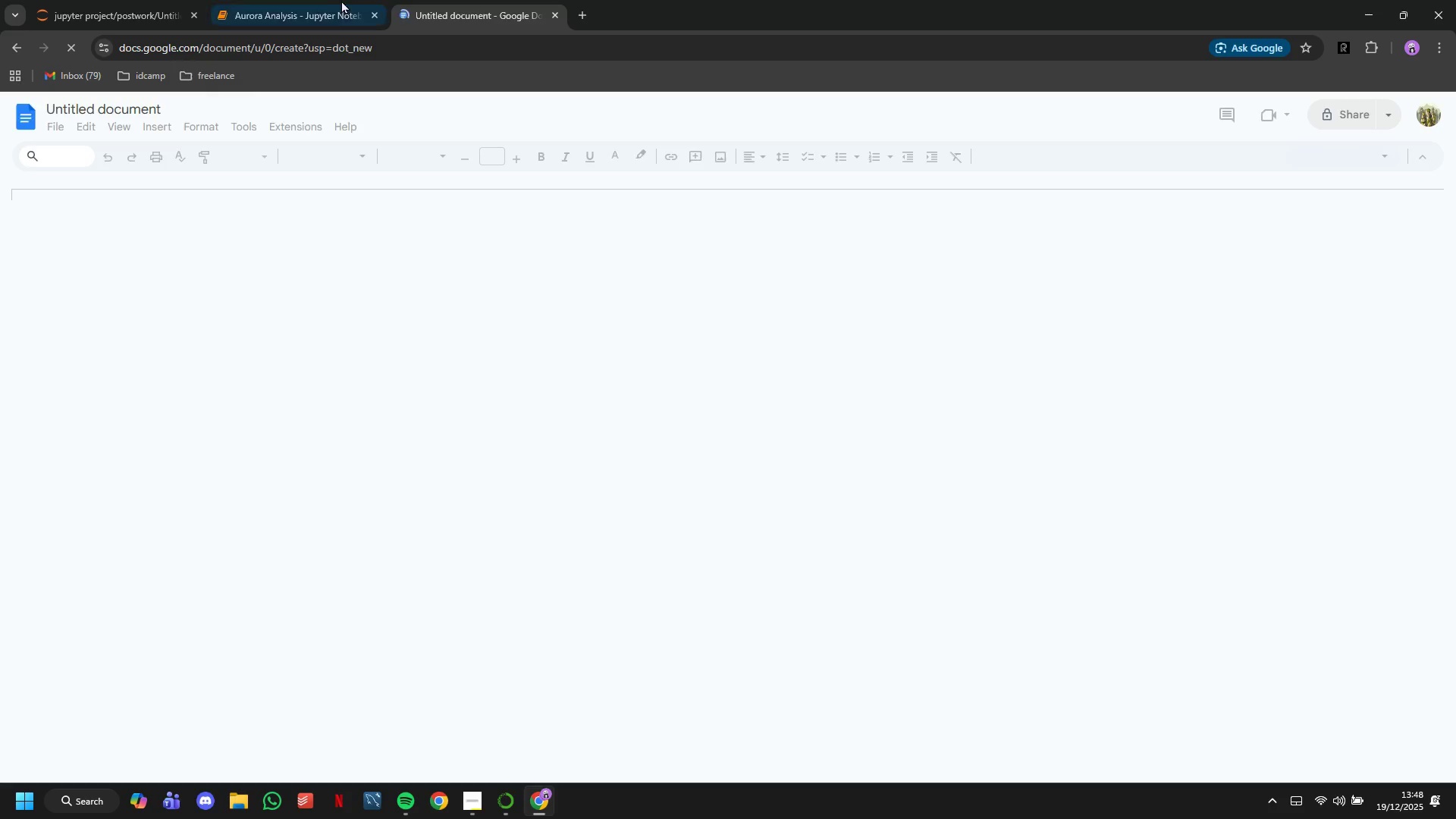 
left_click([335, 0])
 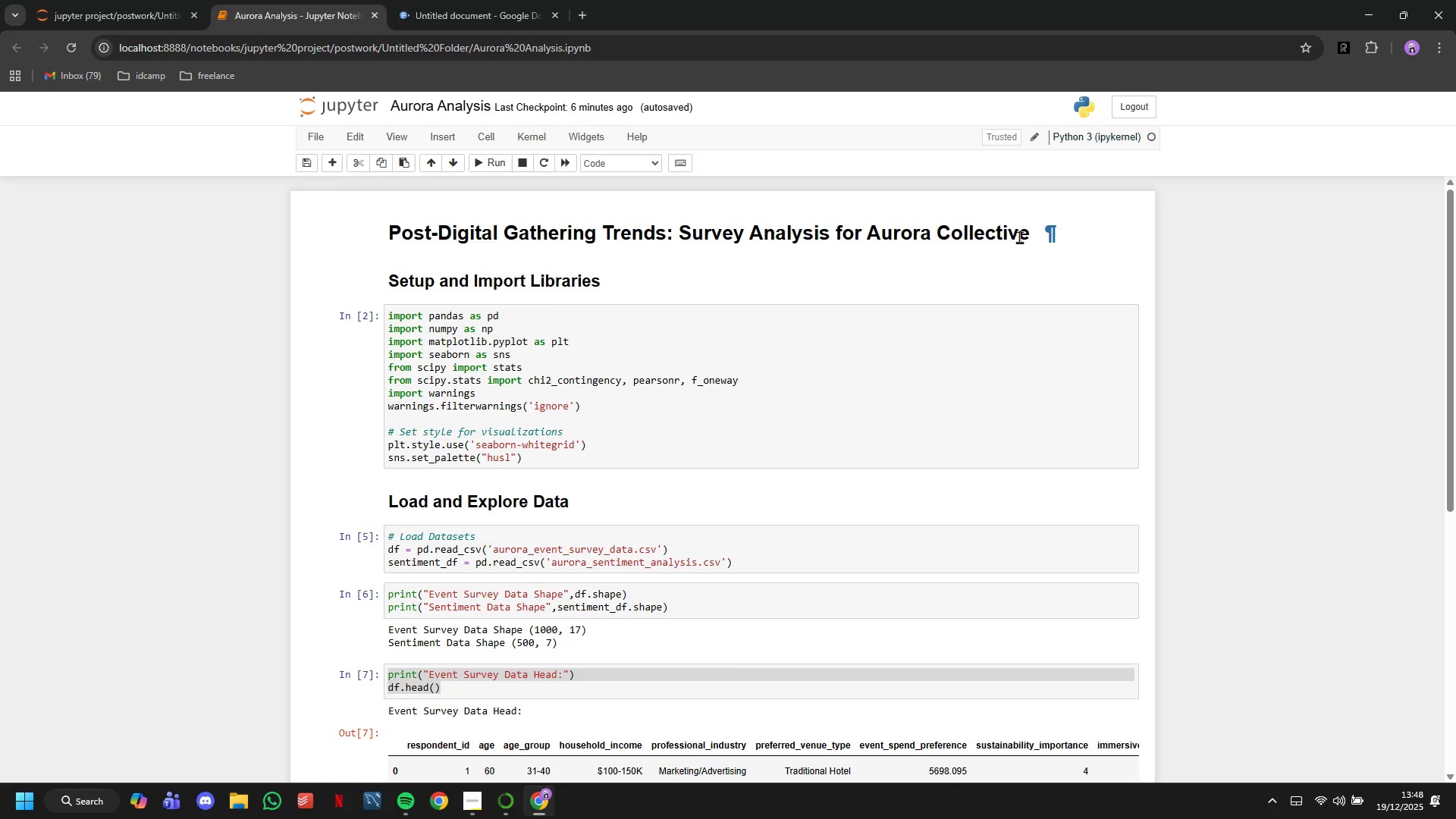 
left_click_drag(start_coordinate=[1031, 234], to_coordinate=[834, 224])
 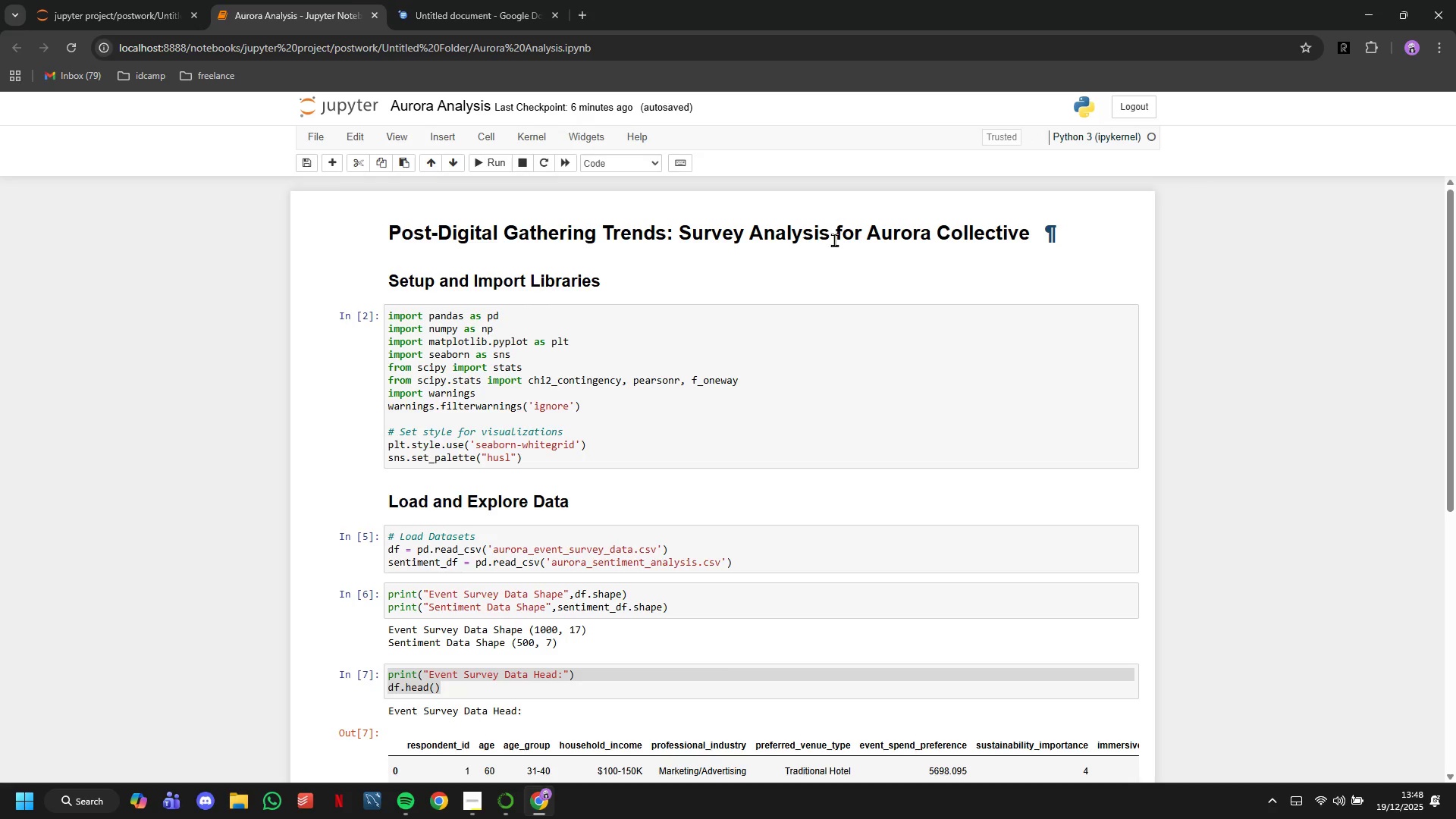 
left_click([834, 240])
 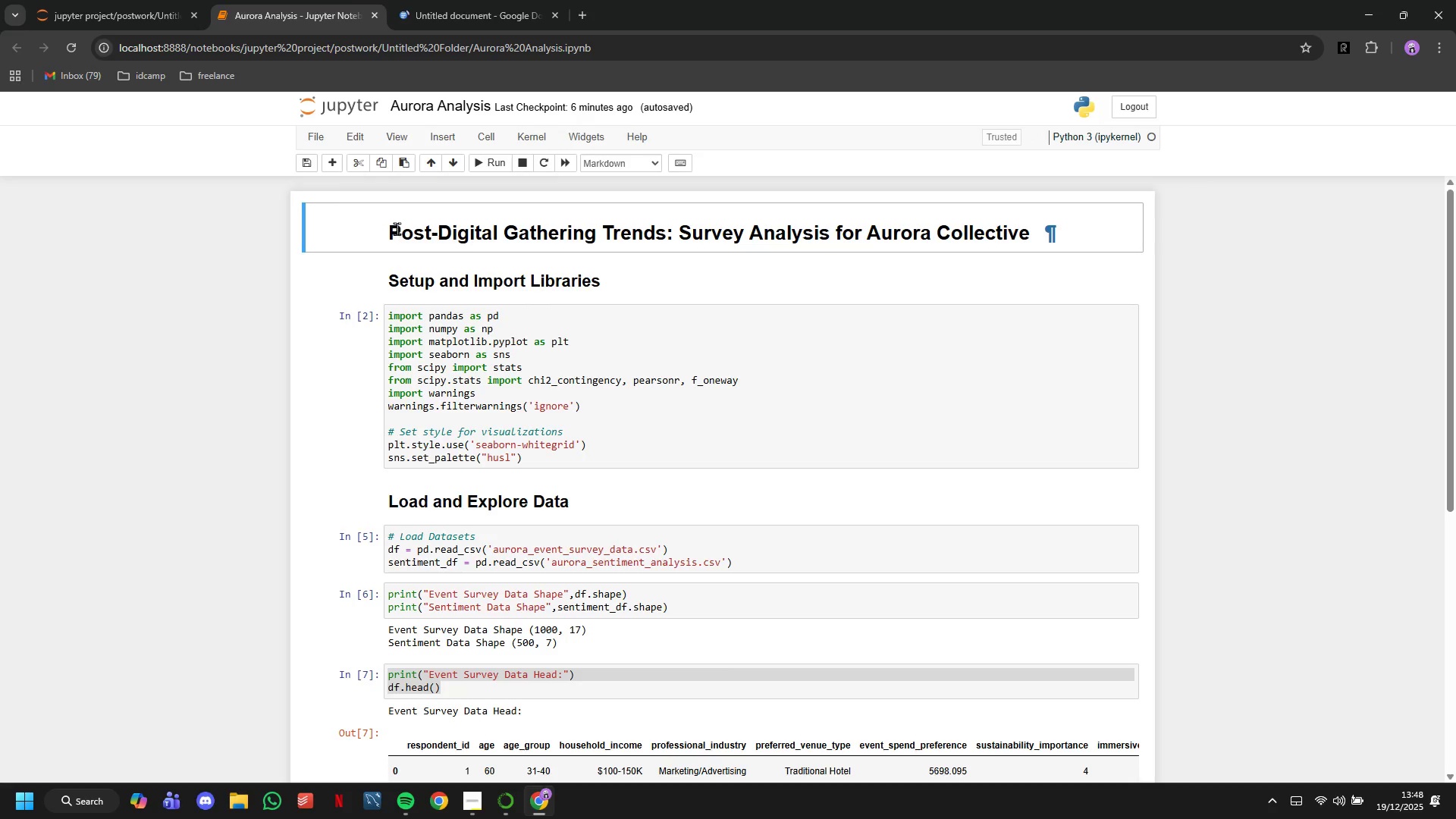 
left_click_drag(start_coordinate=[390, 230], to_coordinate=[1047, 253])
 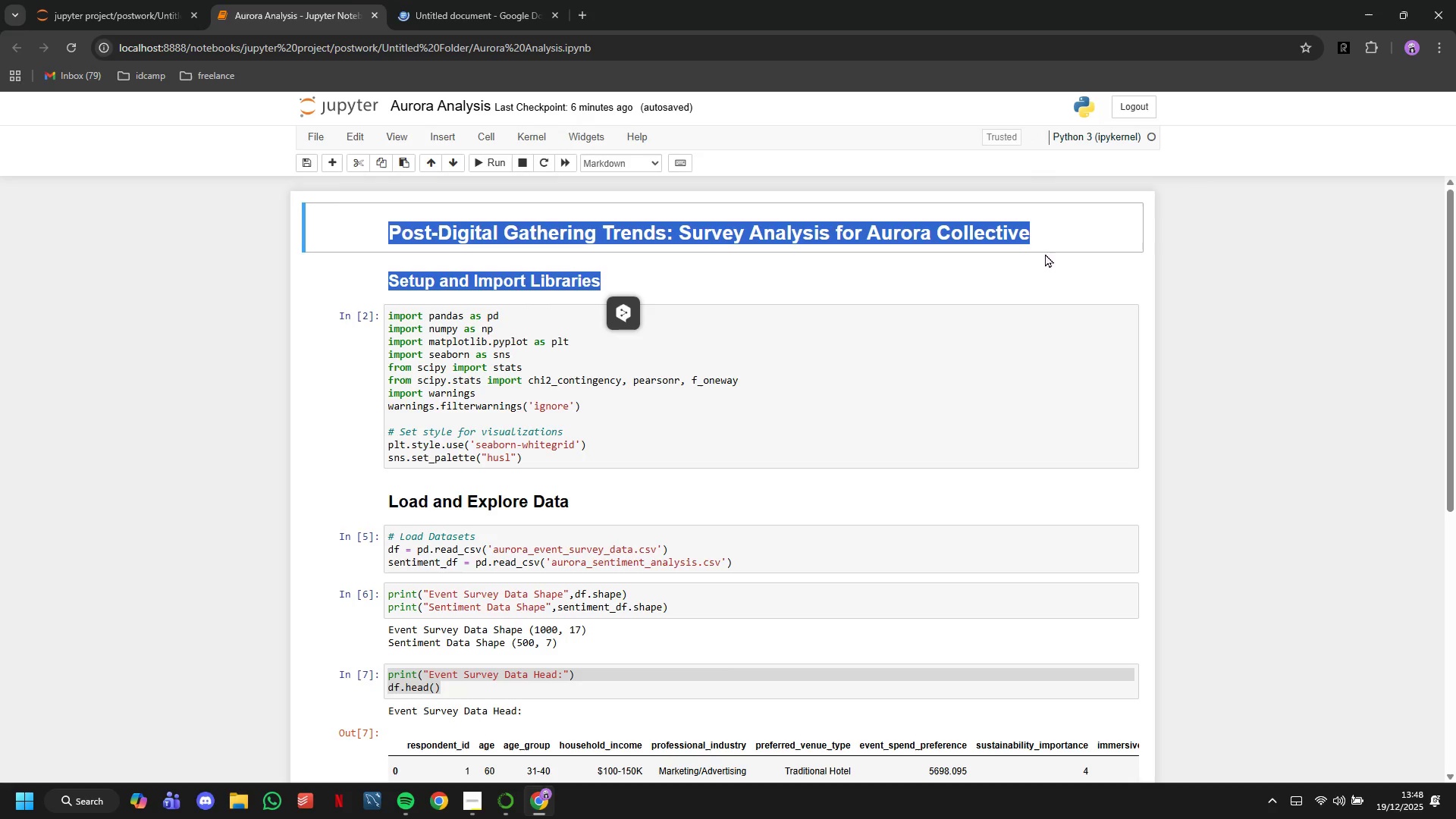 
key(Control+C)
 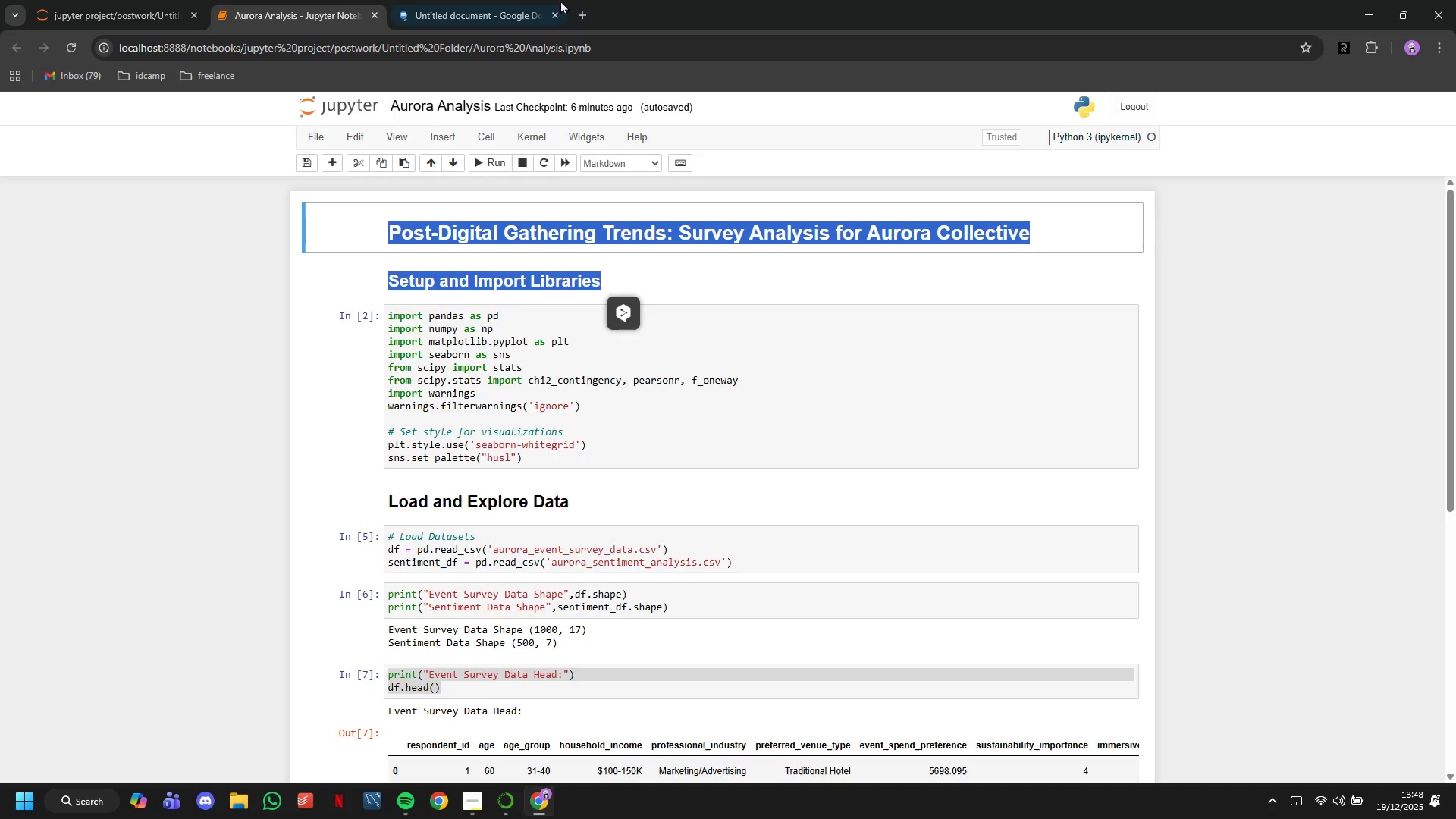 
left_click([546, 0])
 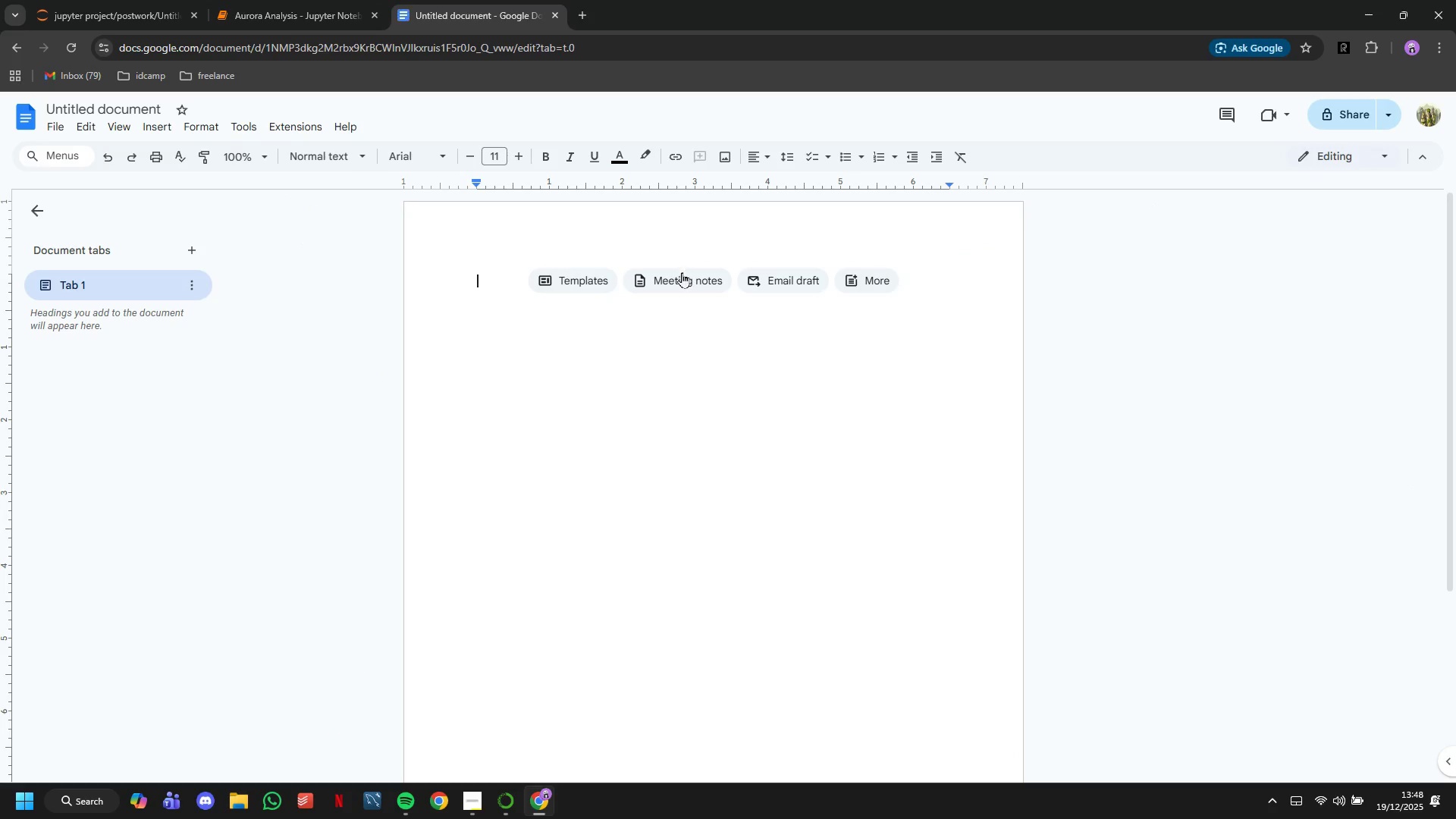 
key(Control+V)
 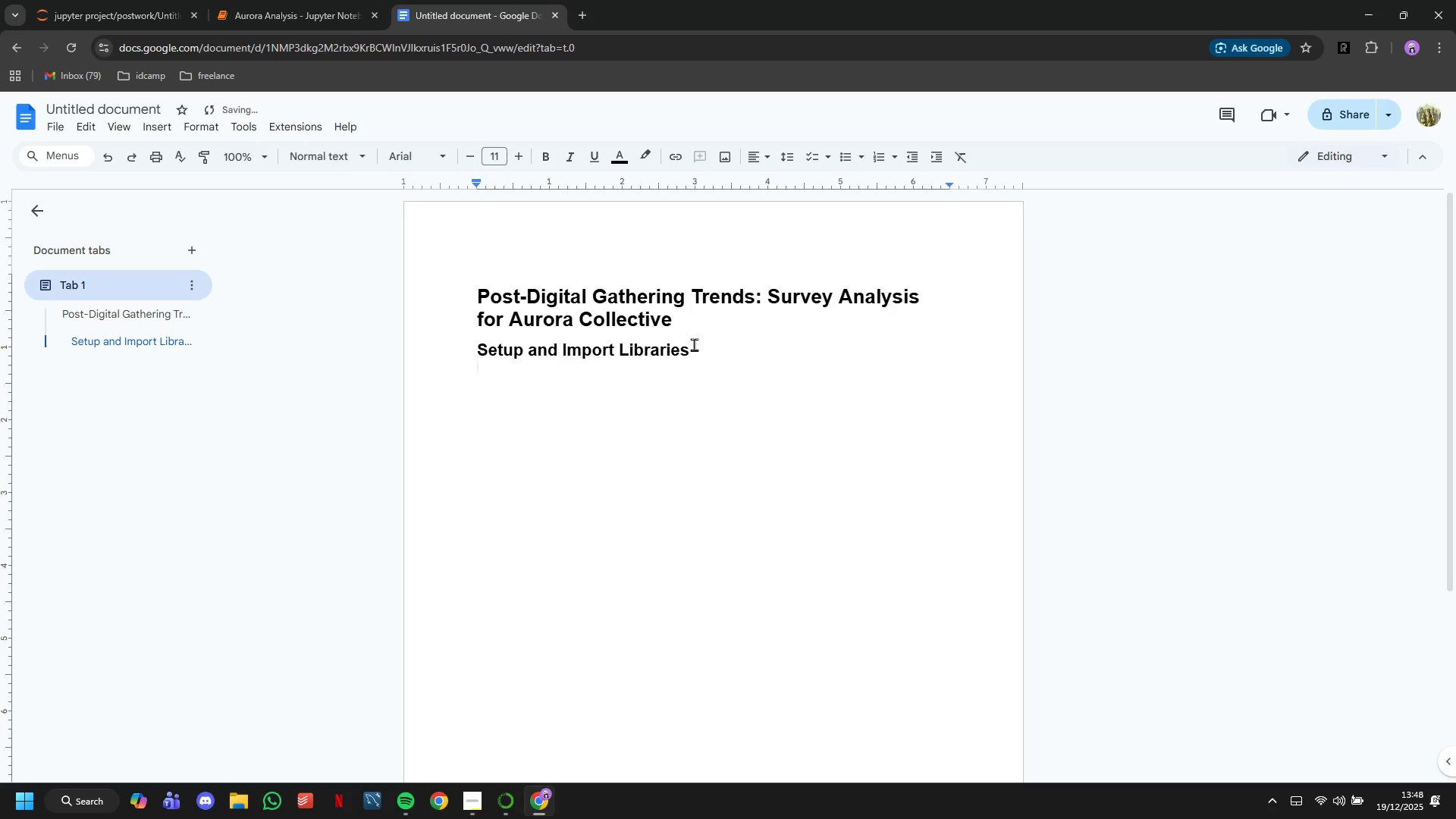 
left_click_drag(start_coordinate=[696, 344], to_coordinate=[439, 342])
 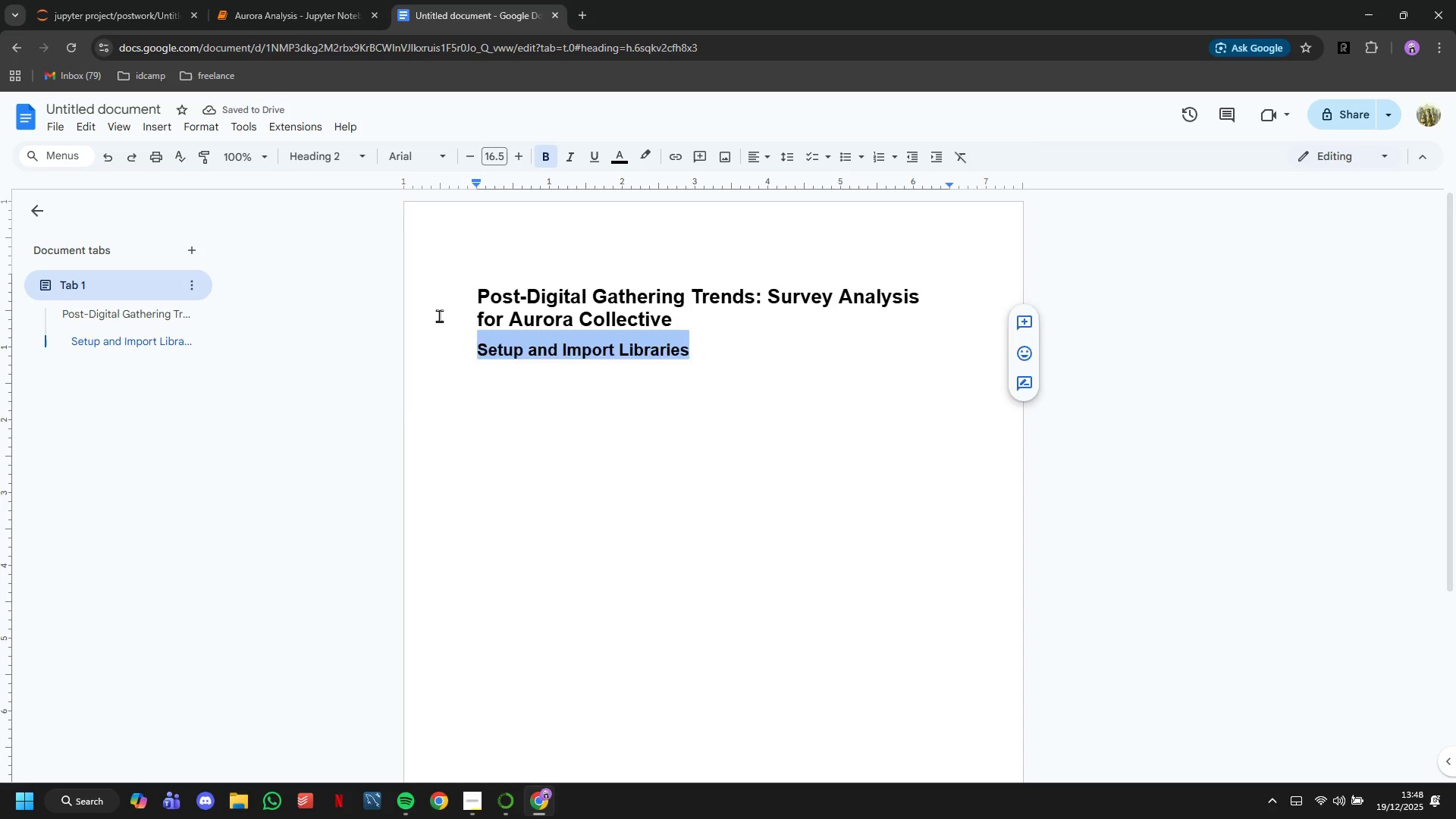 
key(Backspace)
 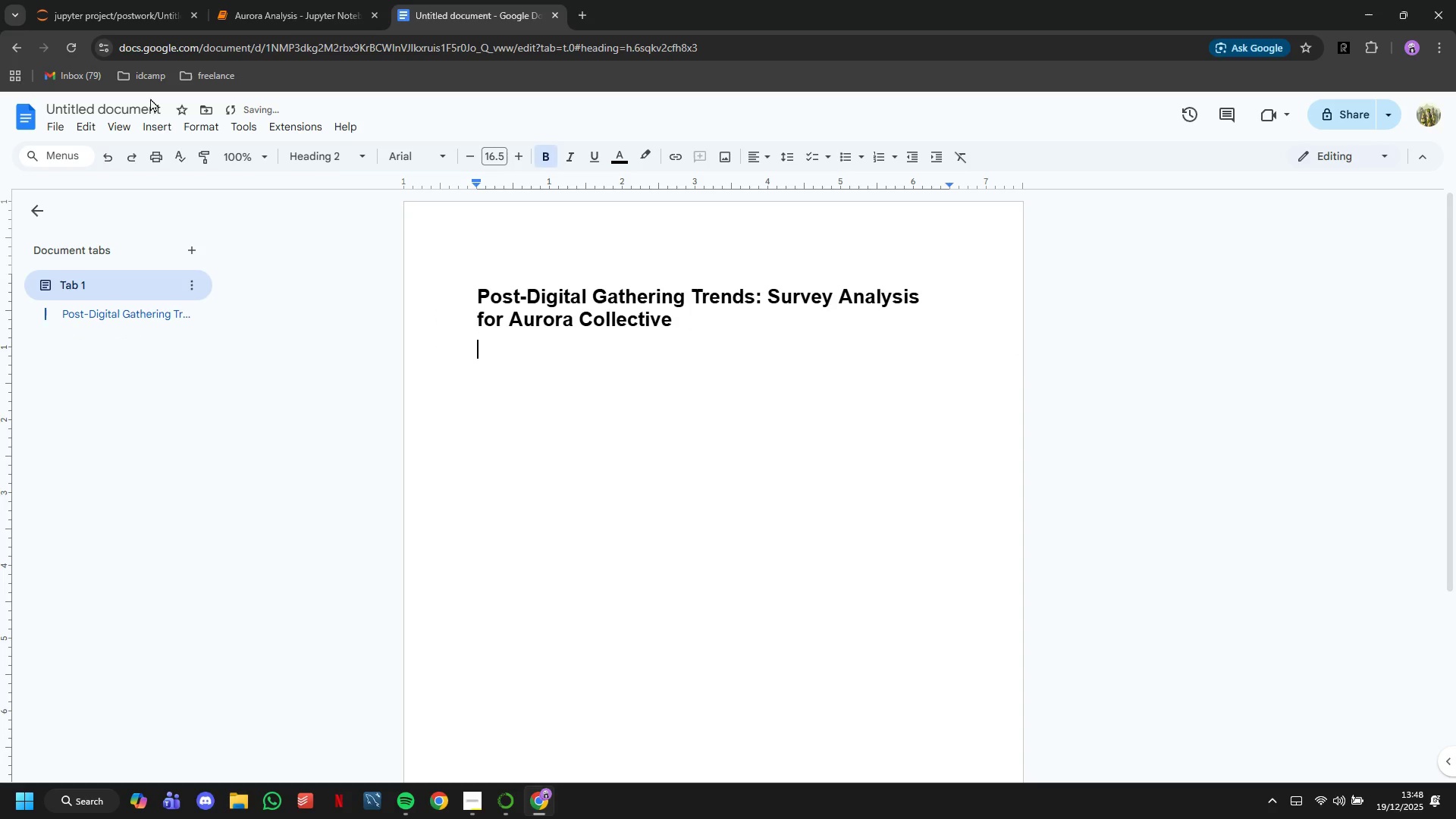 
double_click([155, 105])
 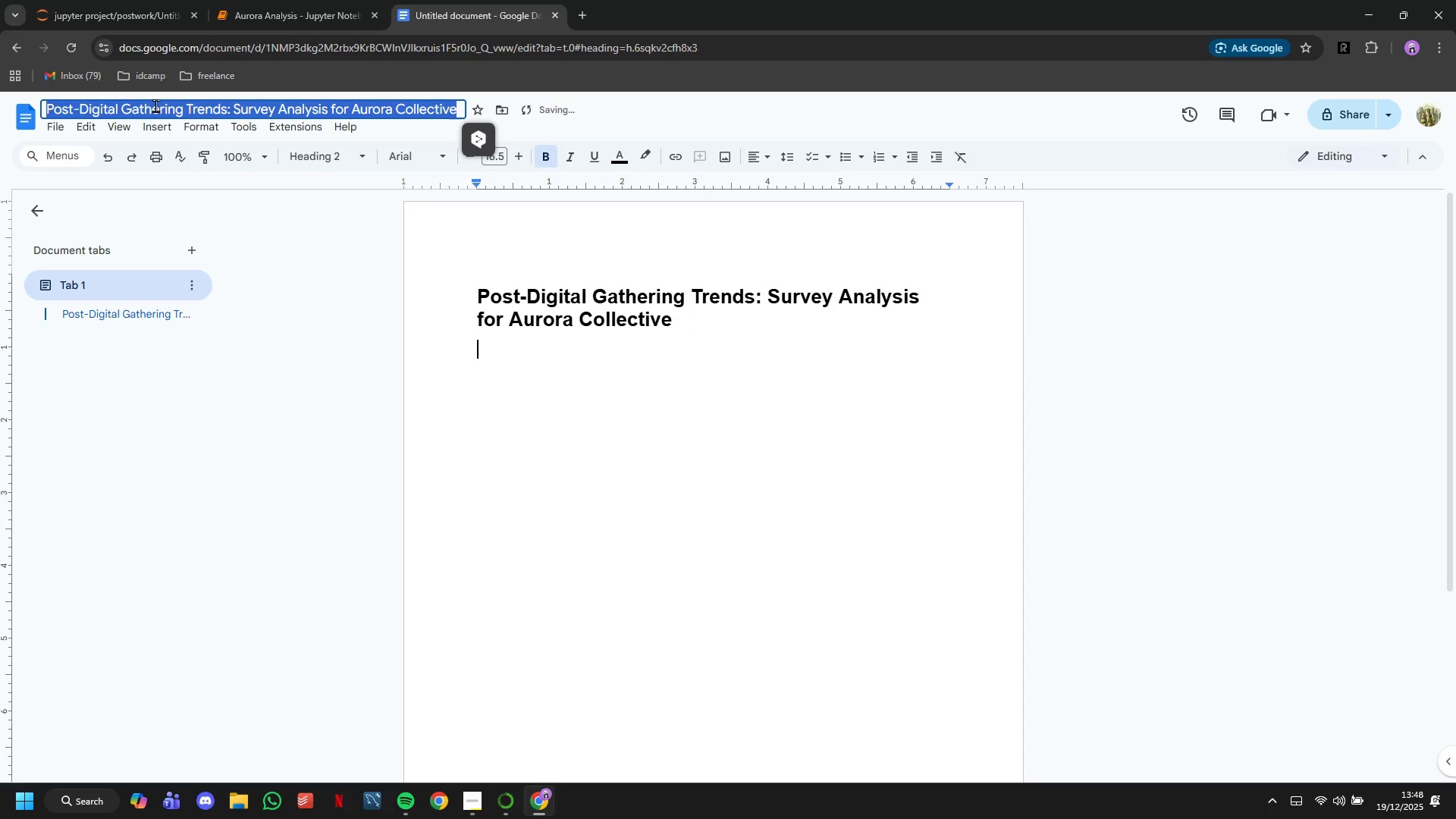 
triple_click([155, 105])
 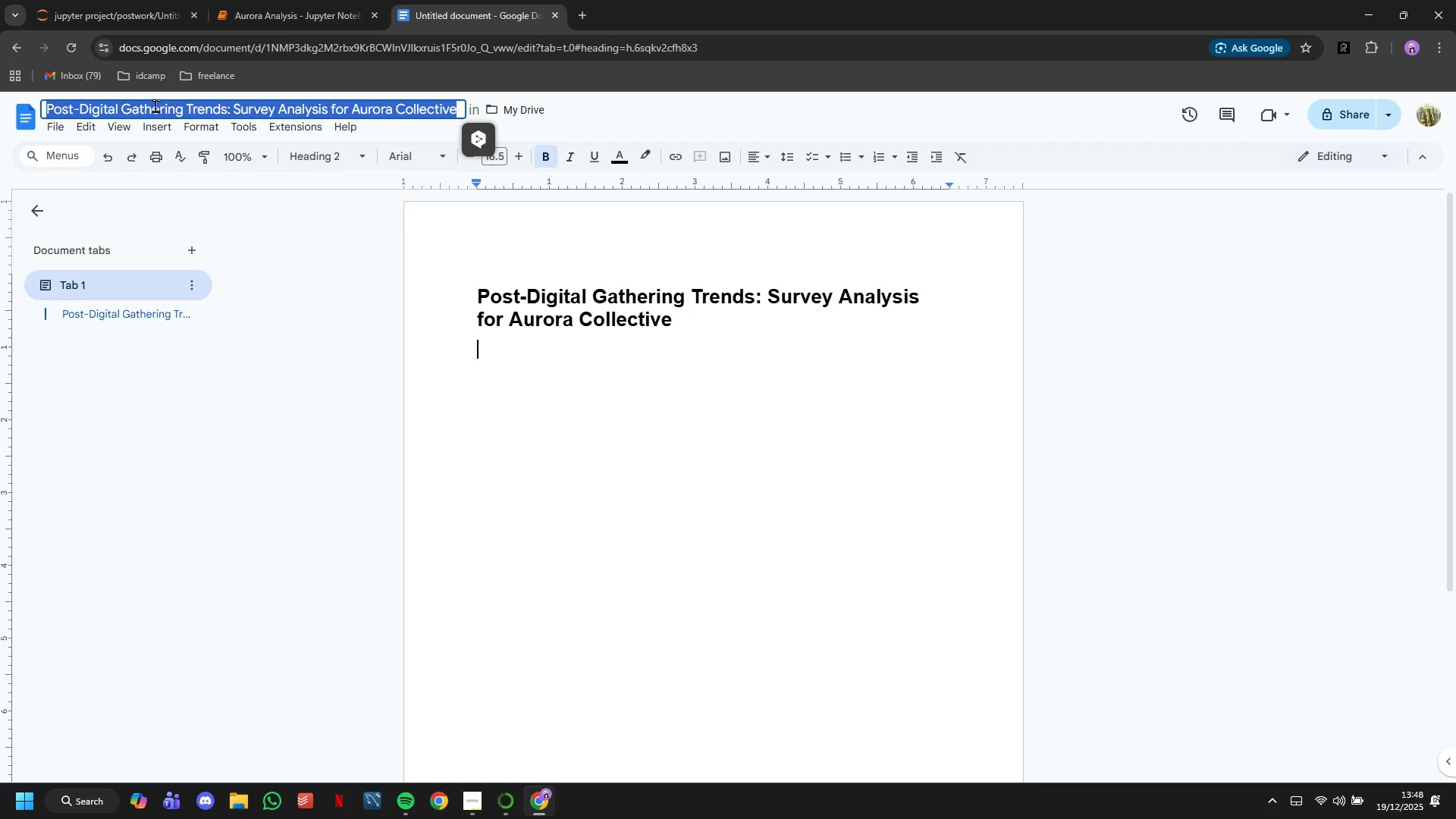 
type(Executive Summary)
 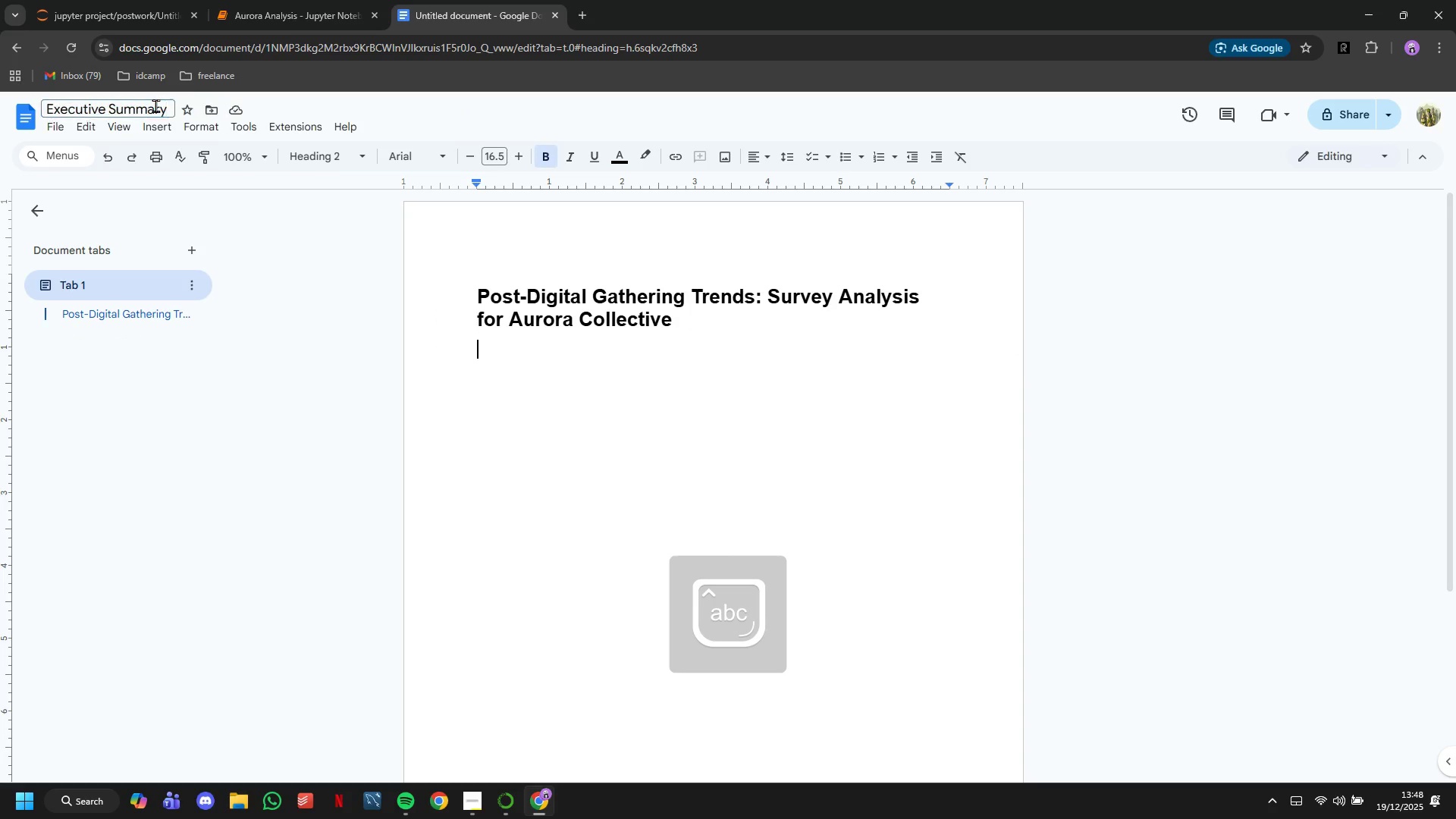 
key(Enter)
 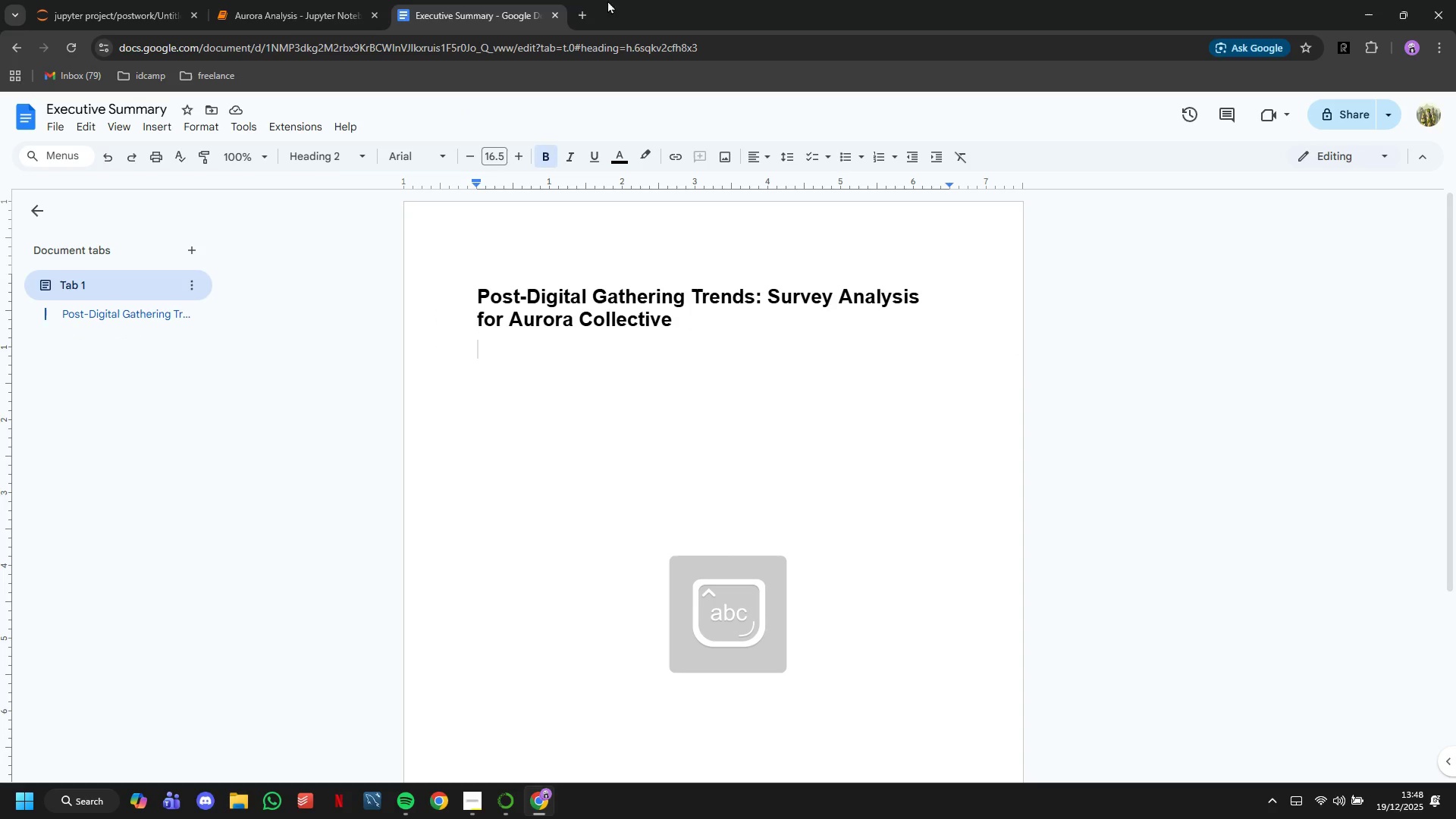 
left_click([585, 0])
 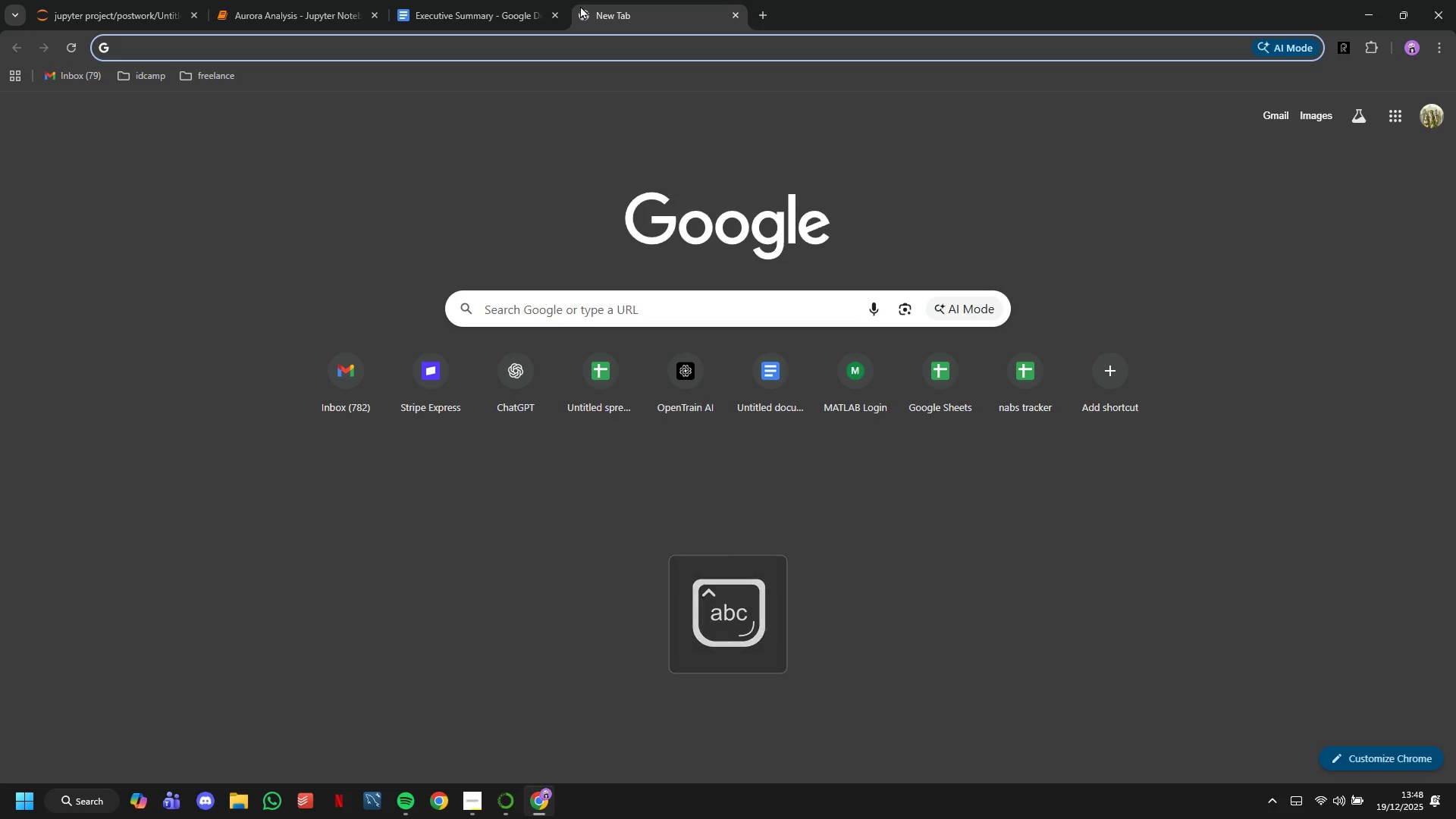 
type(look)
 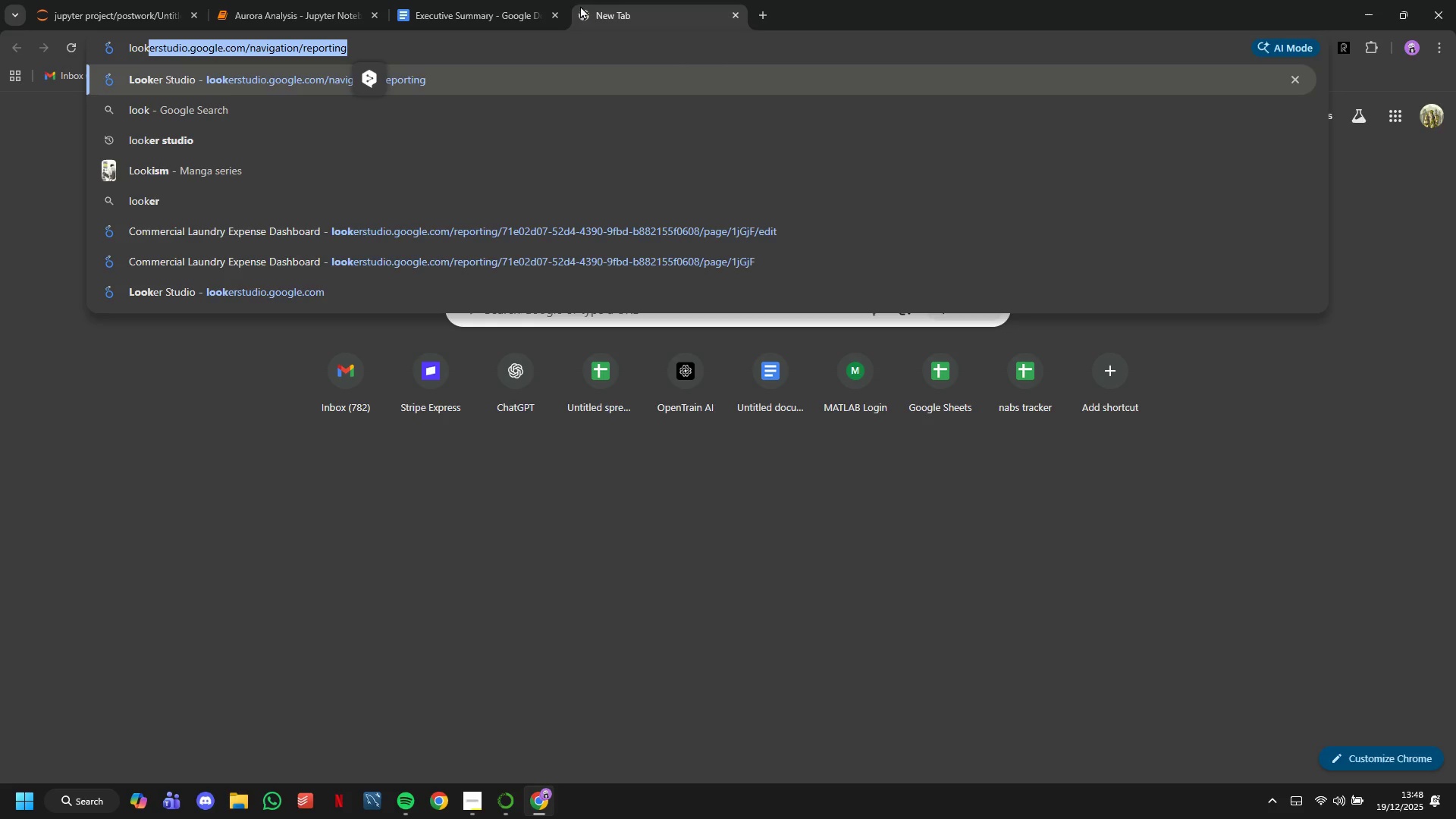 
key(Enter)
 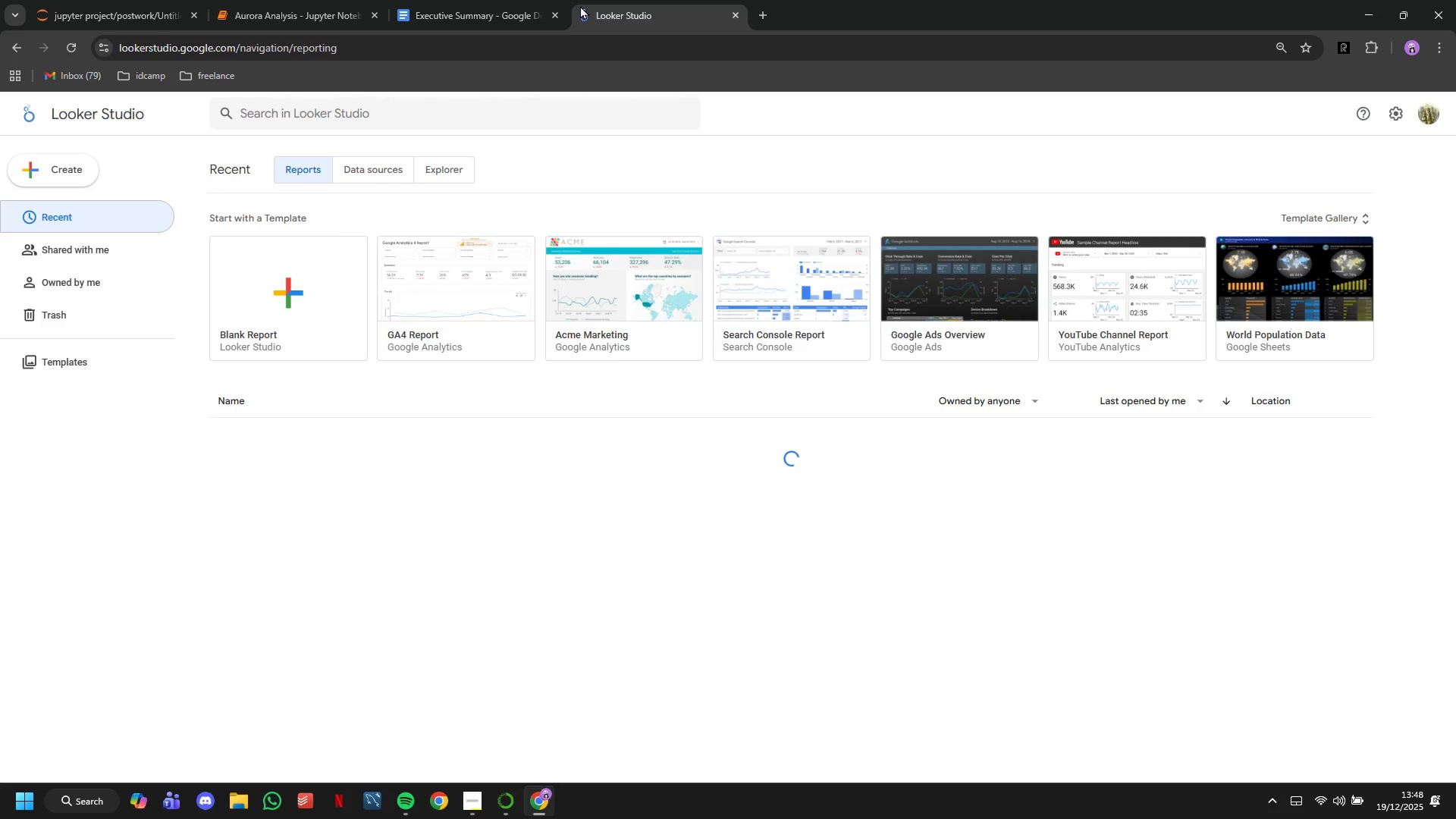 
wait(5.66)
 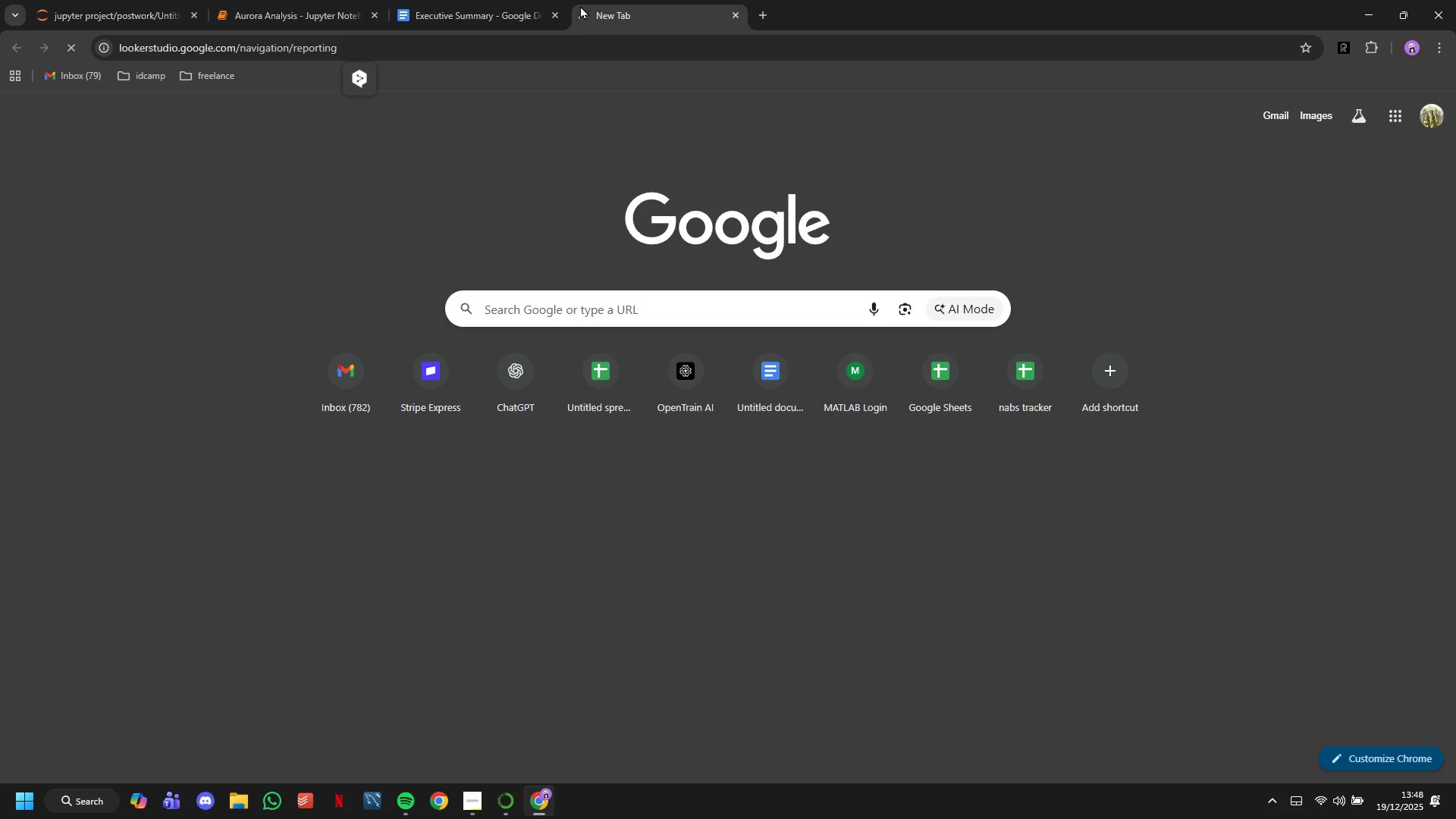 
left_click([340, 269])
 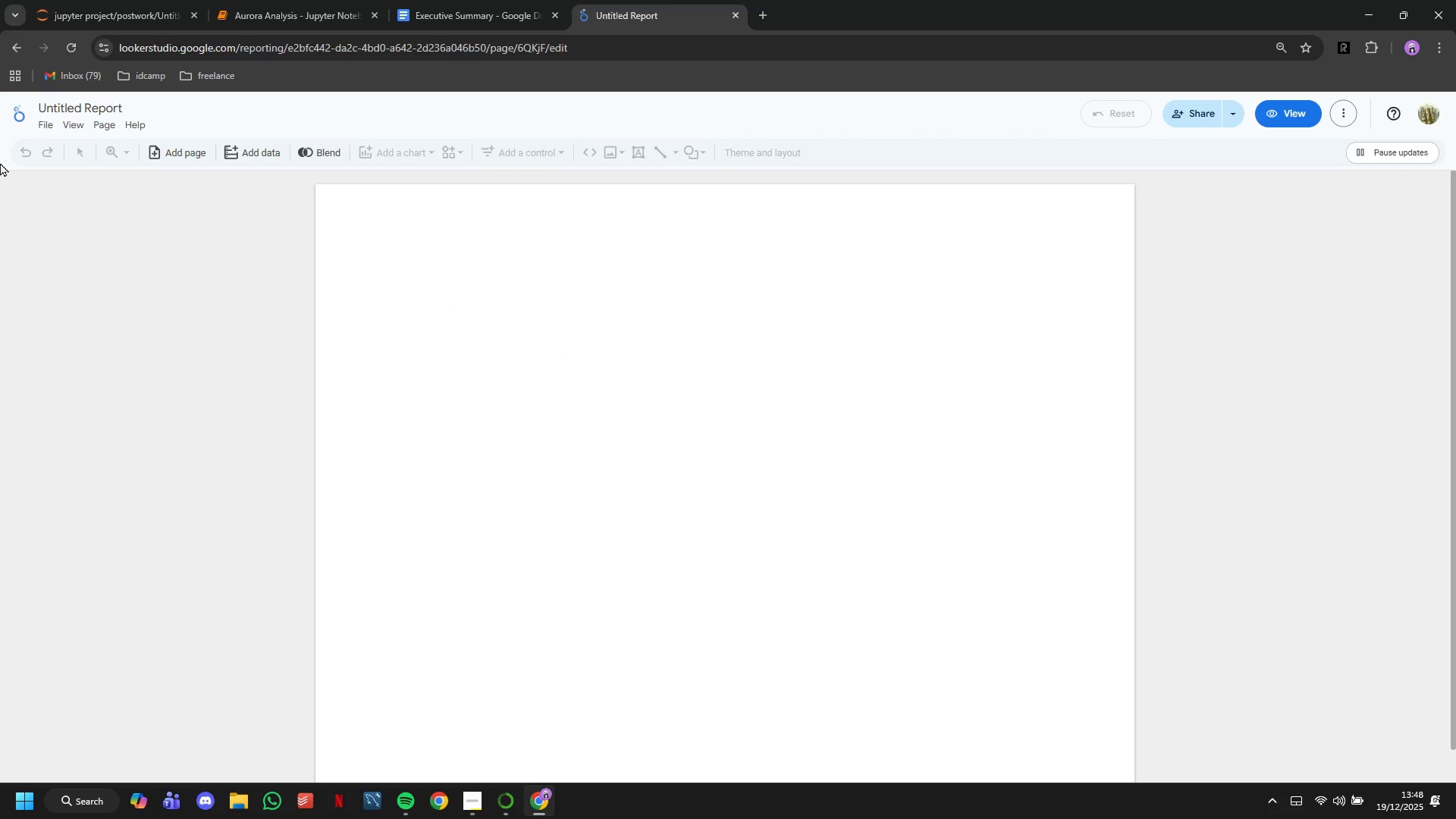 
wait(7.74)
 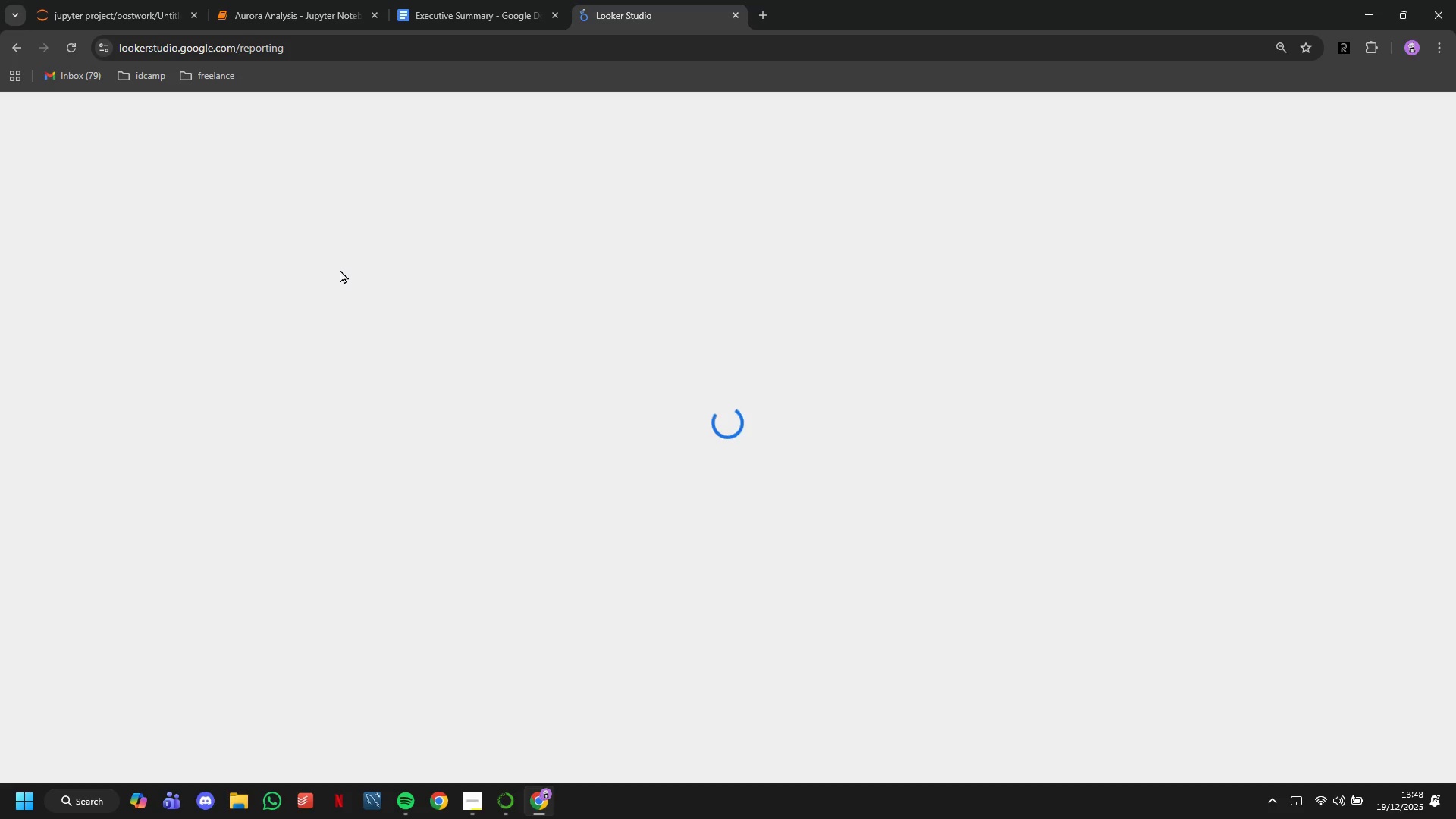 
left_click([1432, 294])
 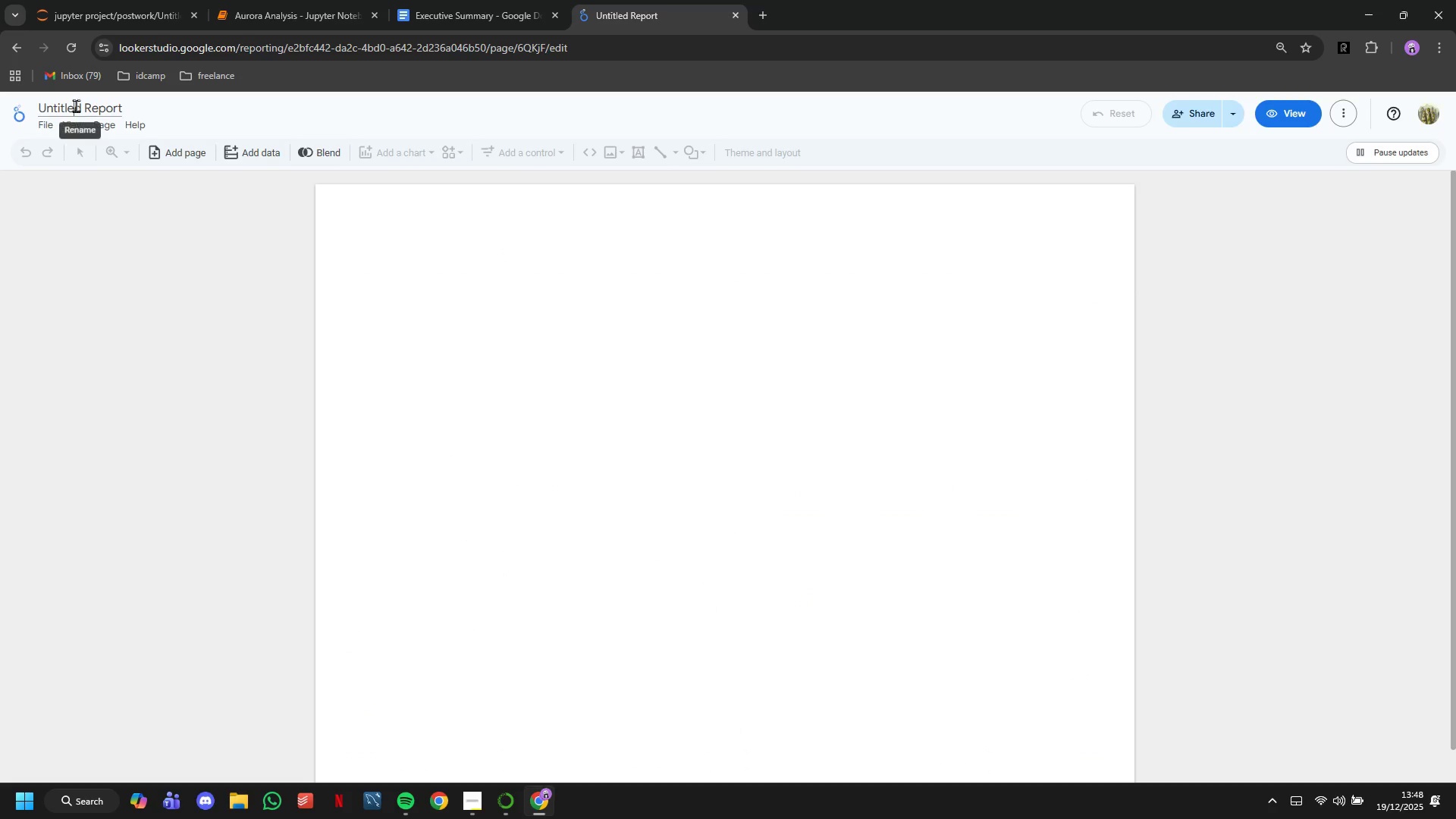 
double_click([80, 104])
 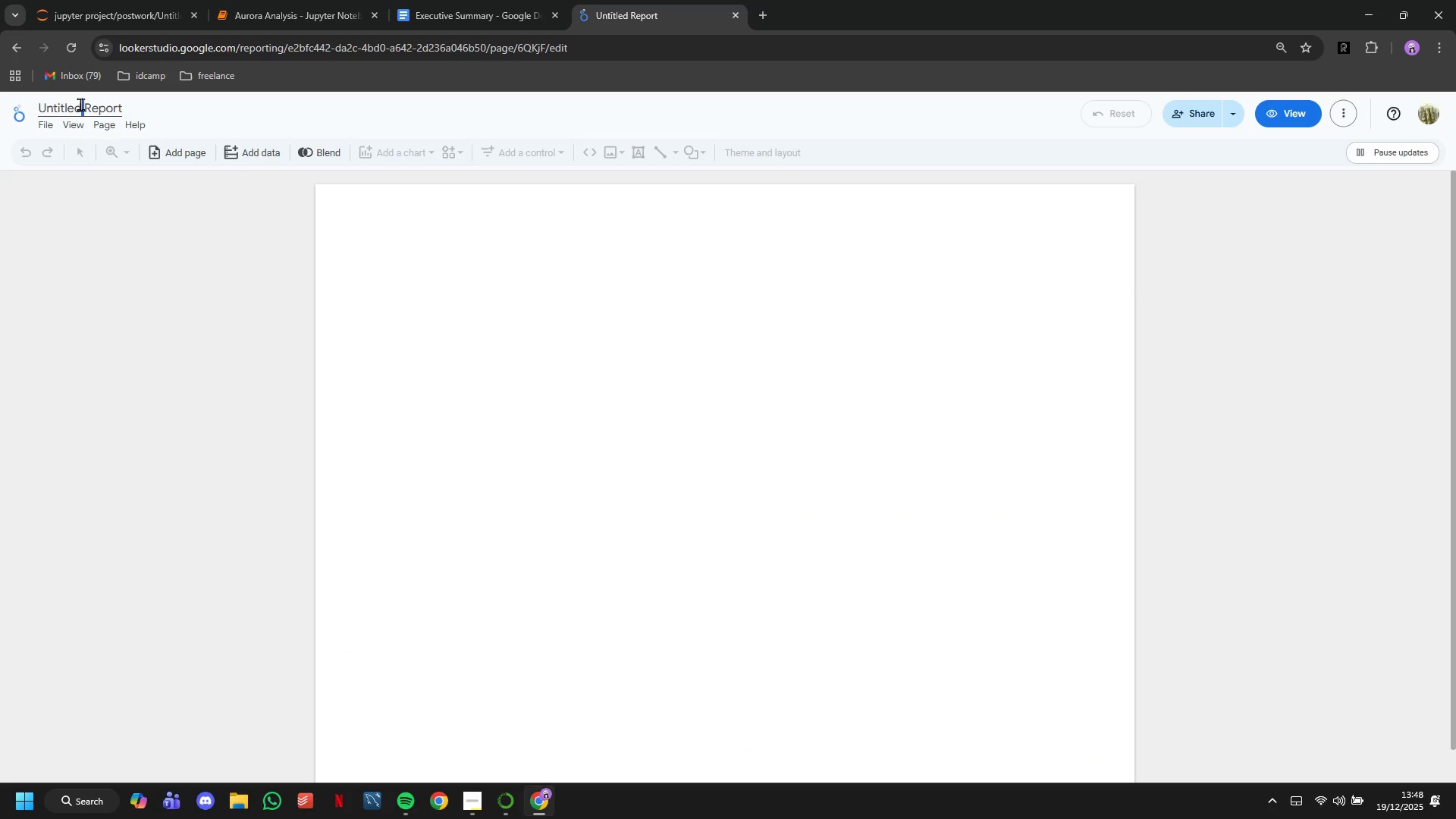 
triple_click([80, 104])
 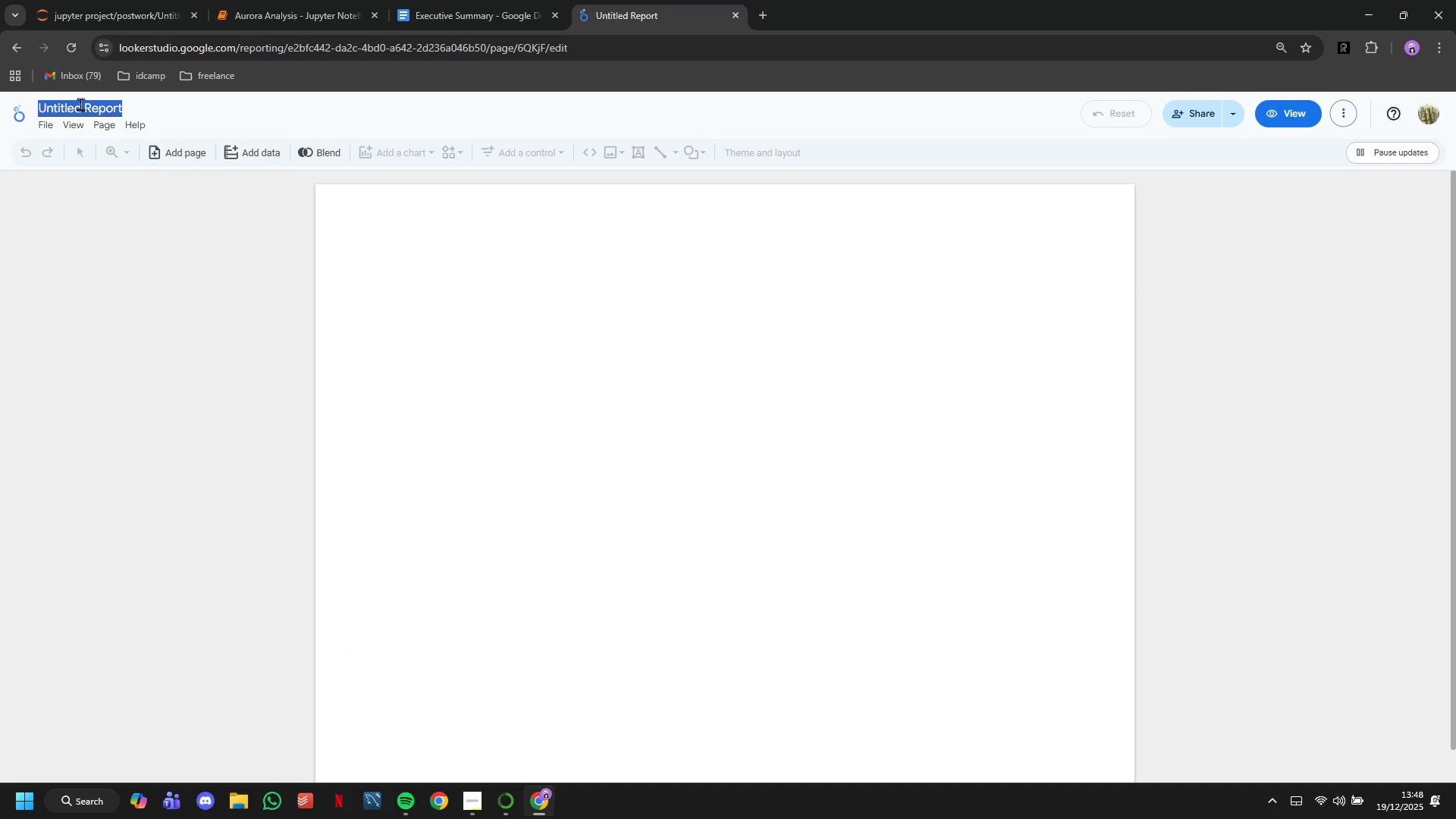 
triple_click([80, 104])
 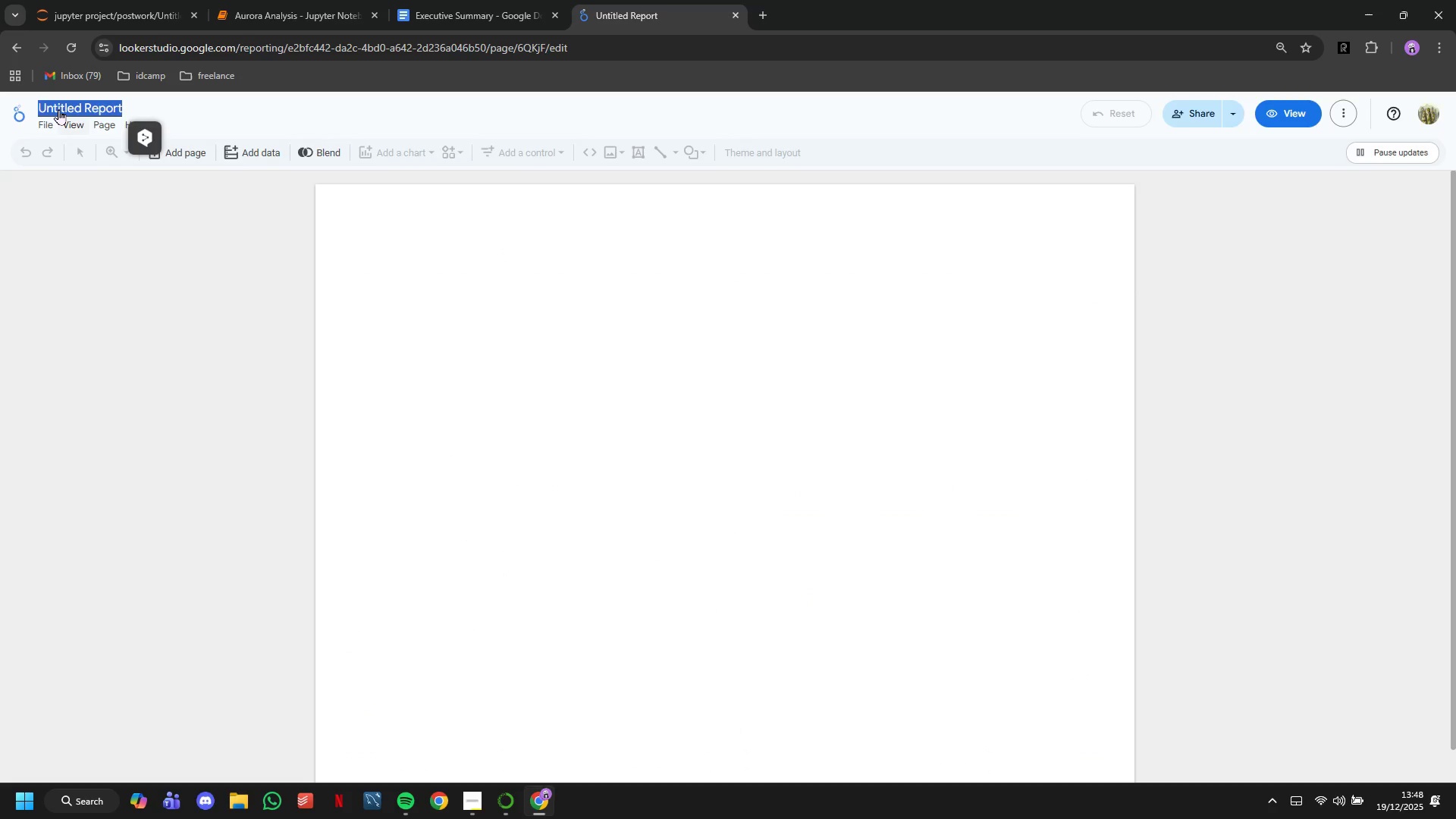 
type(Aurora Analysis)
 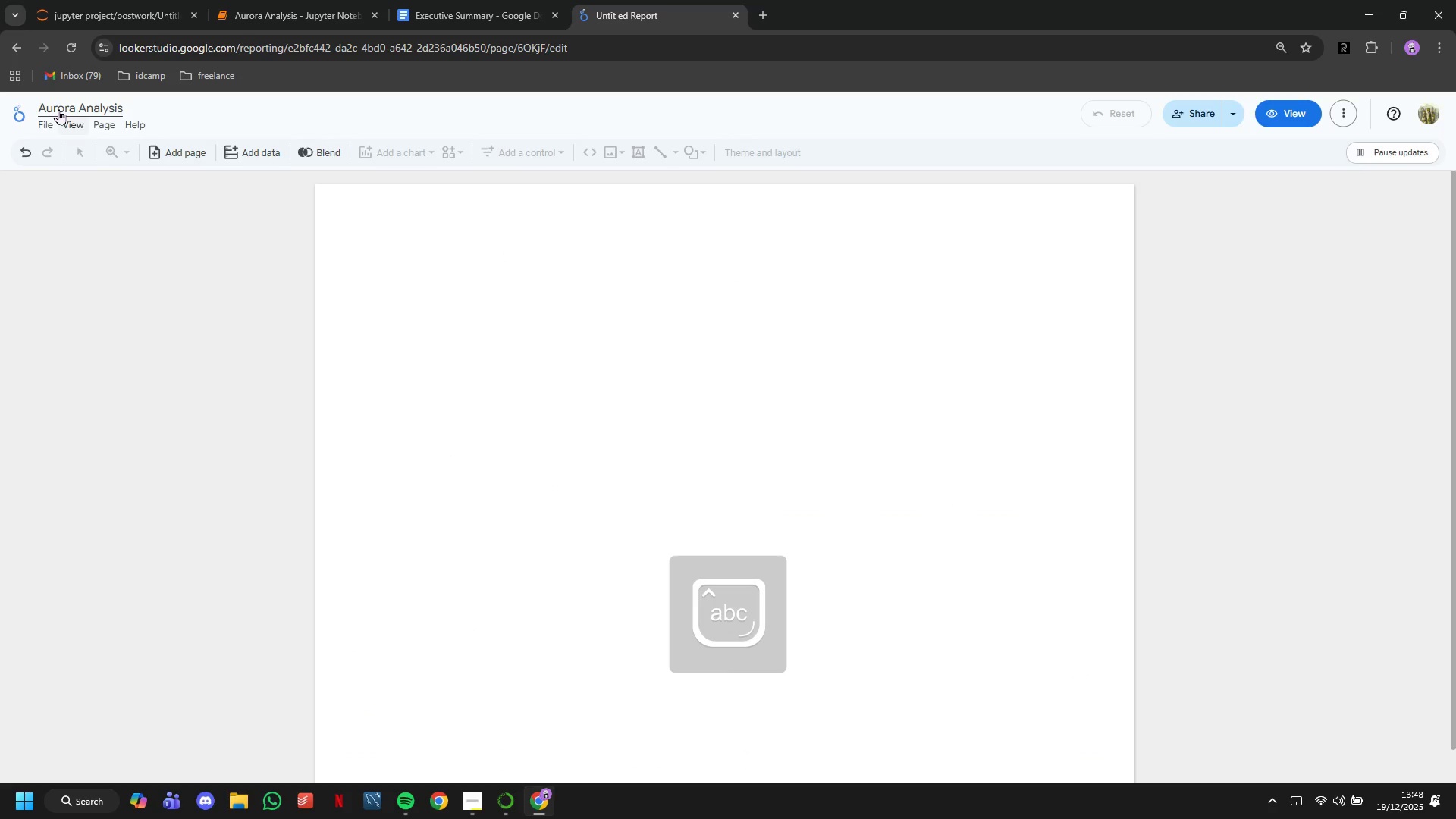 
key(Enter)
 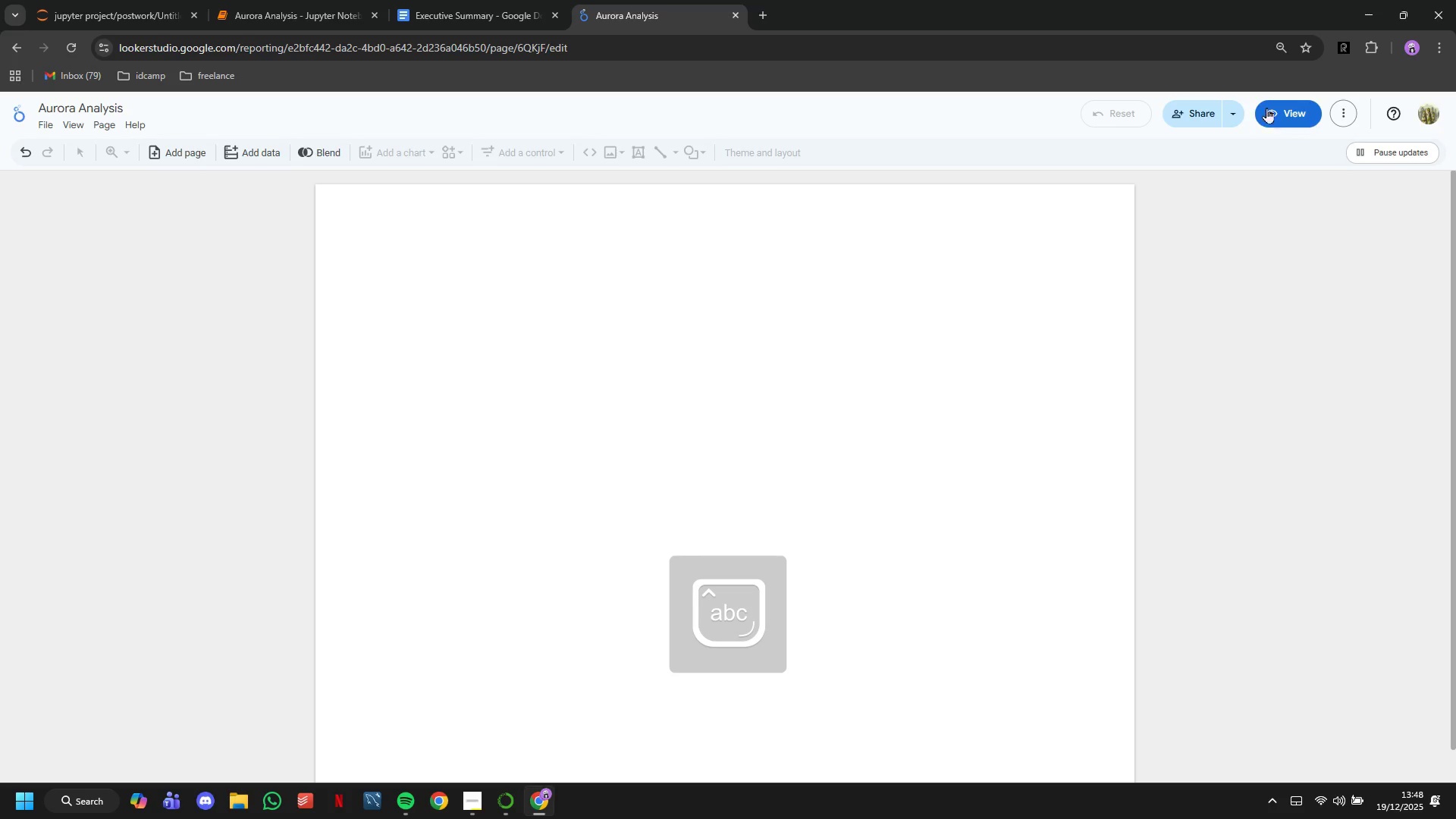 
left_click([1192, 108])
 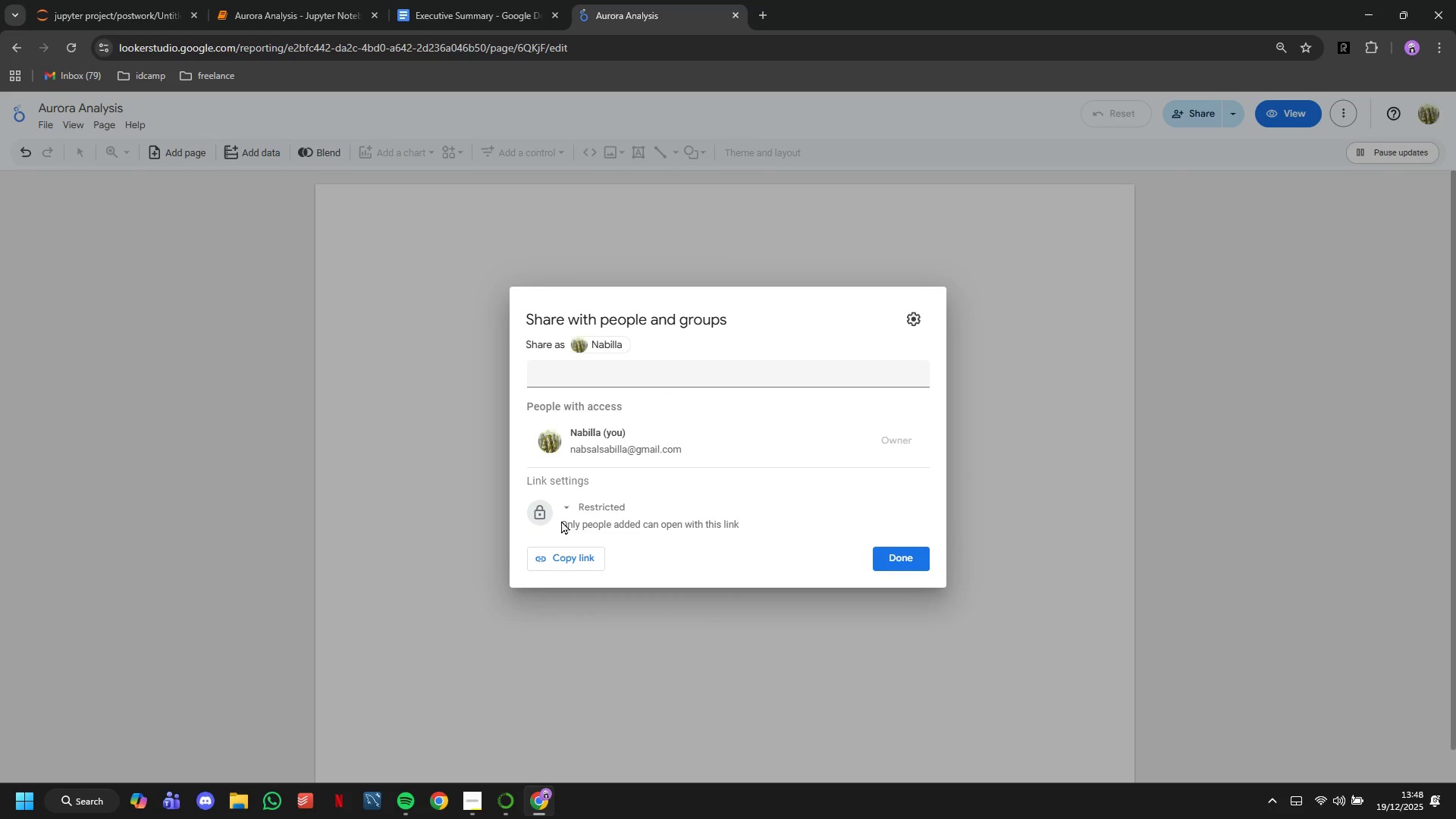 
left_click([563, 507])
 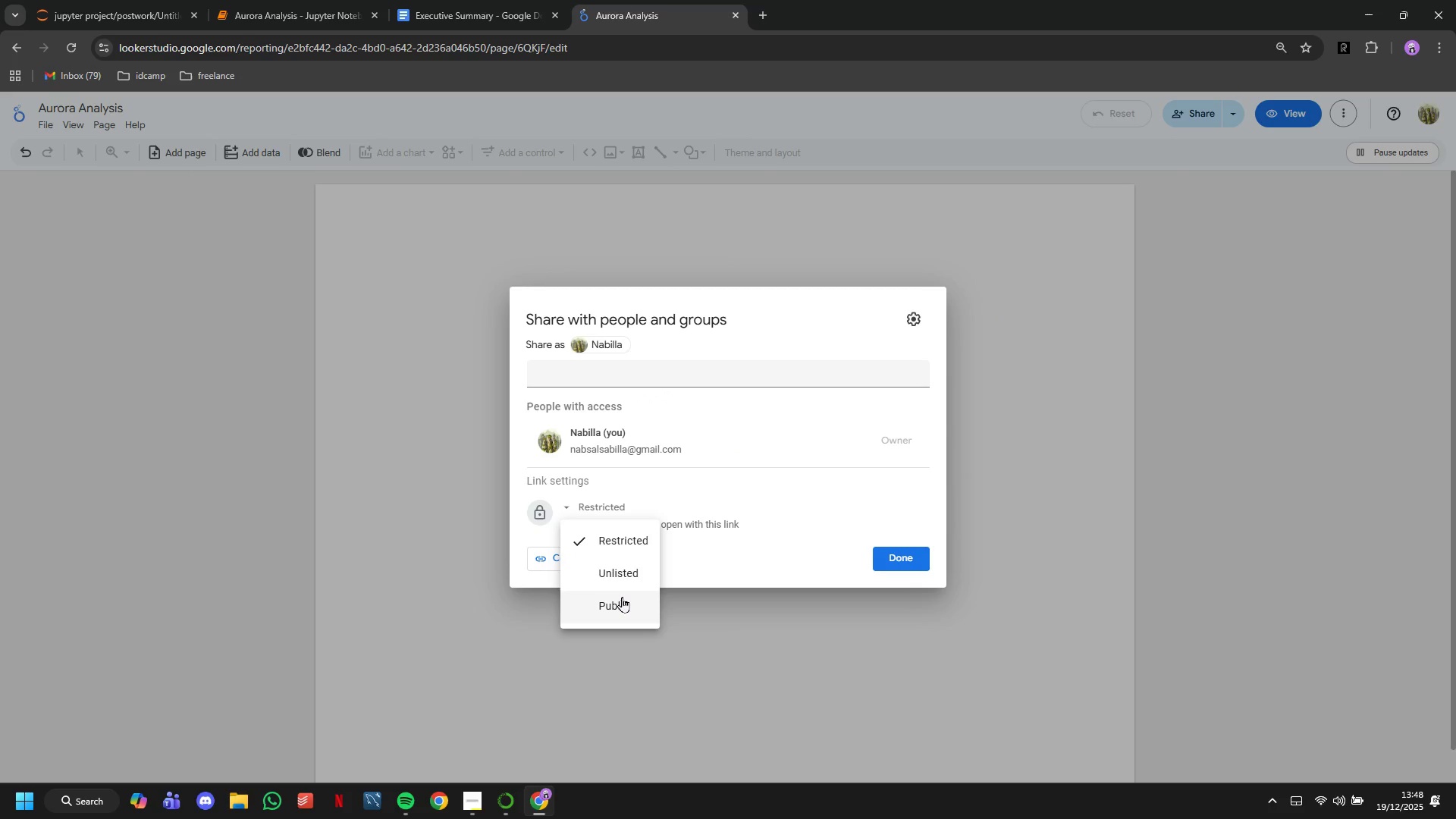 
left_click([623, 598])
 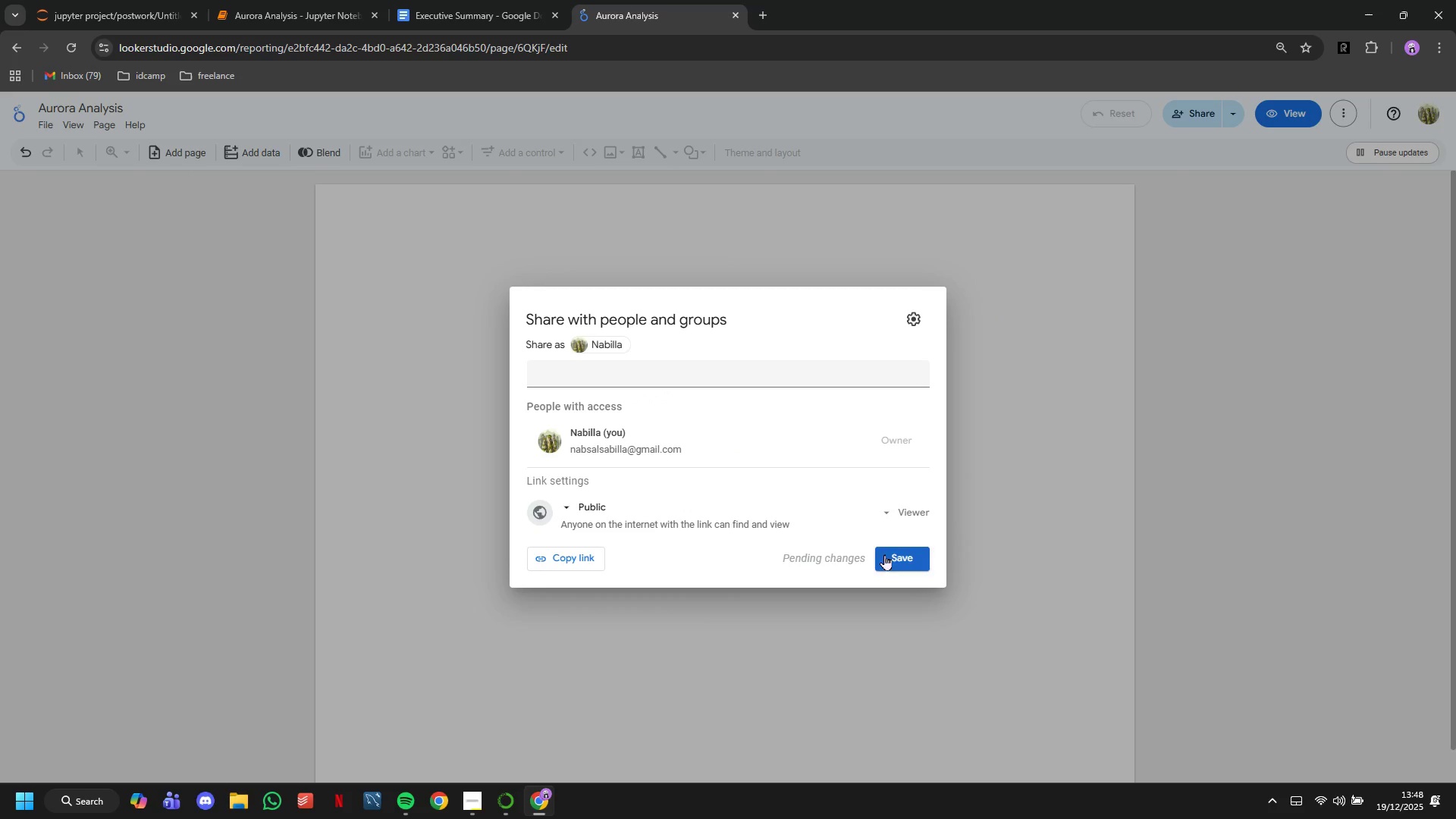 
left_click([581, 572])
 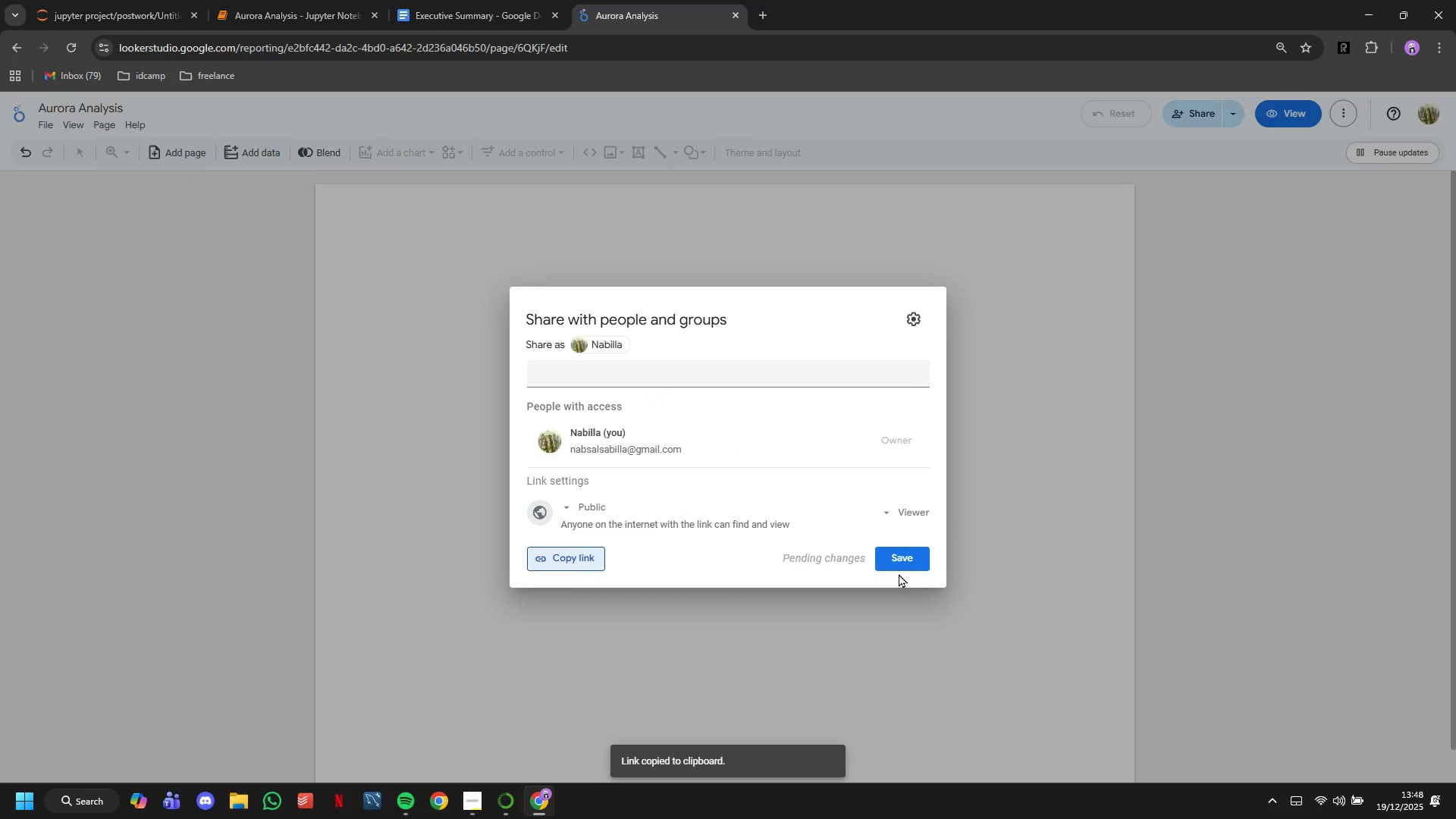 
left_click([899, 555])
 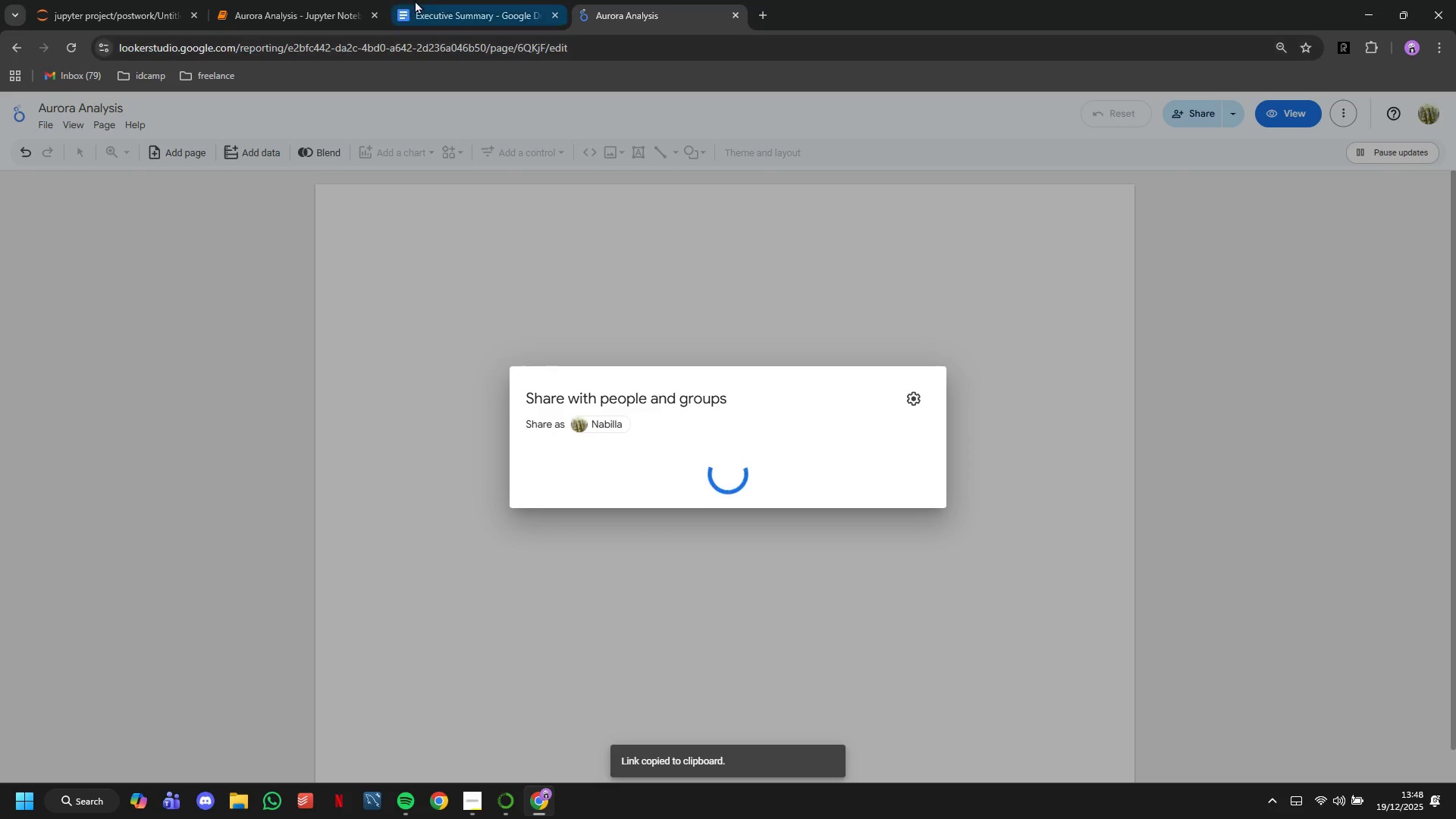 
mouse_move([461, 2])
 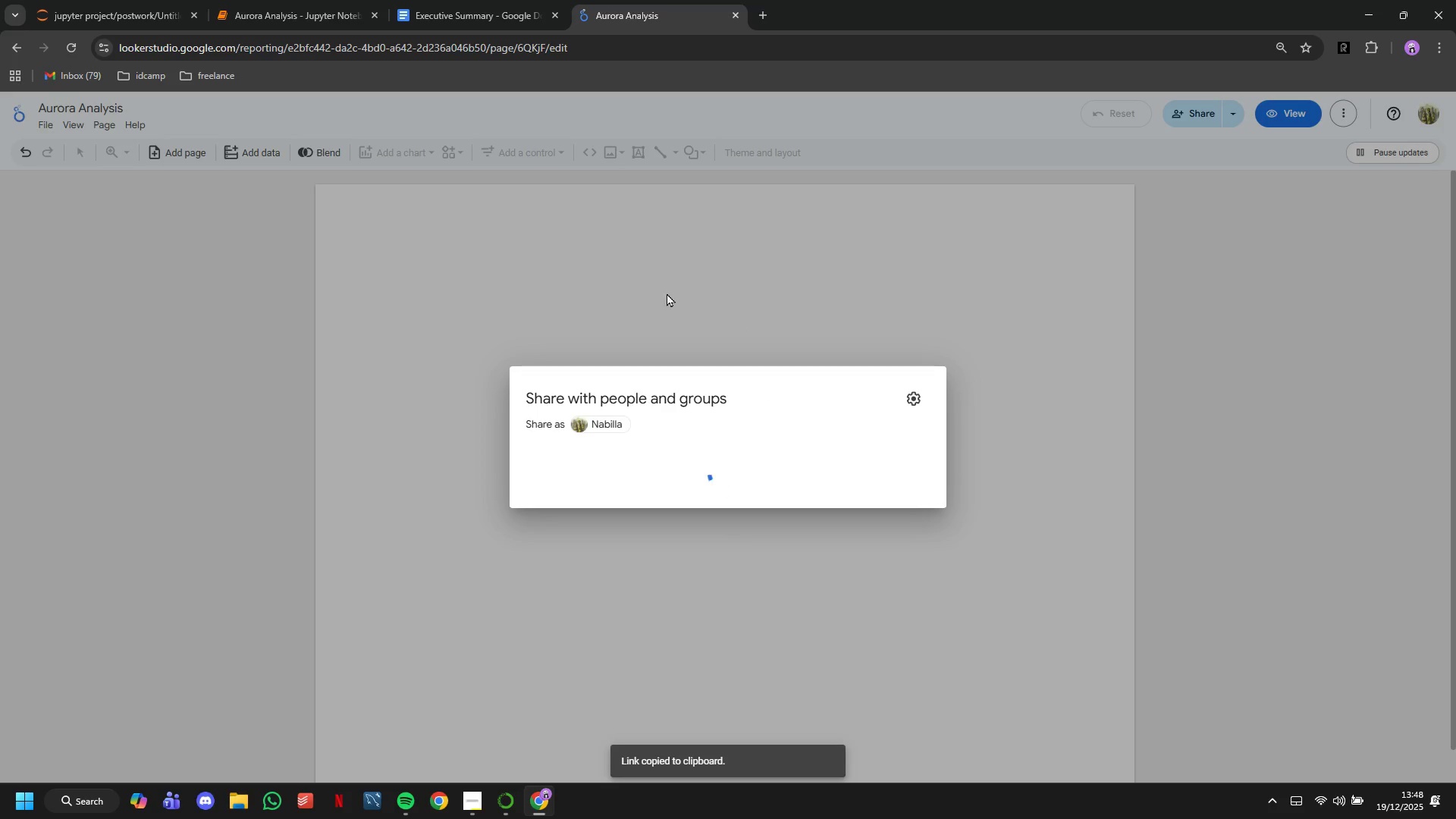 
left_click([501, 0])
 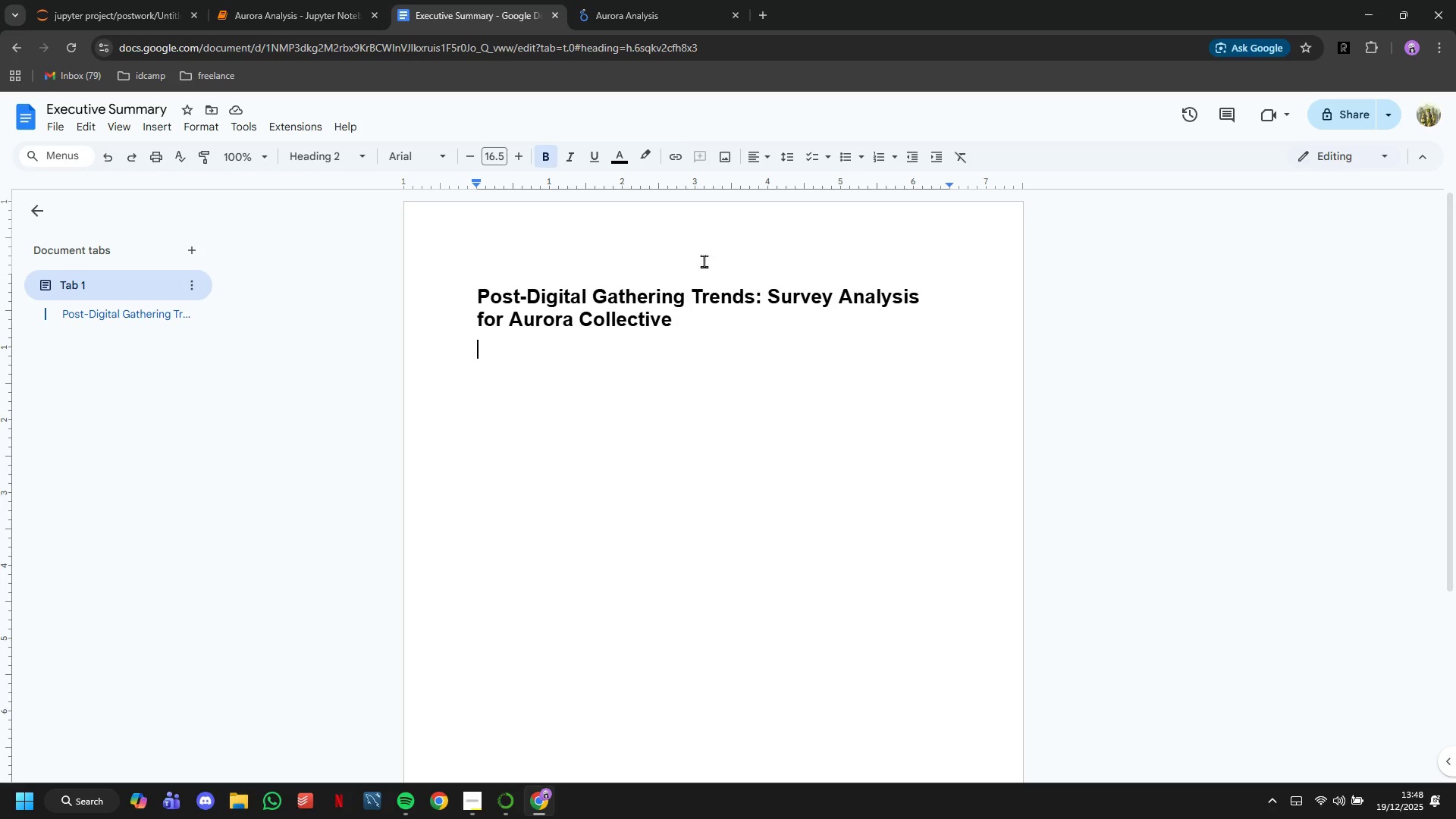 
key(Control+V)
 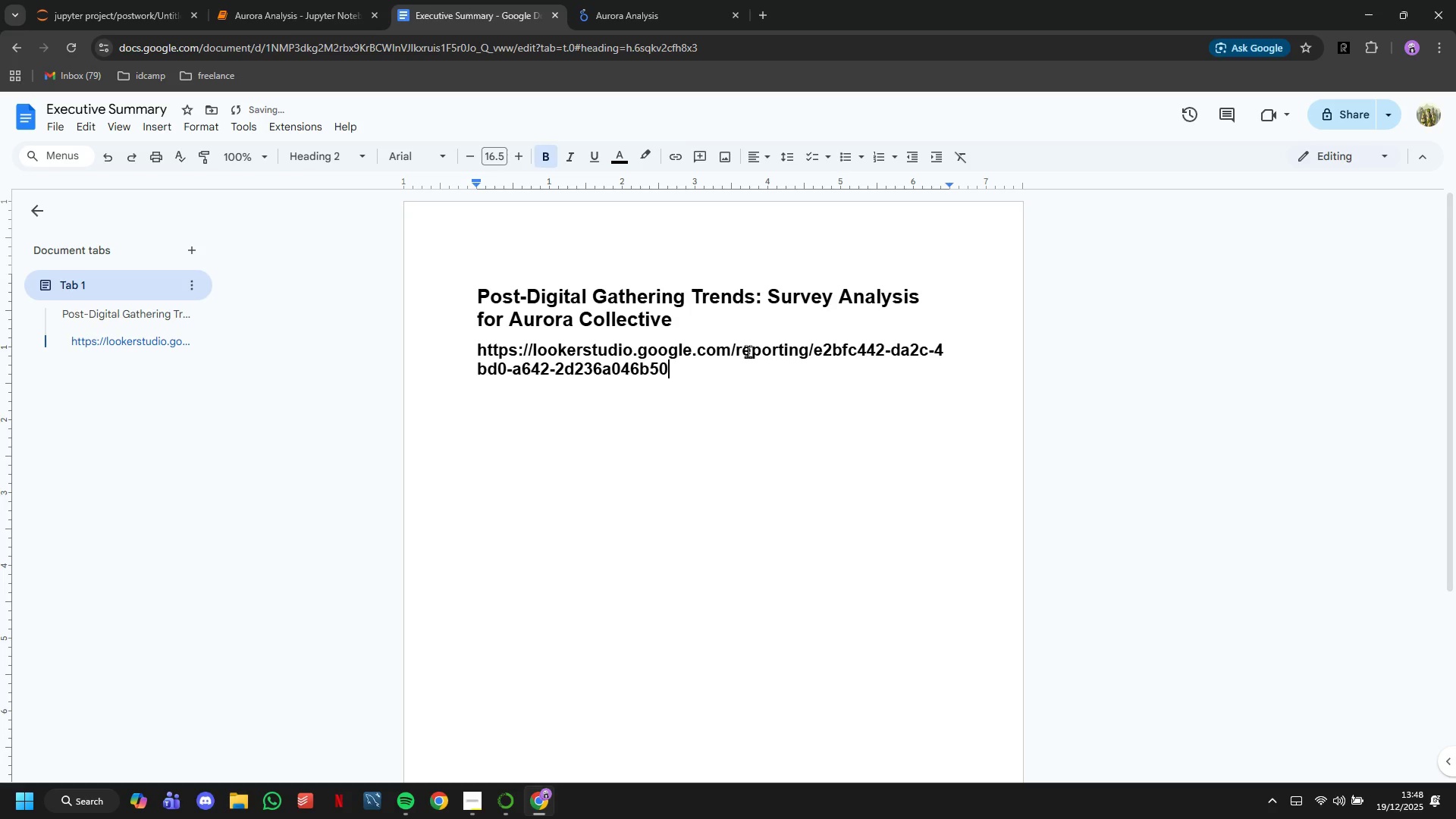 
key(Space)
 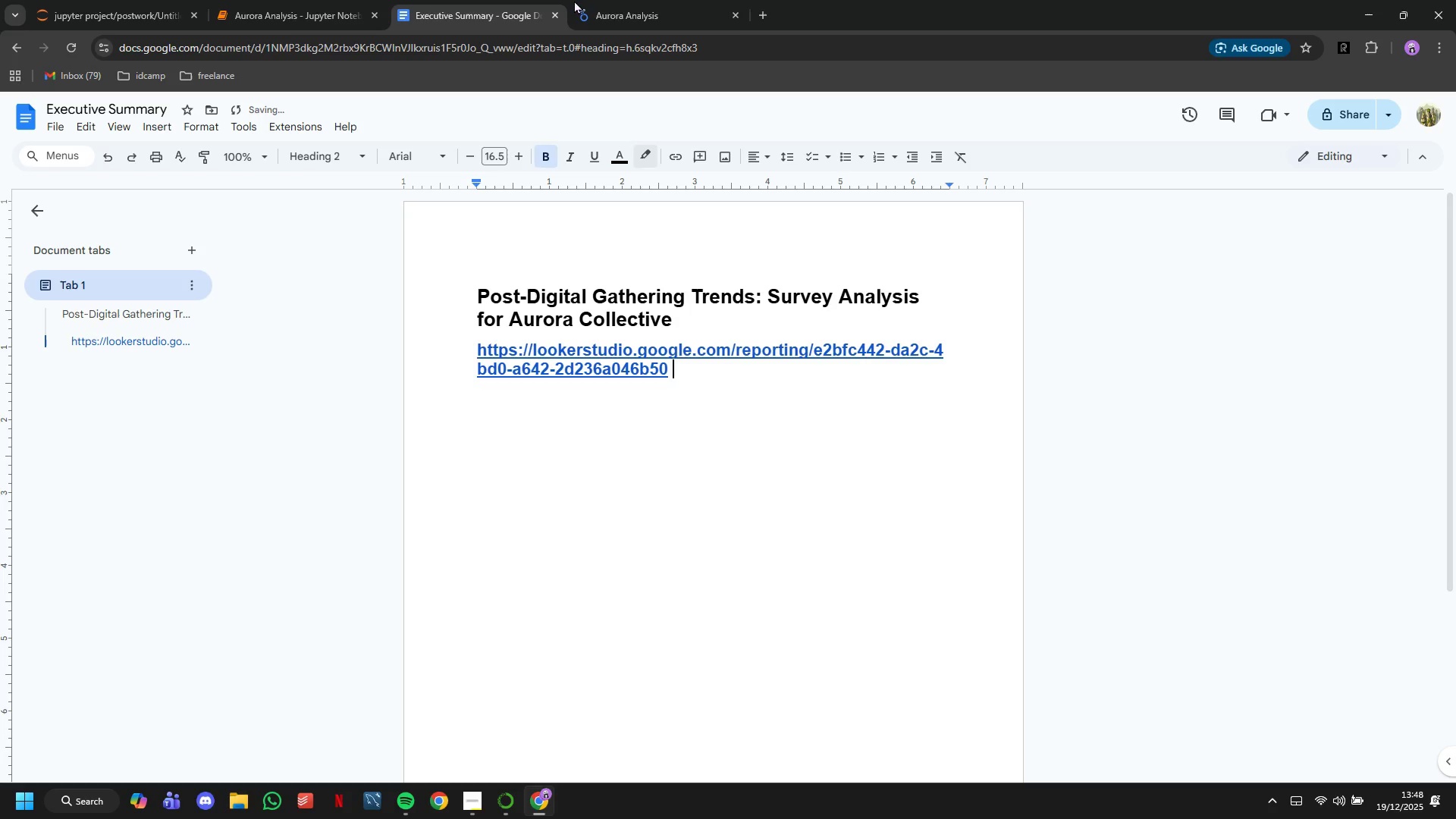 
left_click([573, 0])
 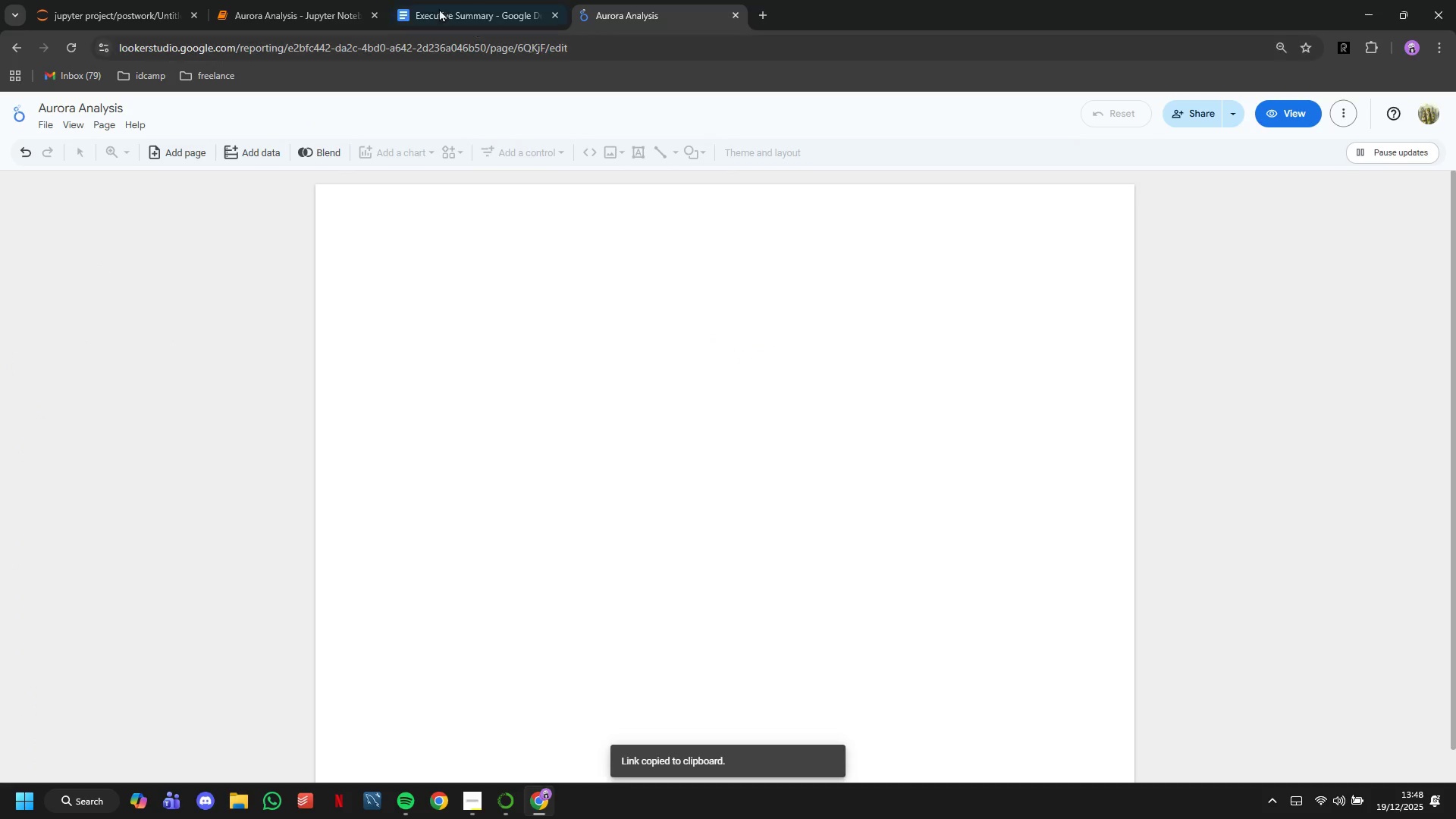 
left_click([335, 0])
 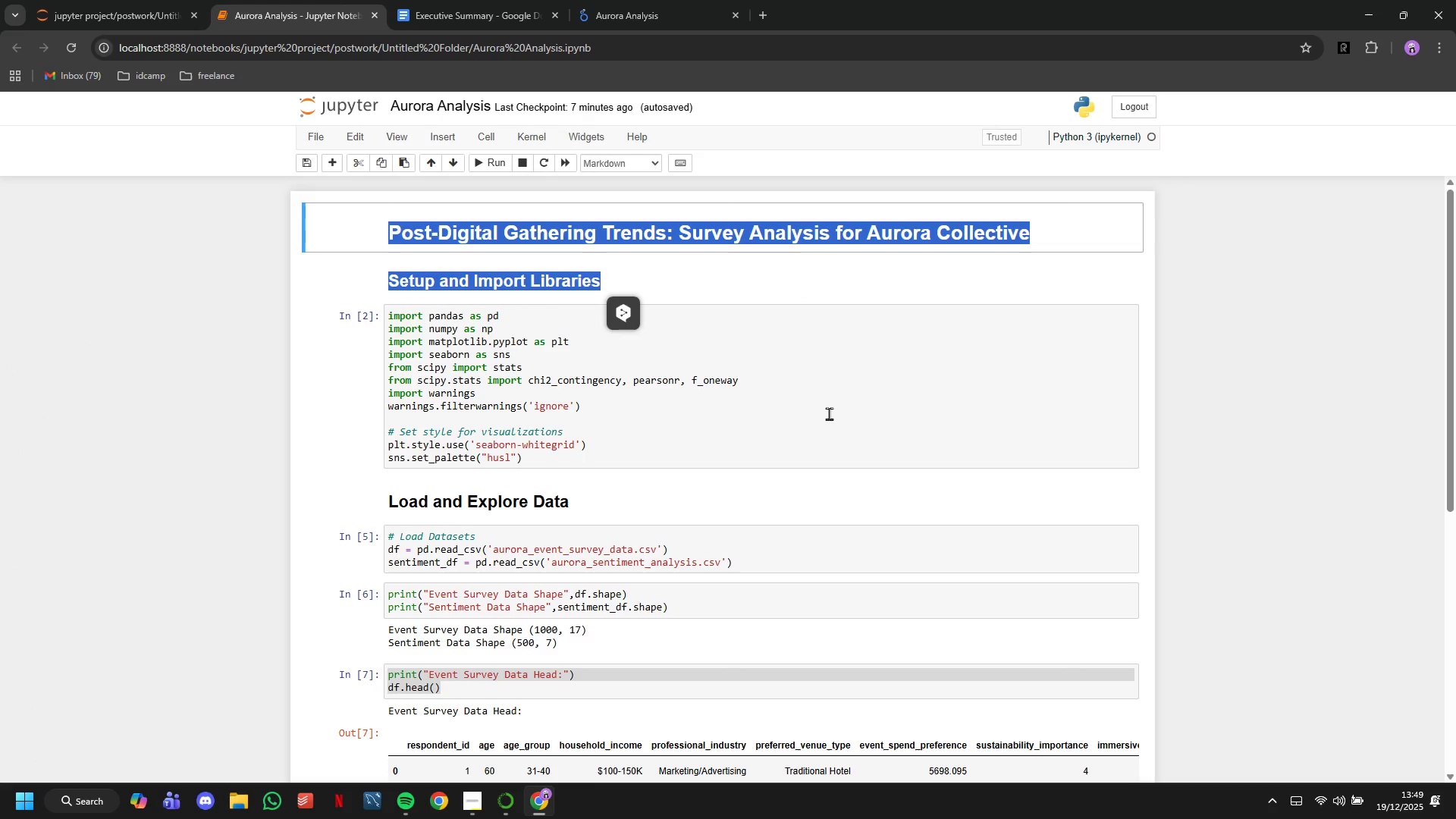 
scroll: coordinate [761, 475], scroll_direction: down, amount: 7.0
 